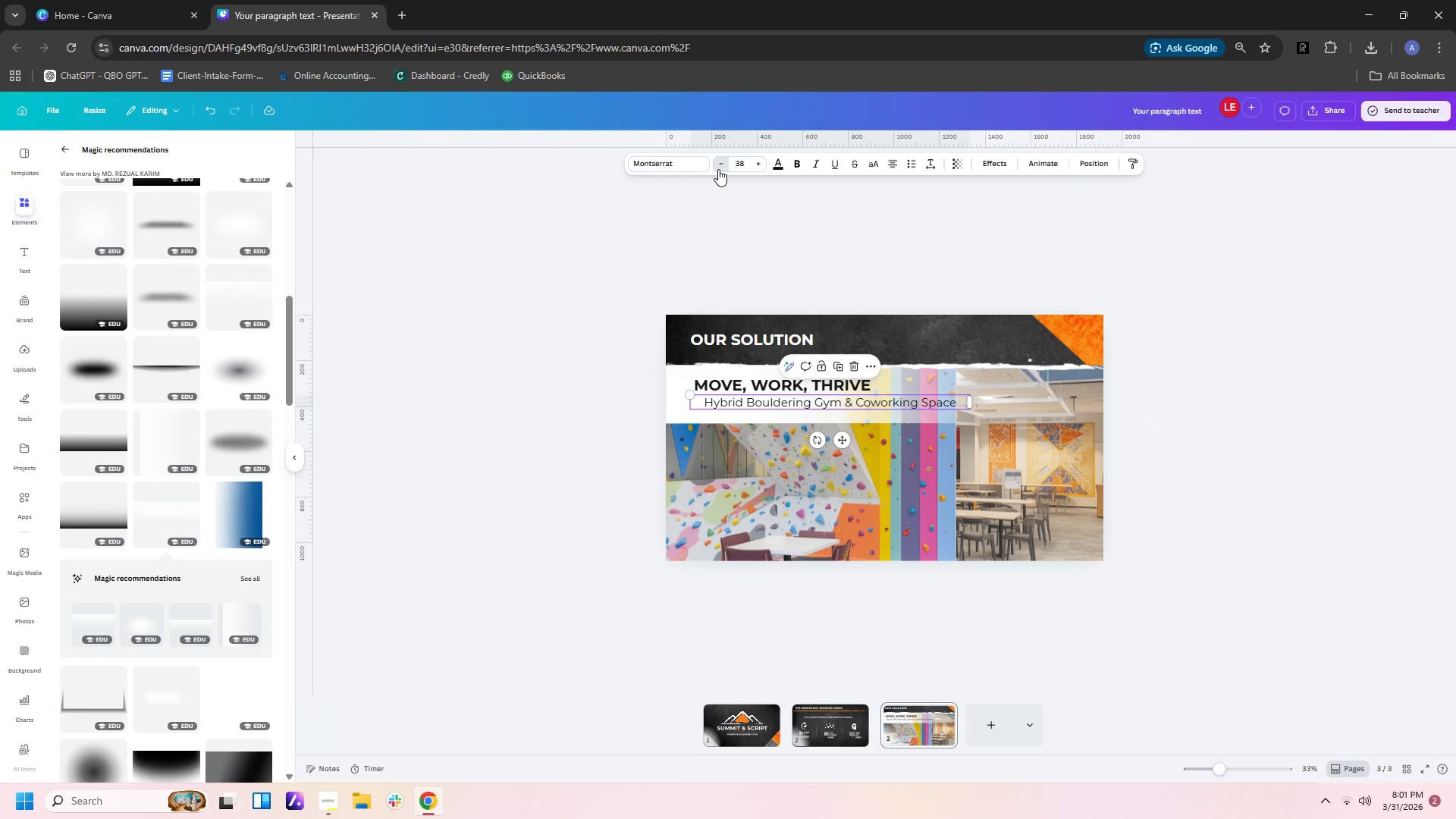 
triple_click([718, 169])
 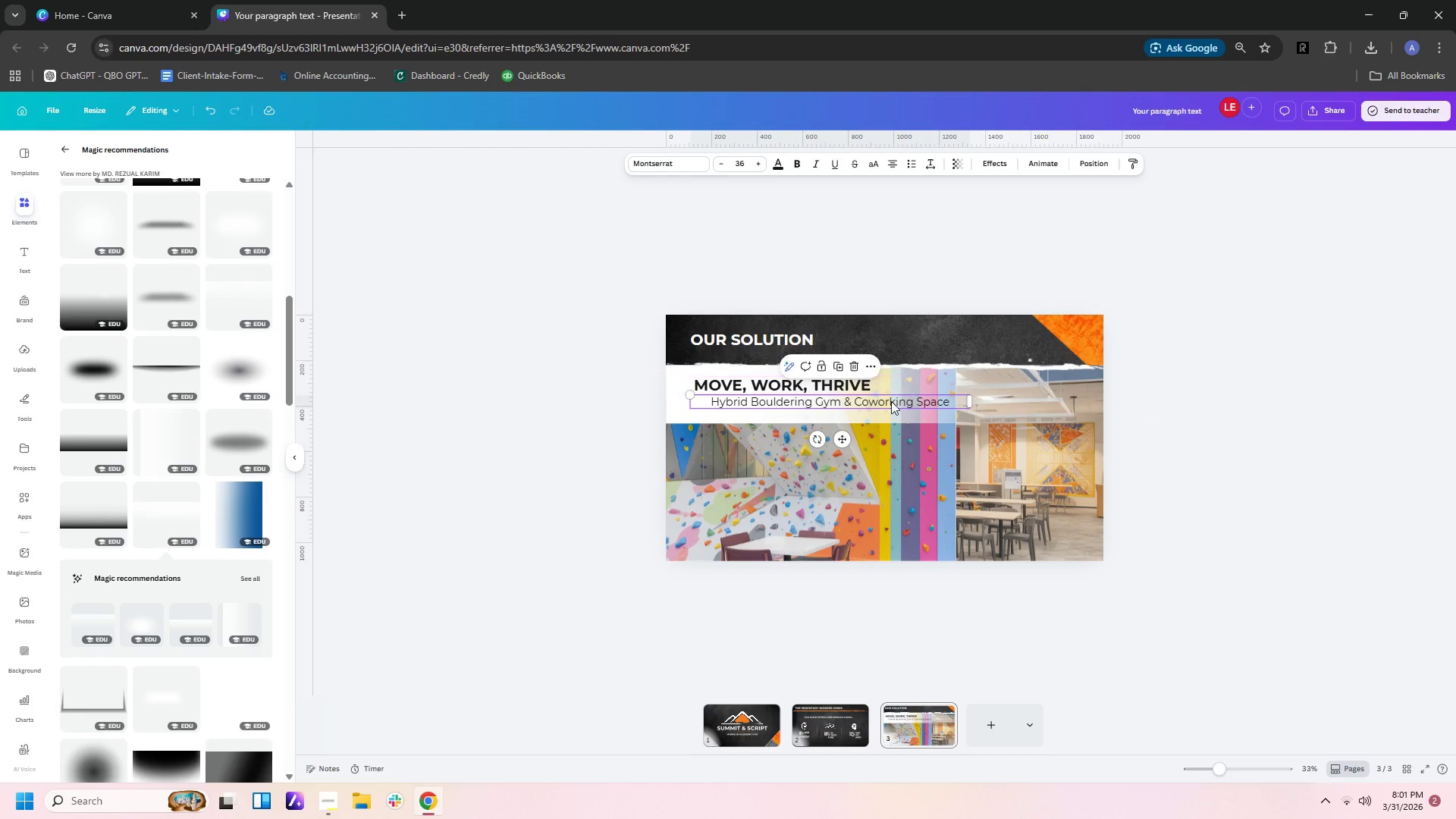 
left_click_drag(start_coordinate=[890, 405], to_coordinate=[873, 409])
 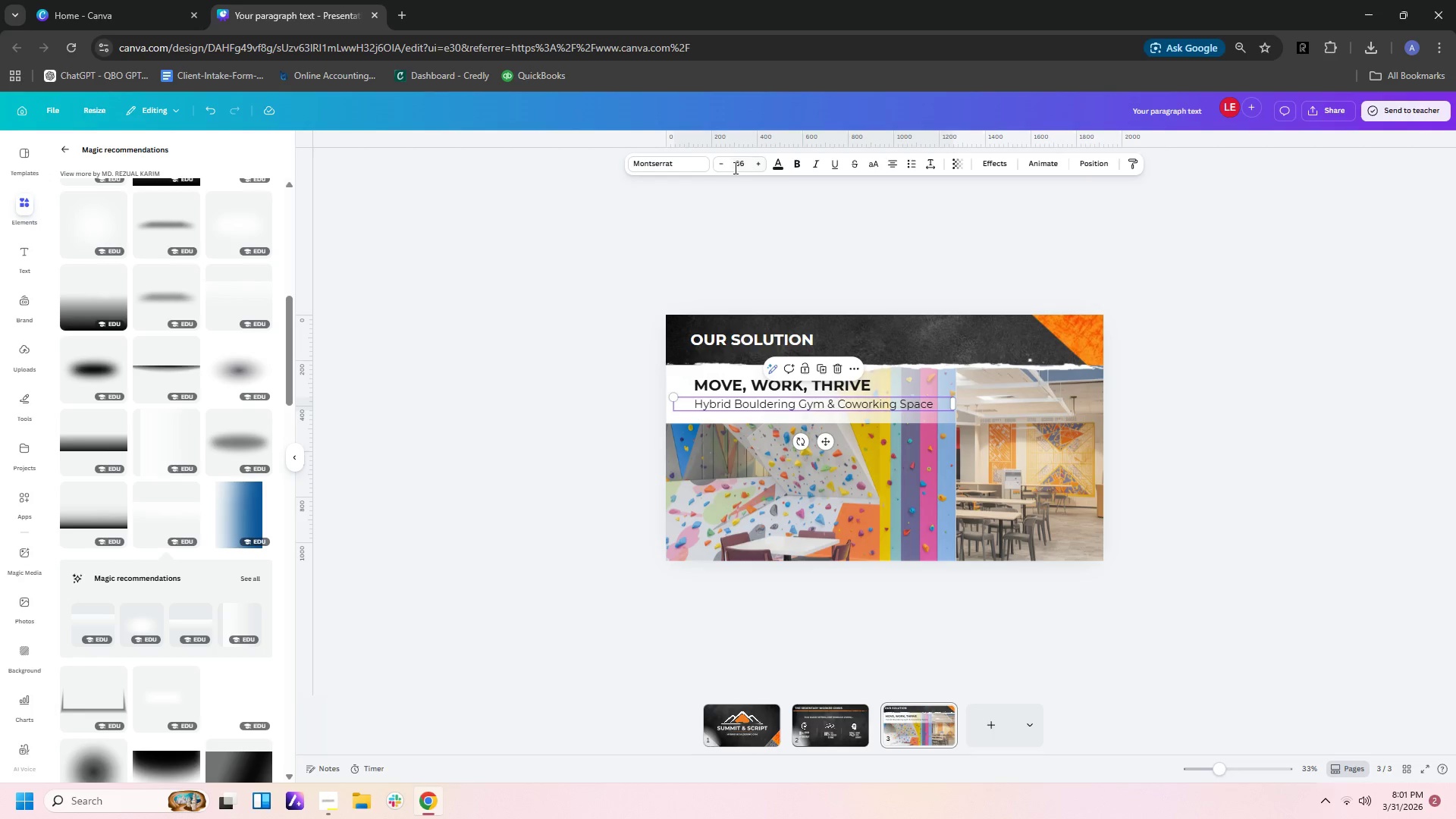 
left_click([715, 168])
 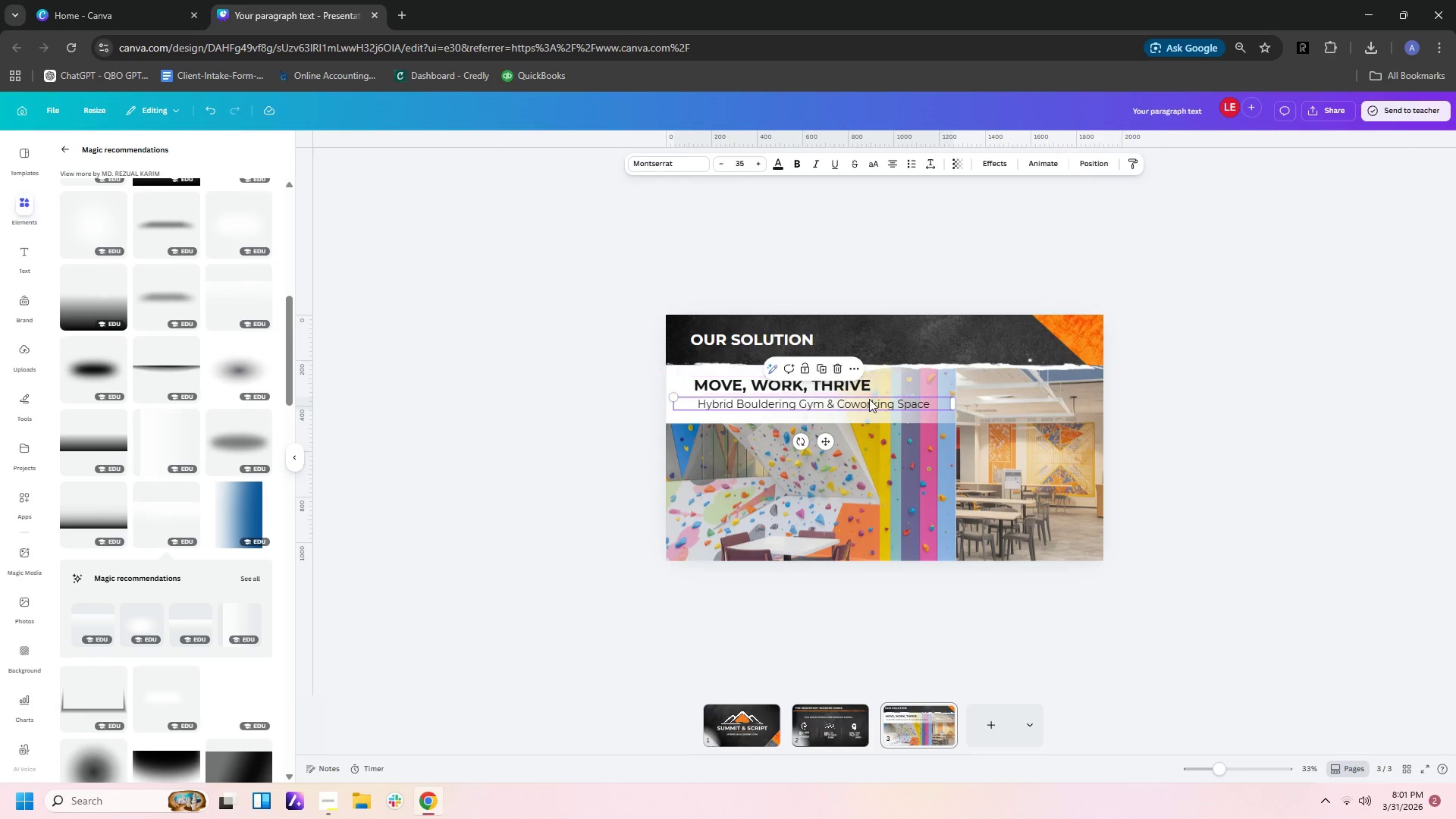 
left_click_drag(start_coordinate=[869, 405], to_coordinate=[865, 405])
 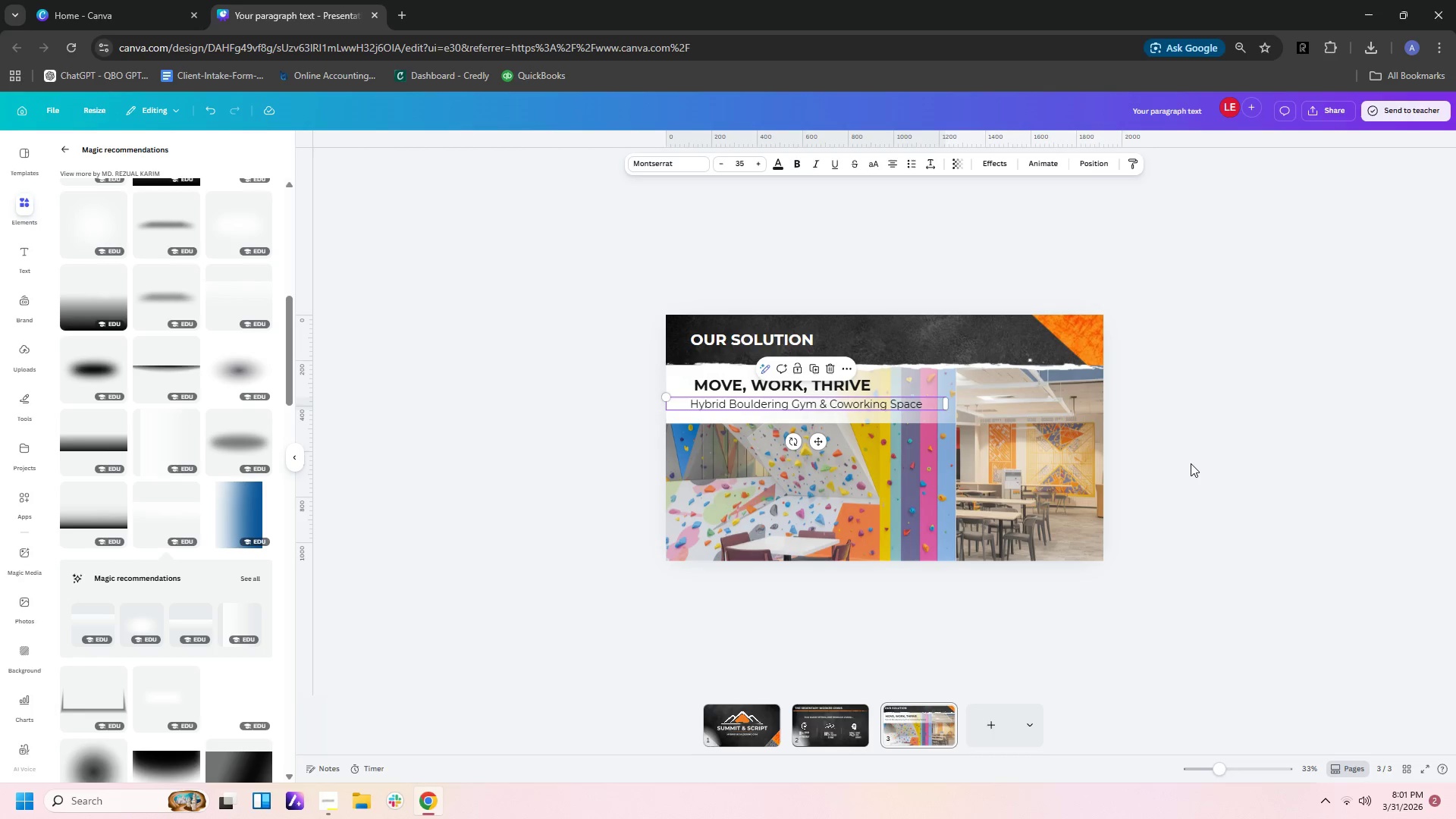 
left_click([1191, 463])
 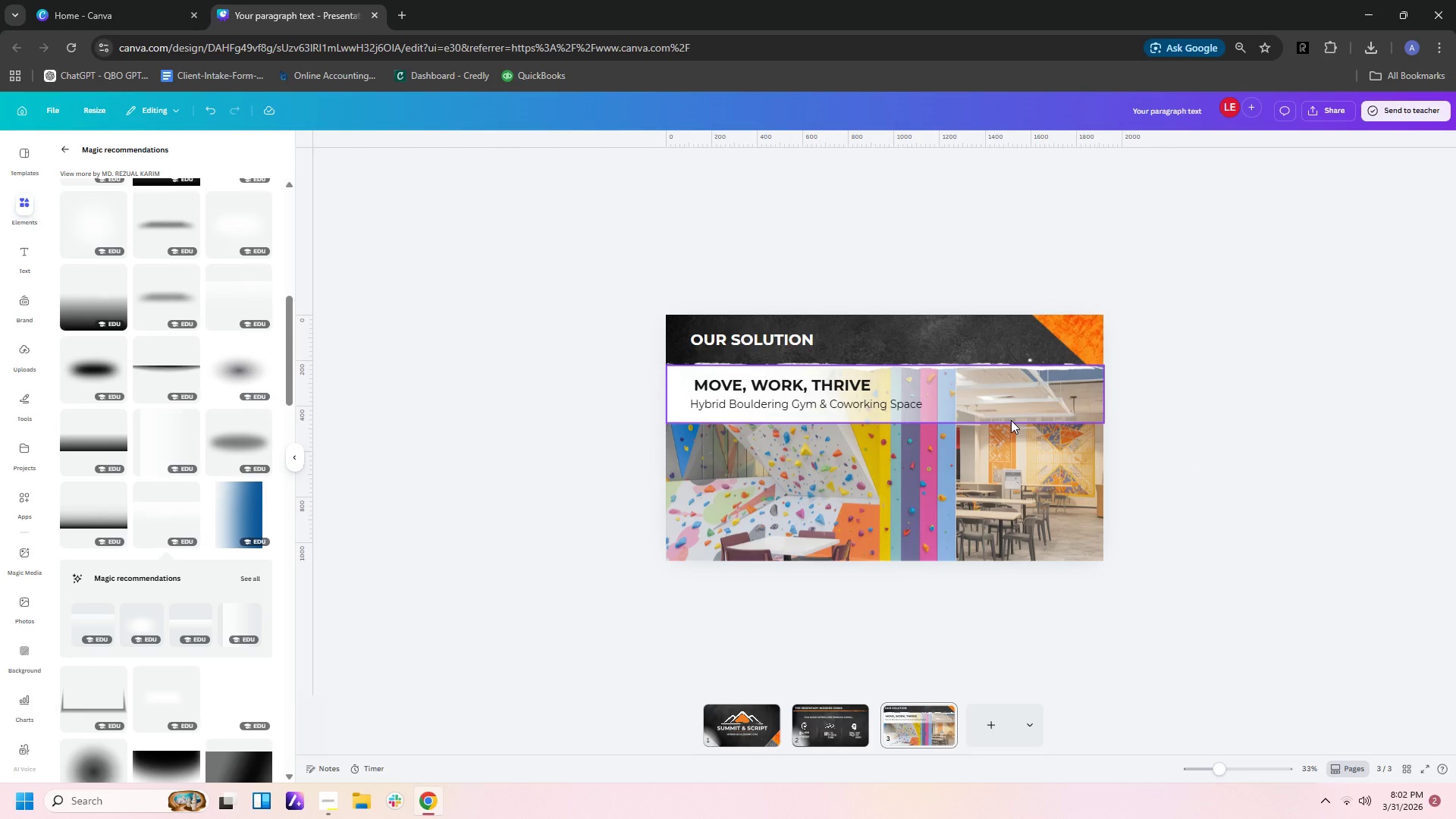 
wait(59.45)
 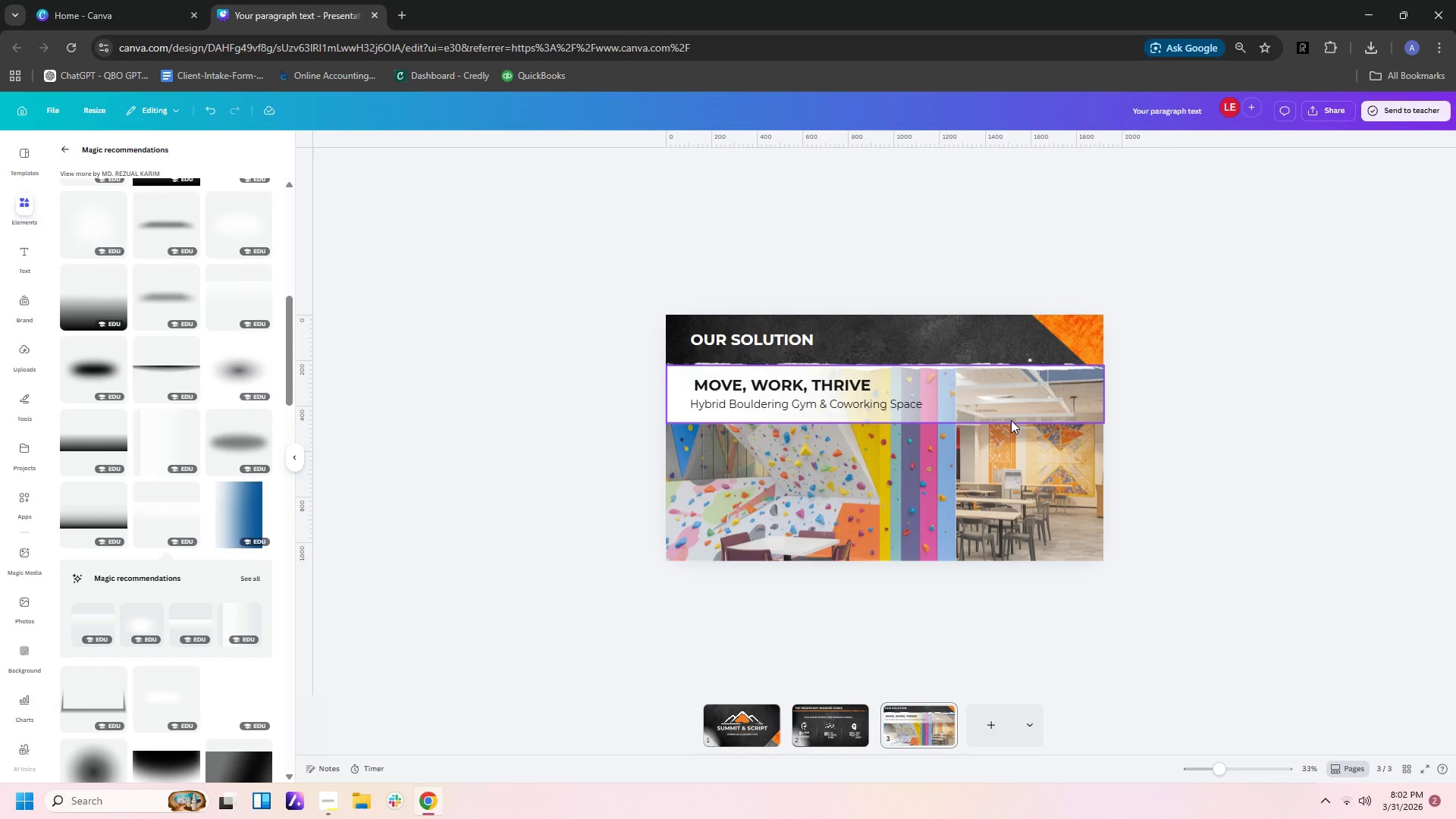 
left_click([811, 488])
 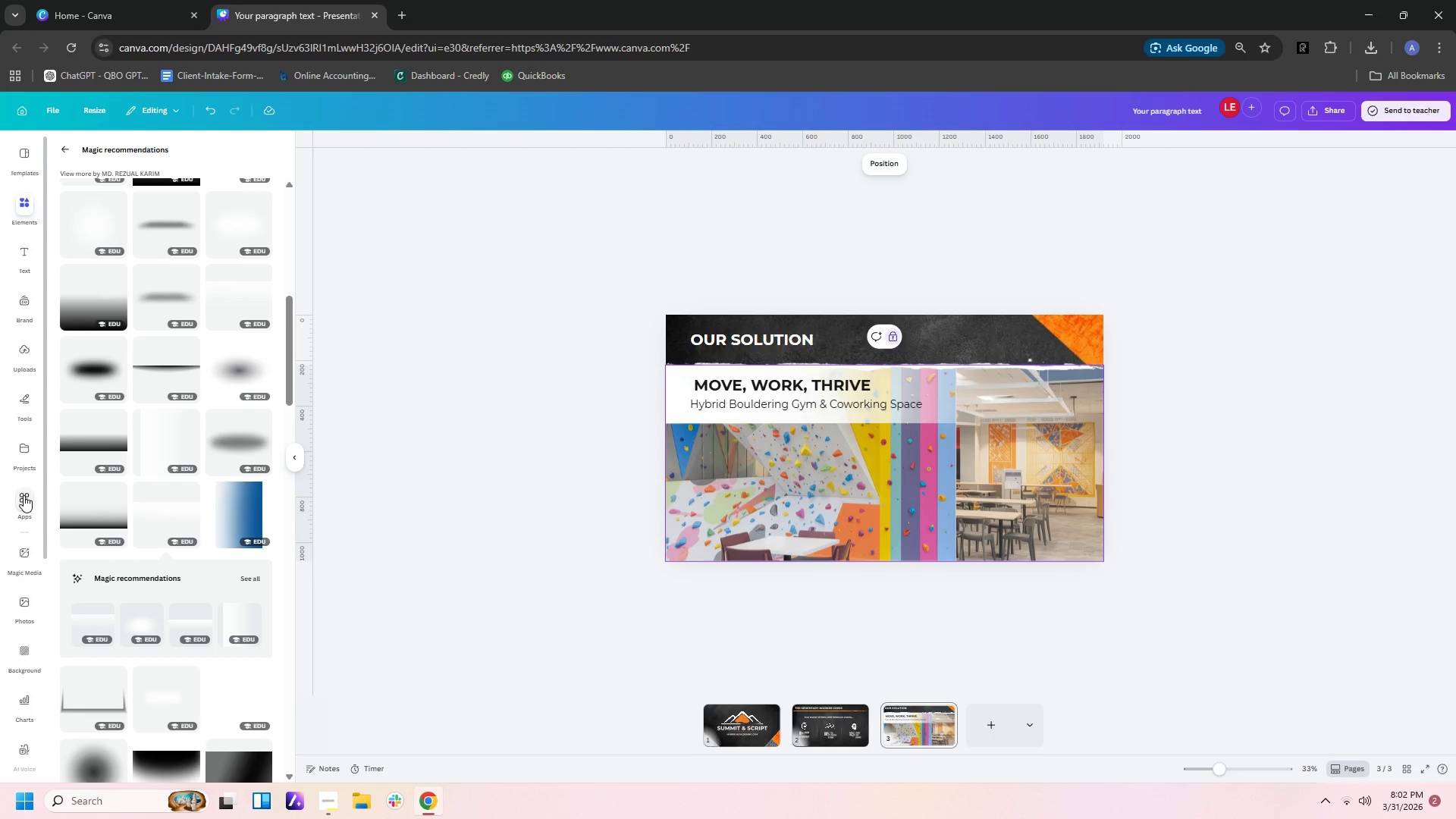 
wait(6.81)
 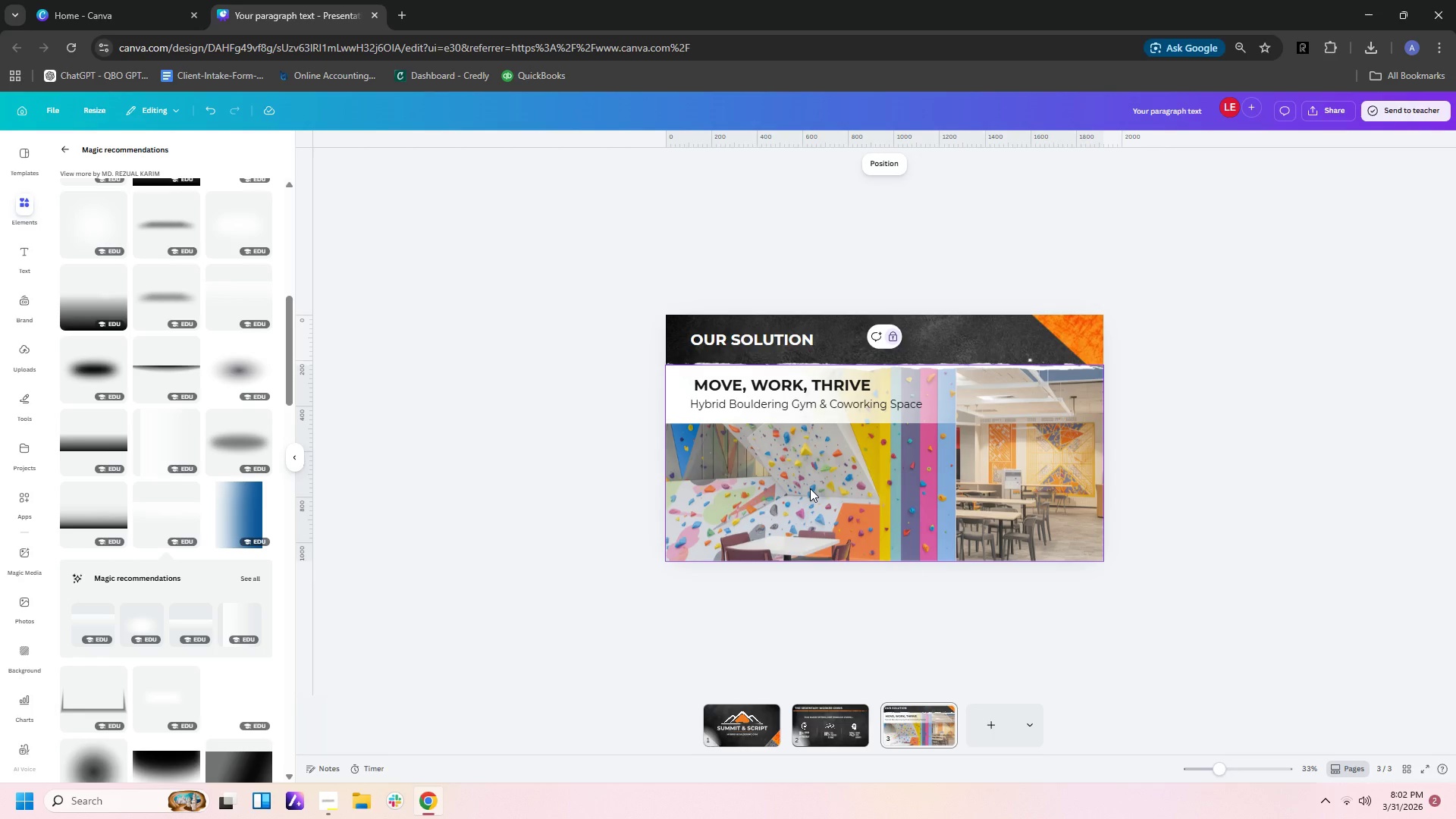 
left_click([30, 568])
 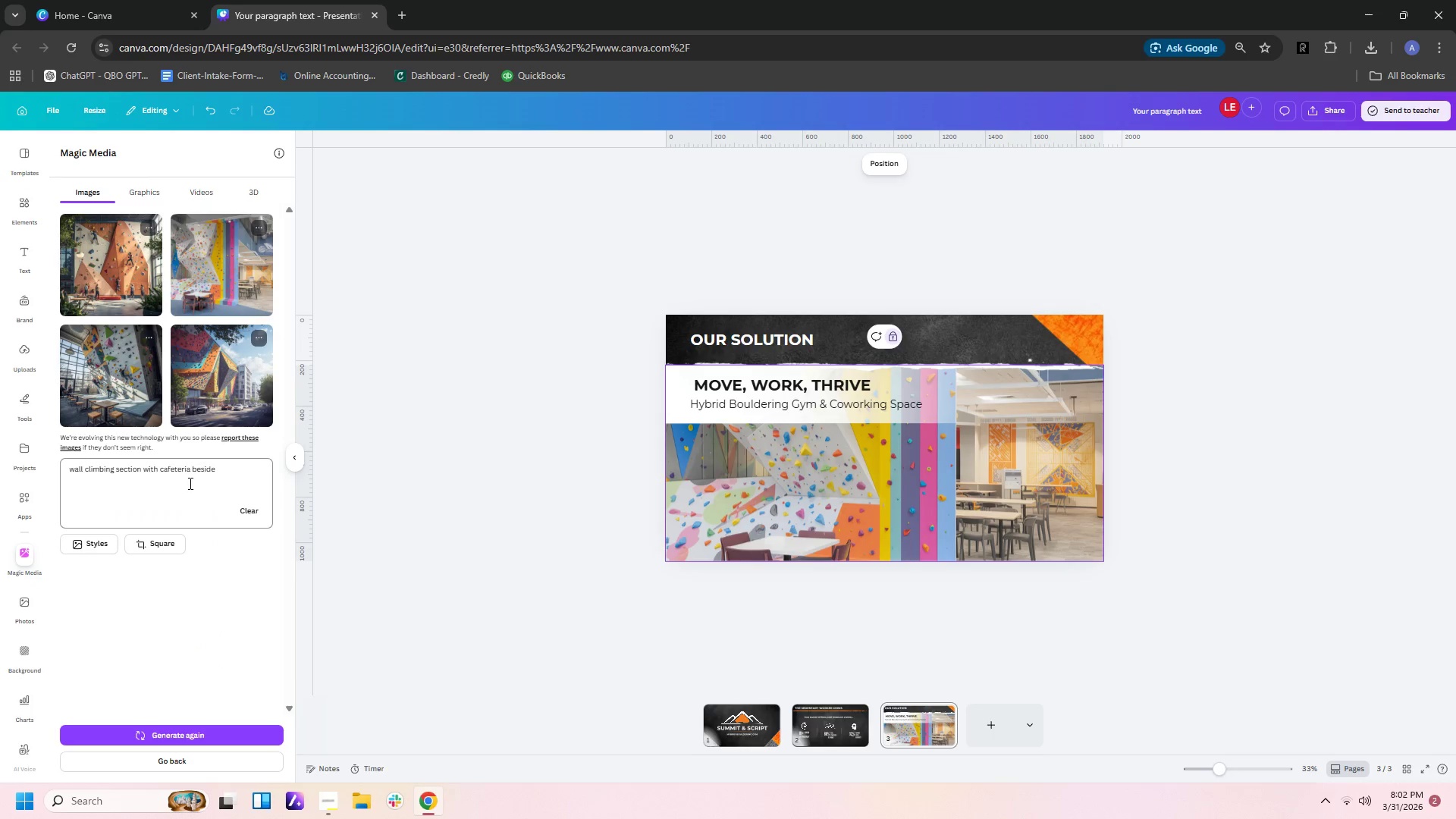 
left_click([236, 468])
 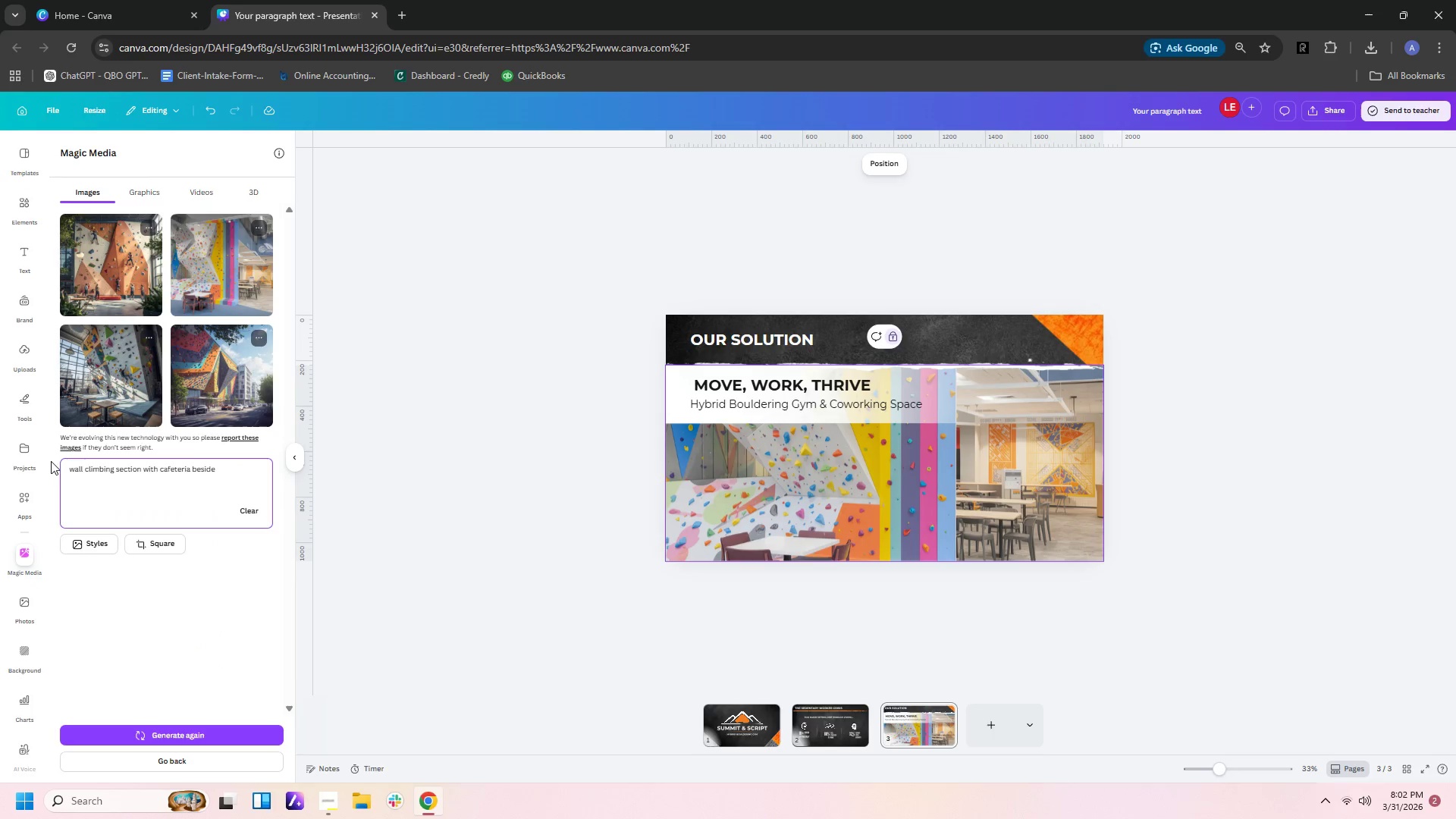 
left_click([67, 468])
 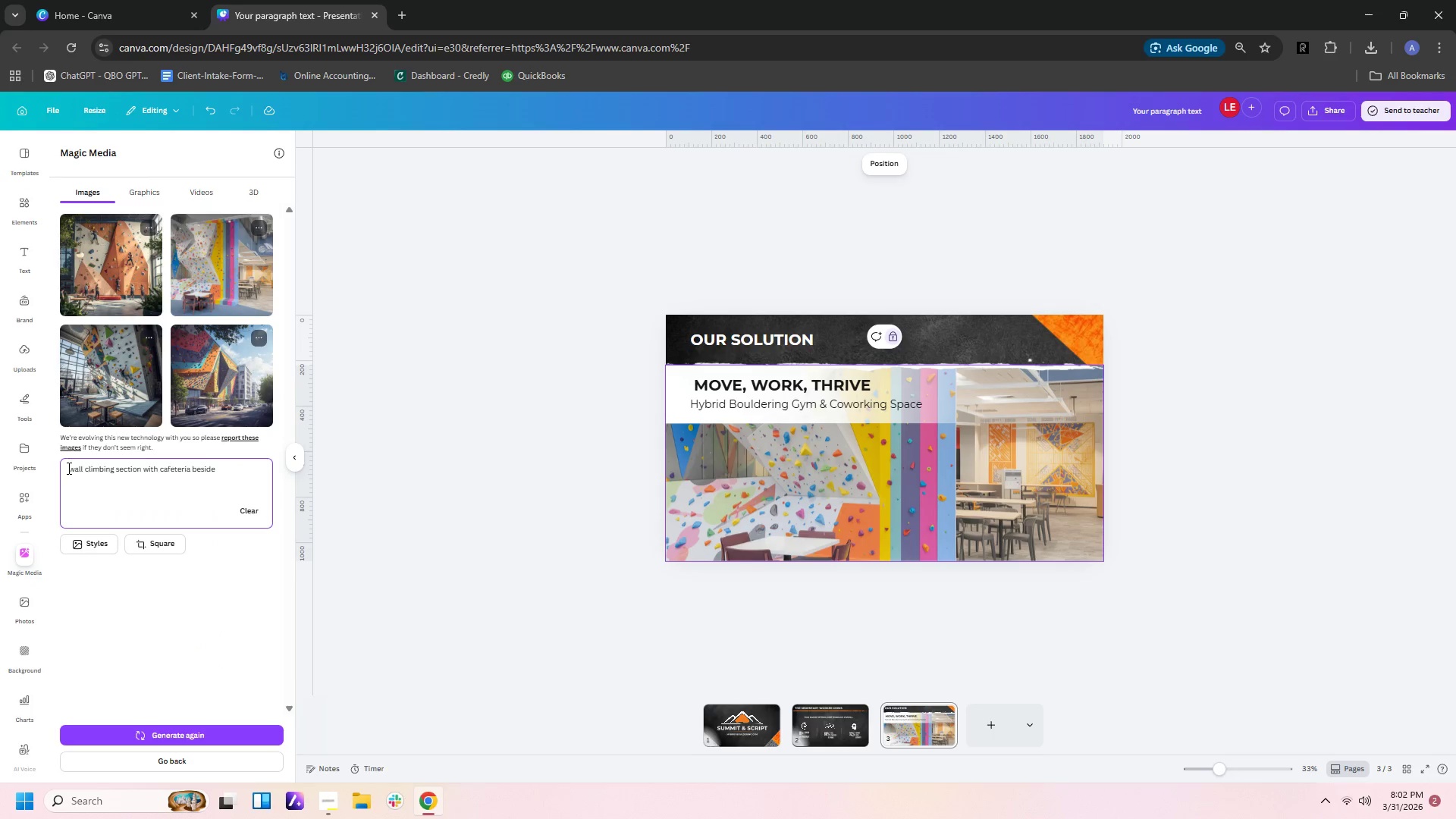 
type(black and white tje)
key(Backspace)
key(Backspace)
type(heme )
 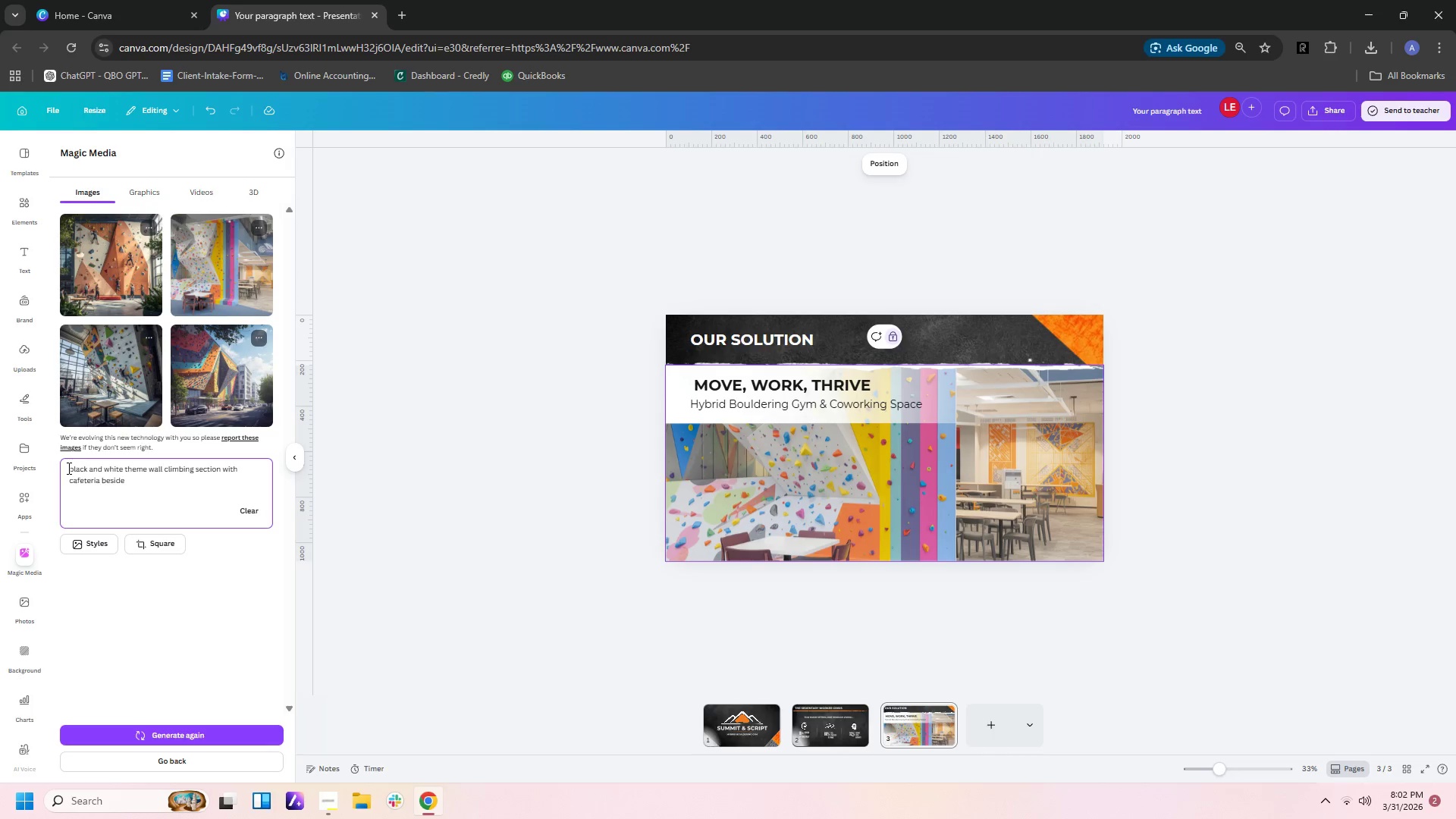 
key(Enter)
 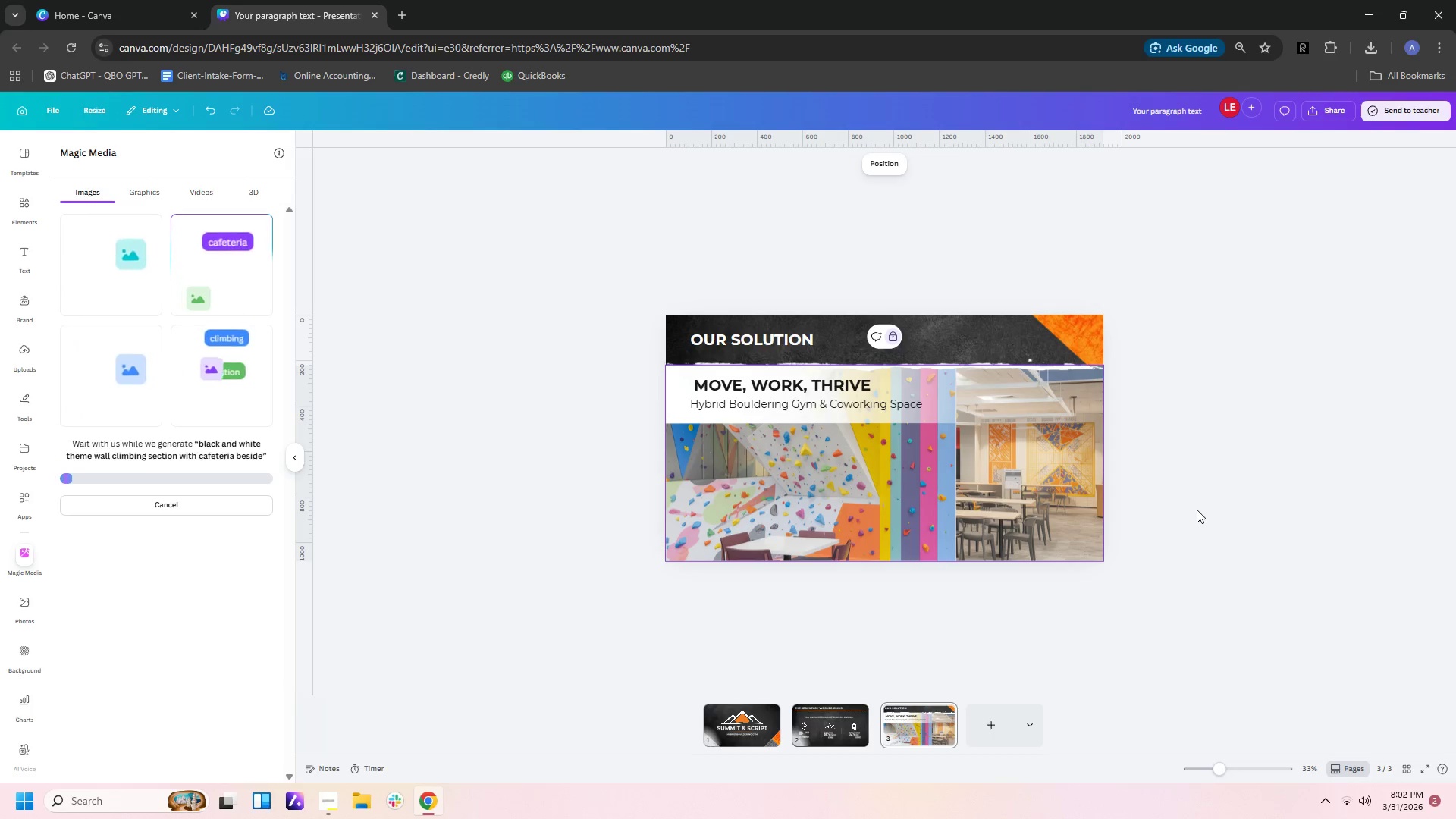 
scroll: coordinate [1207, 513], scroll_direction: down, amount: 3.0
 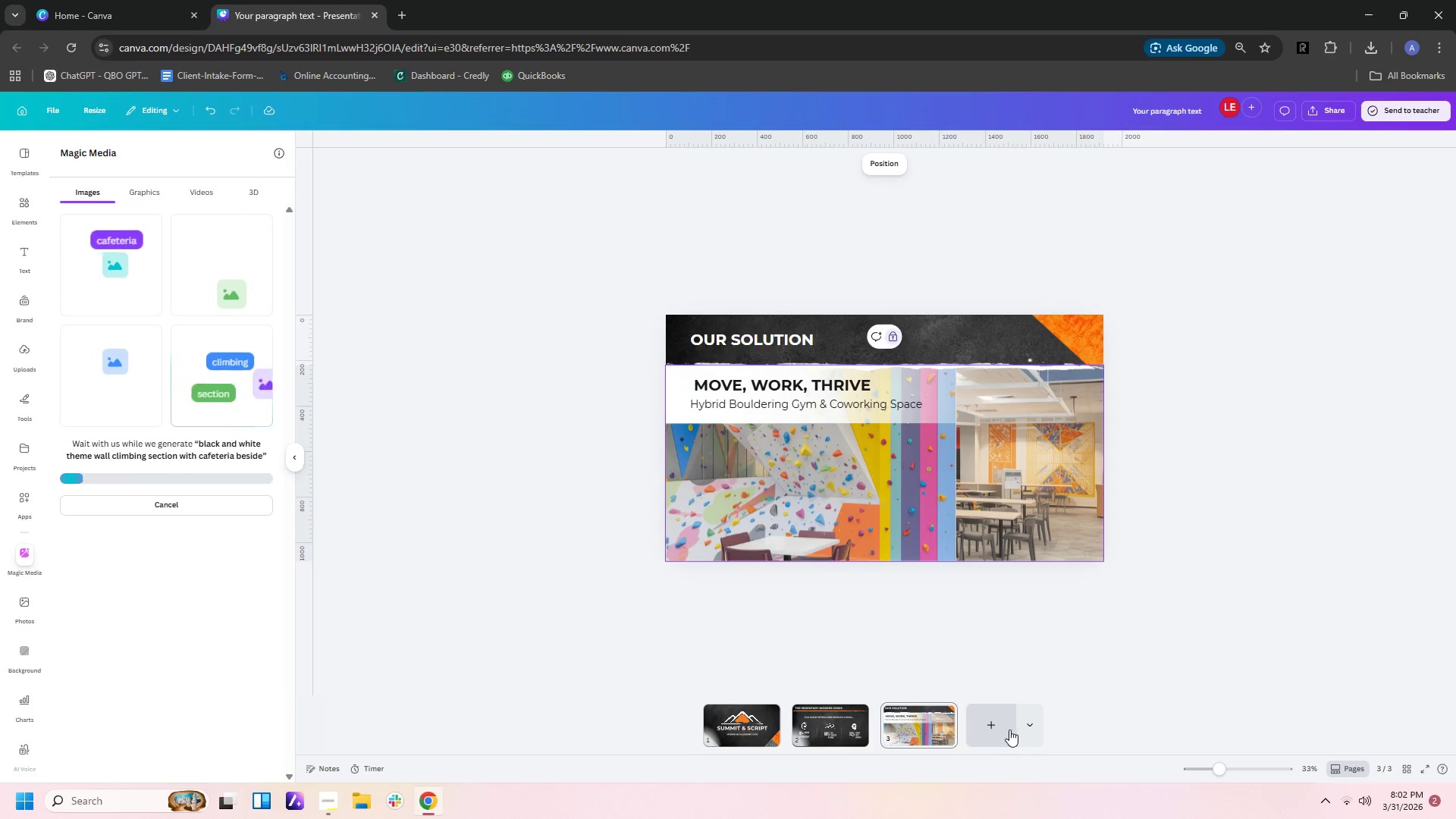 
left_click([999, 727])
 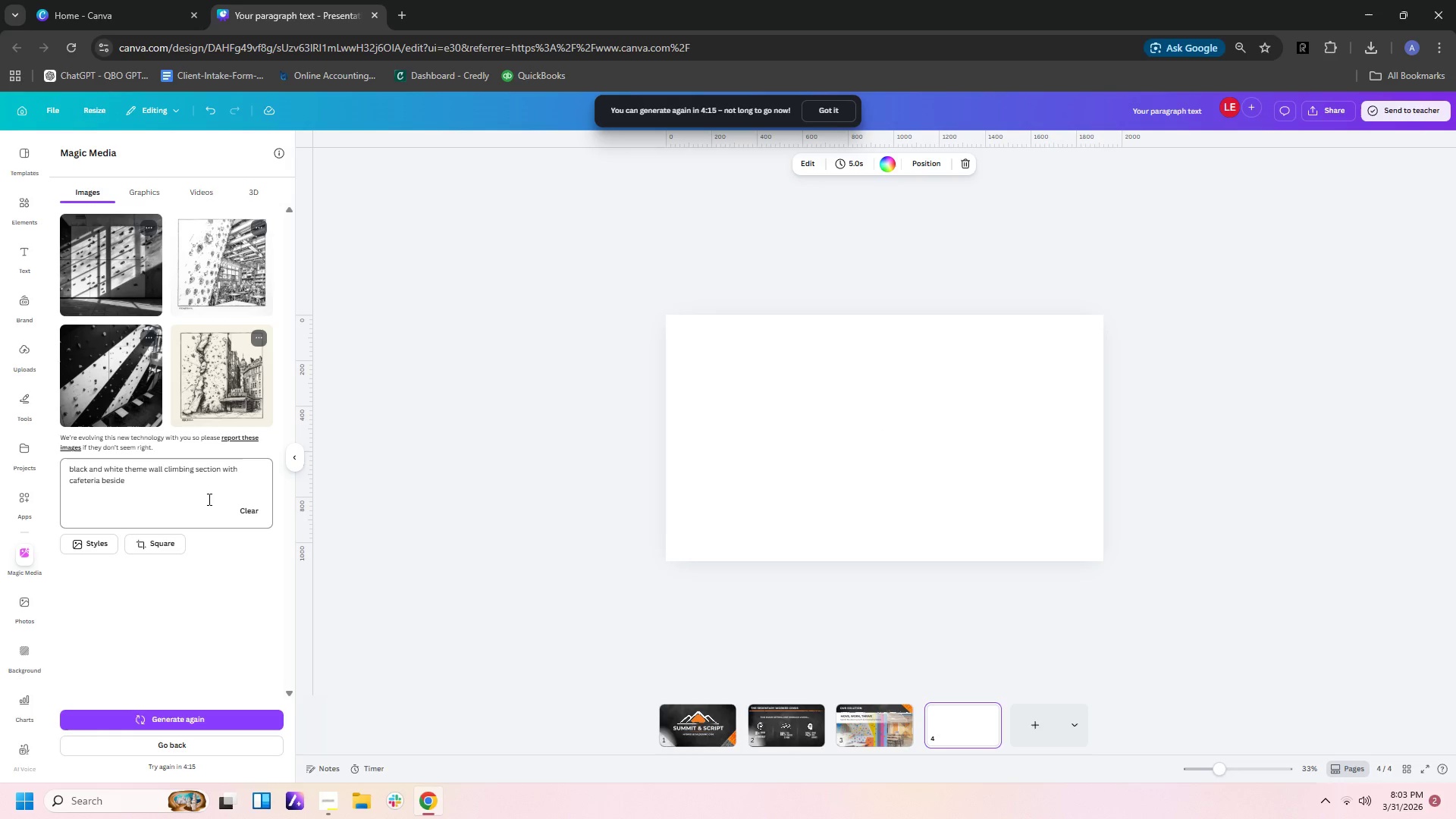 
wait(13.81)
 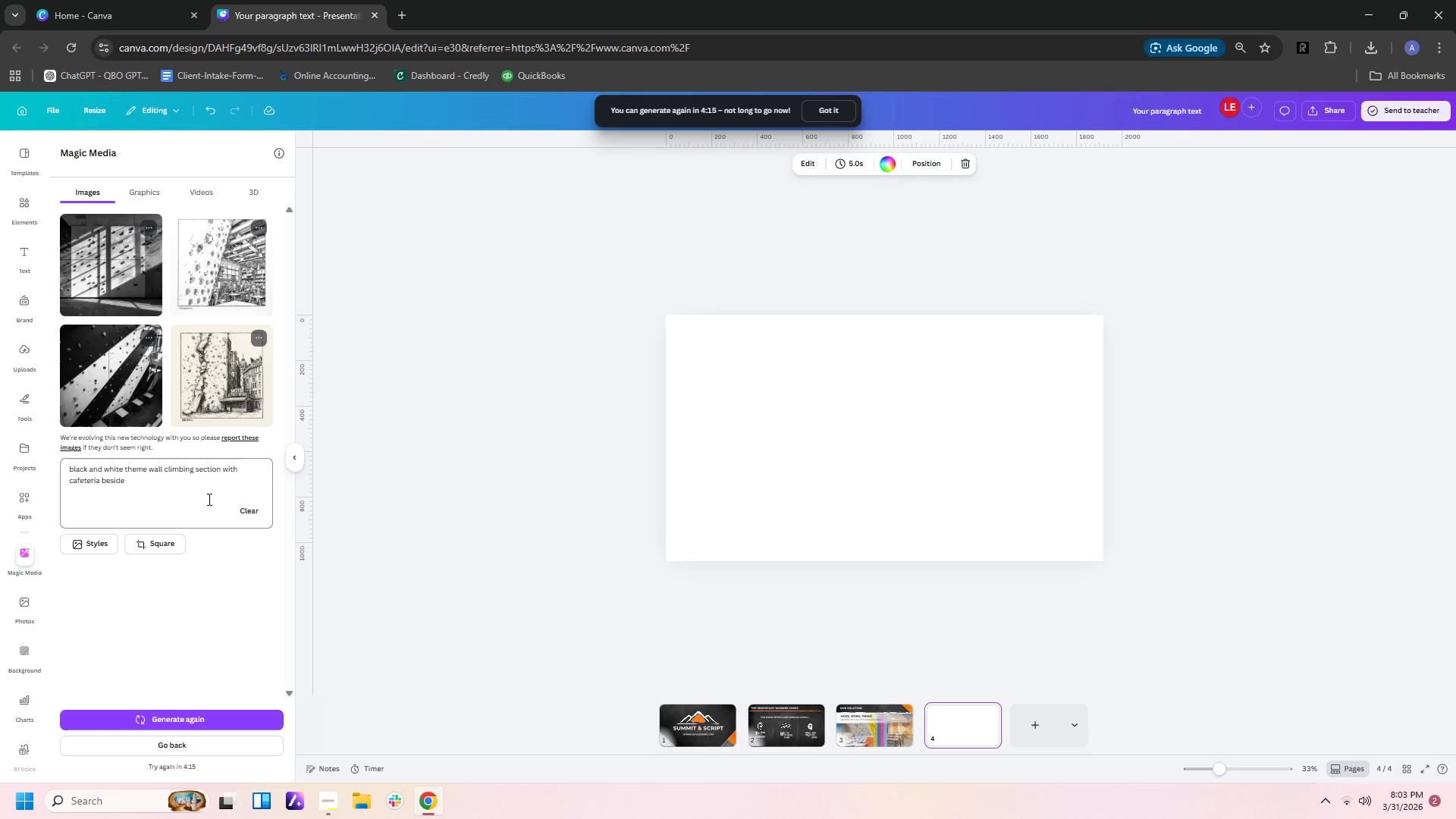 
left_click_drag(start_coordinate=[122, 466], to_coordinate=[22, 457])
 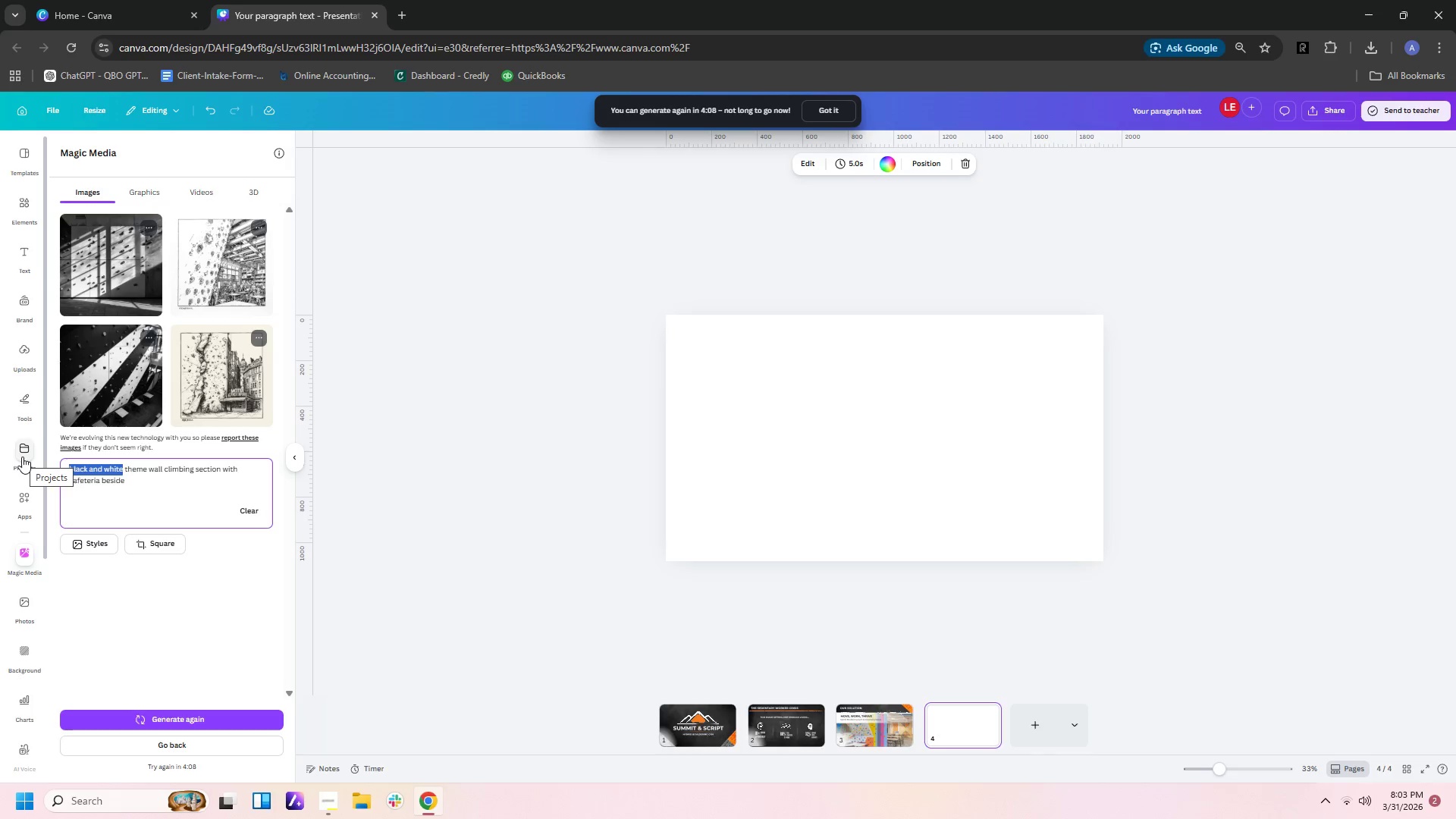 
type(black and white[Delete][Delete][Delete][Delete][Delete][Delete][Delete] )
 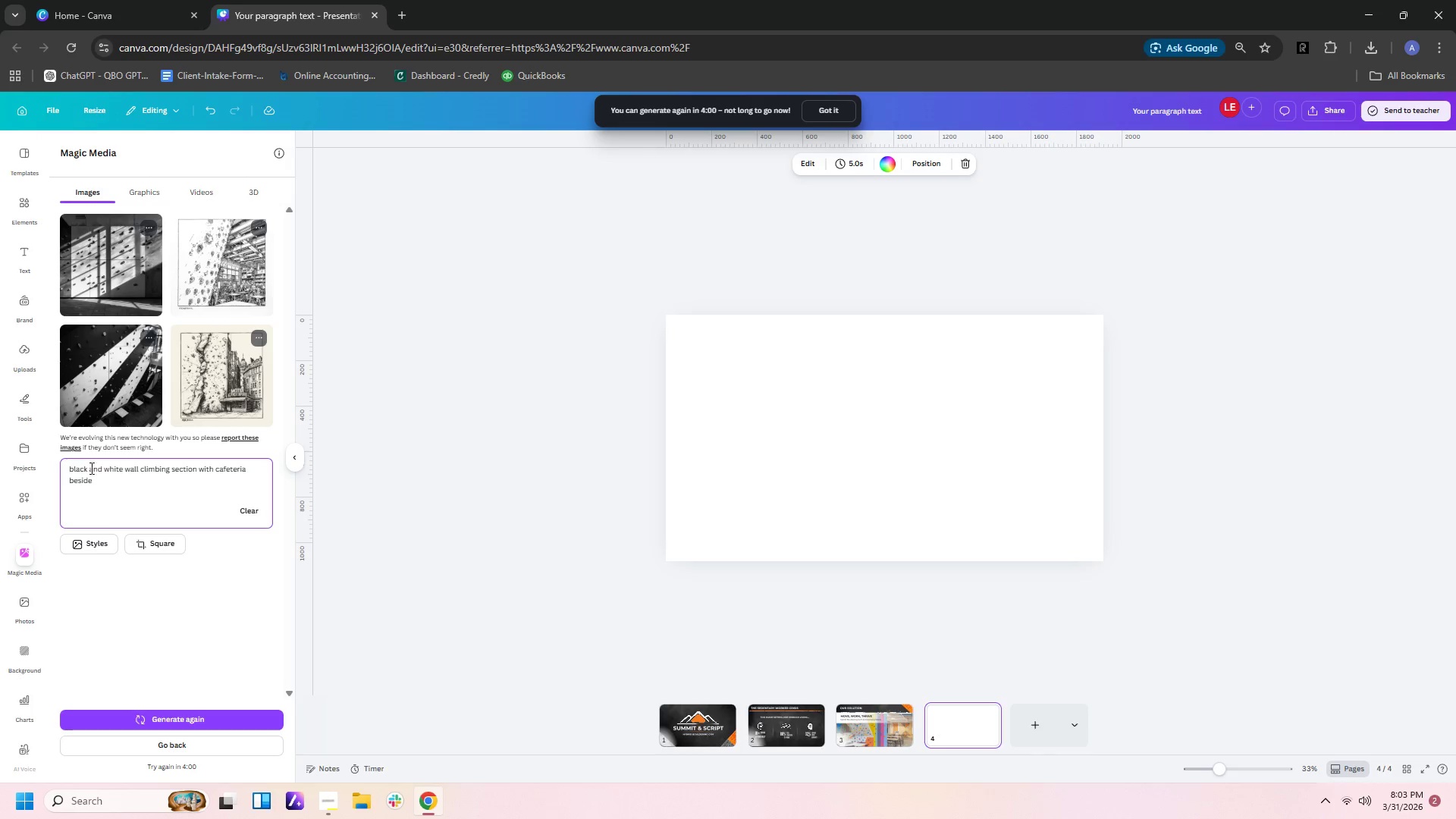 
left_click_drag(start_coordinate=[67, 469], to_coordinate=[121, 466])
 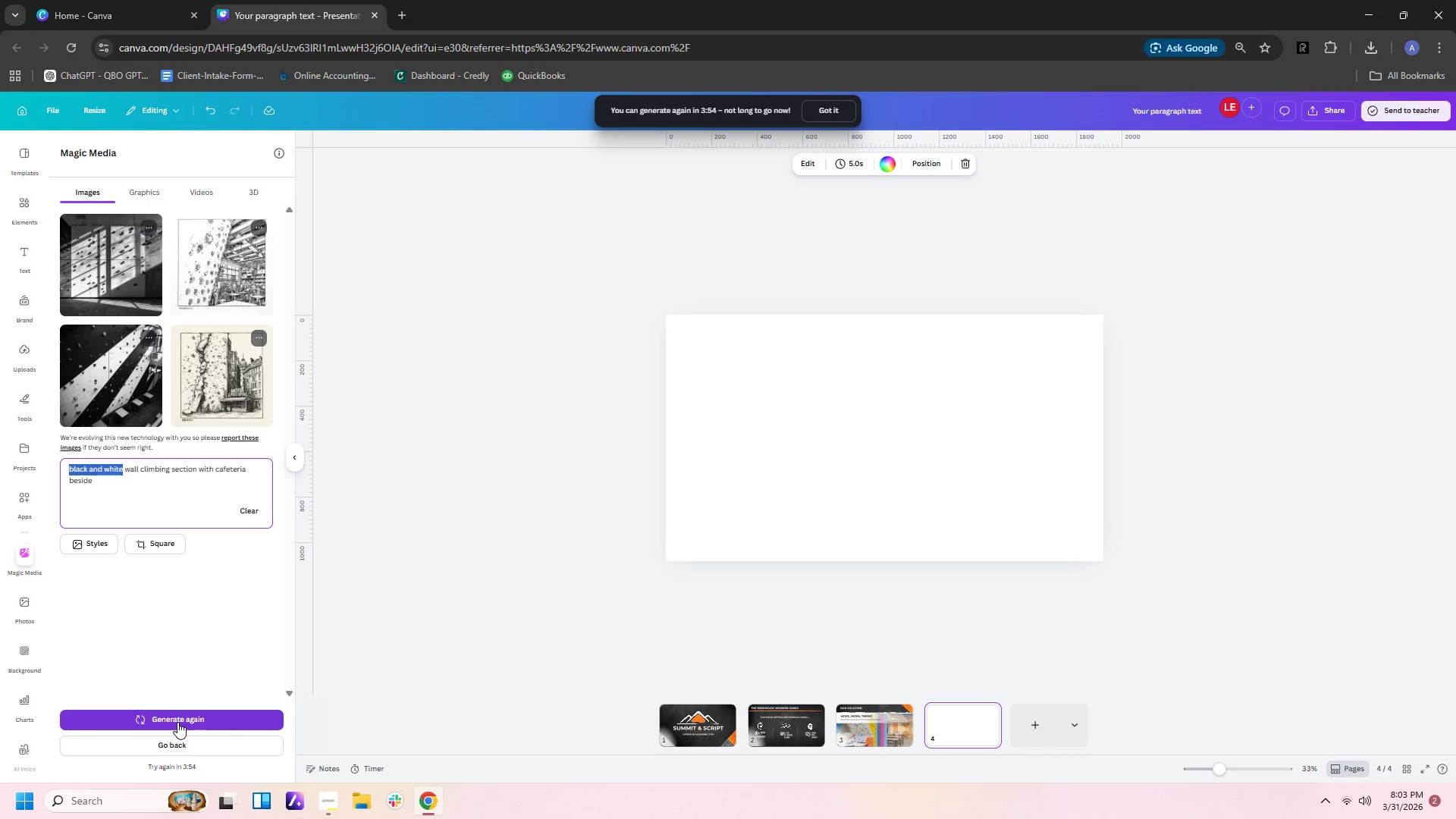 
left_click([217, 618])
 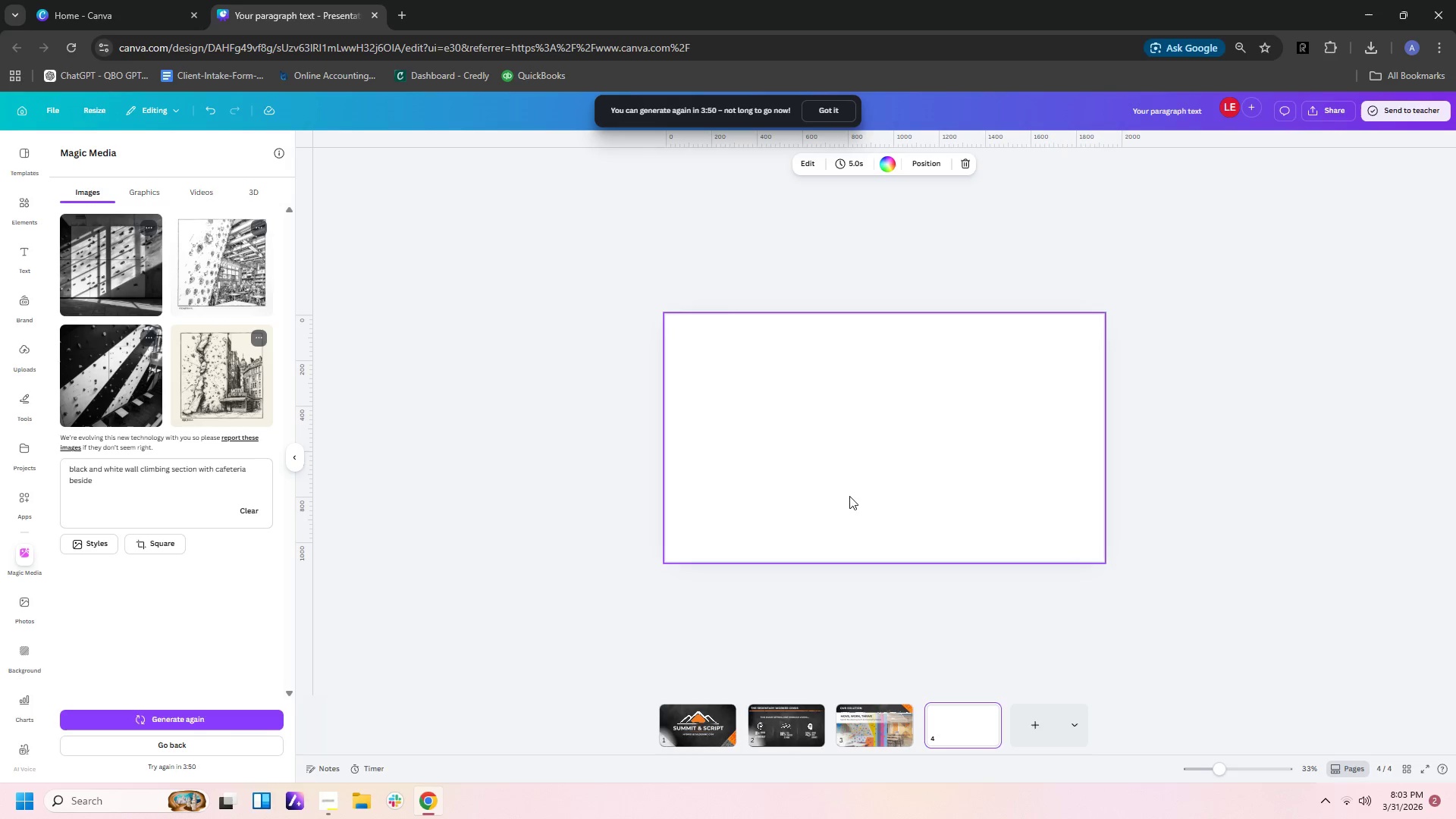 
left_click([864, 743])
 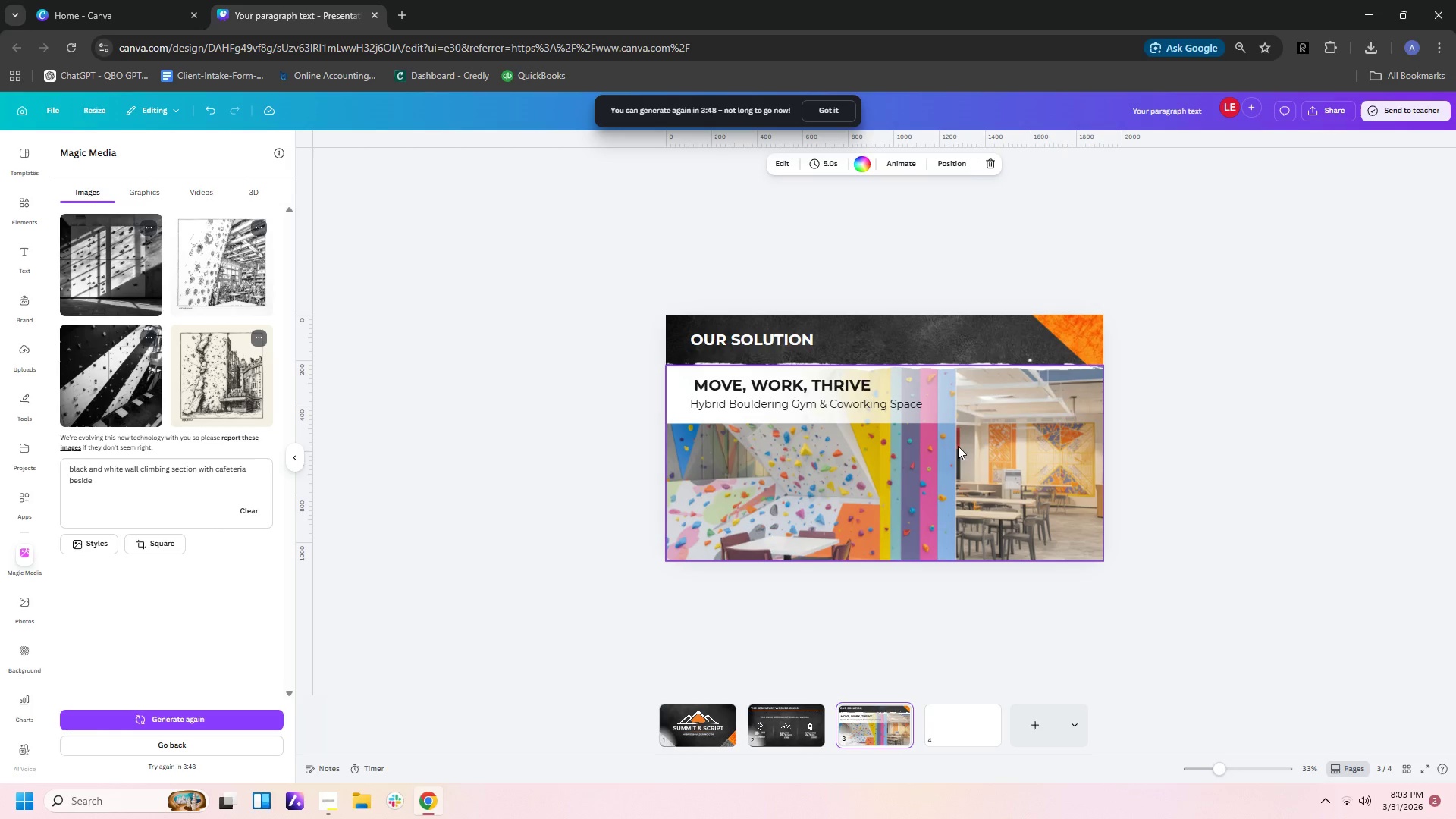 
left_click([956, 471])
 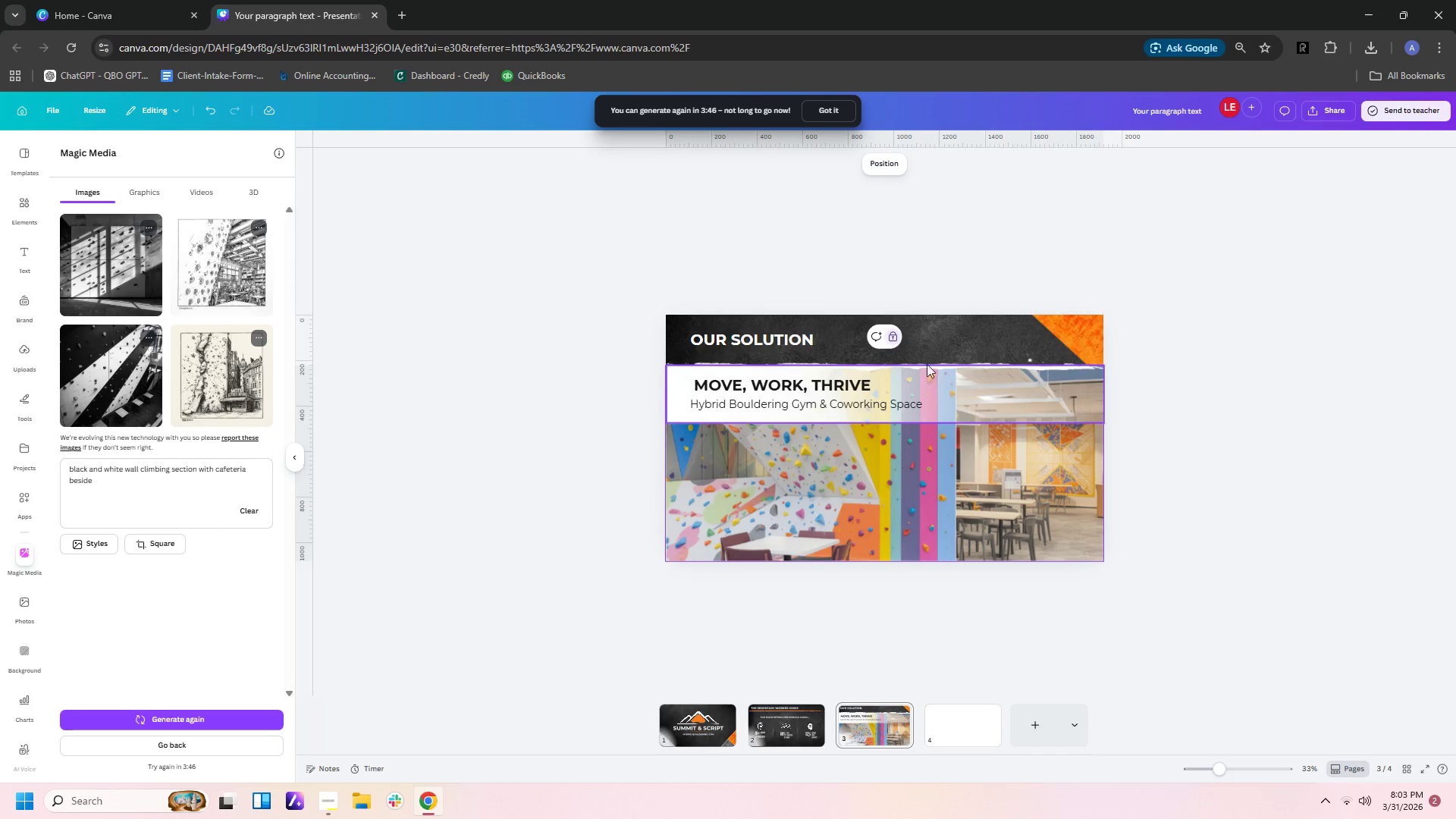 
left_click([894, 341])
 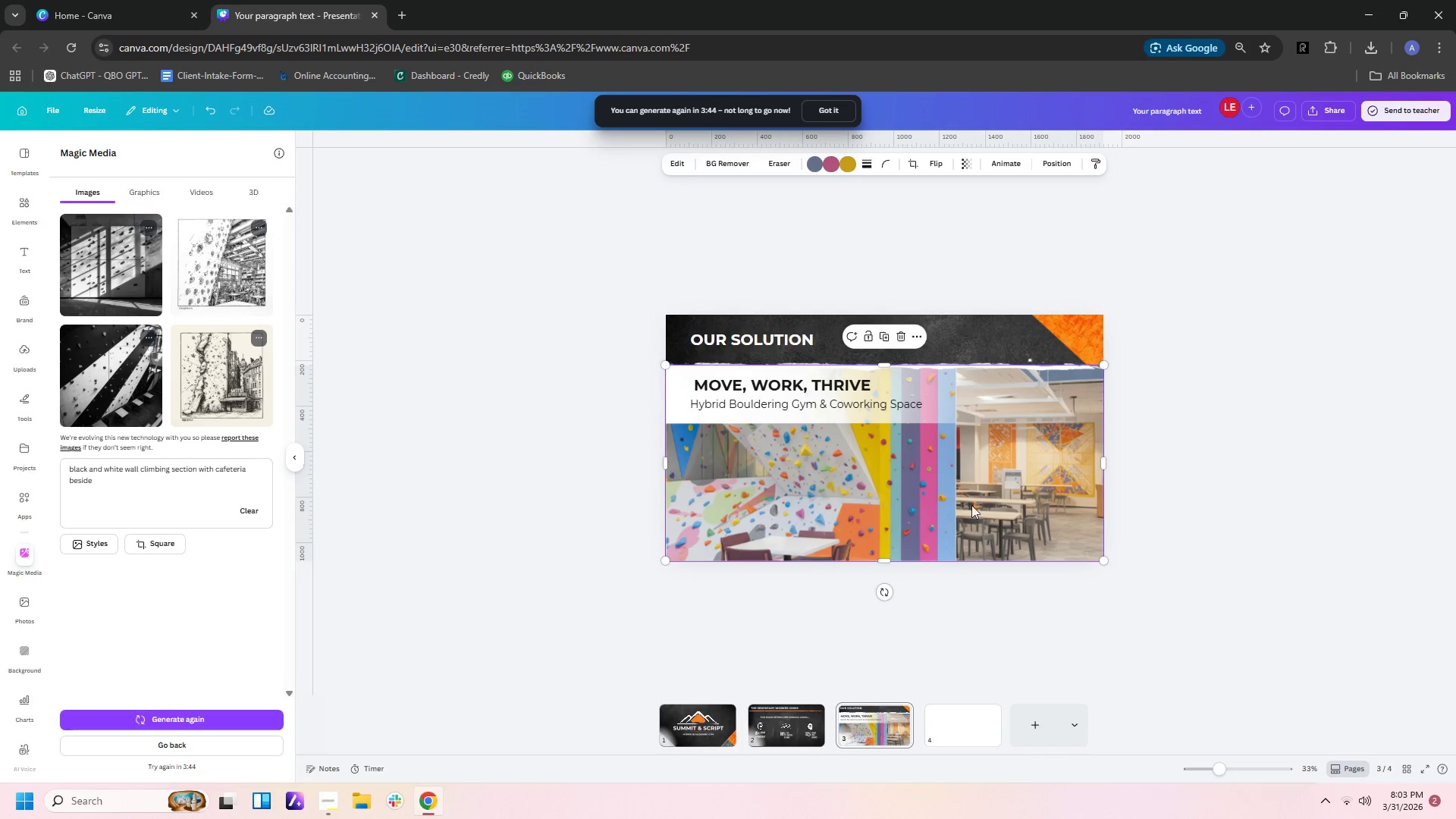 
left_click([956, 507])
 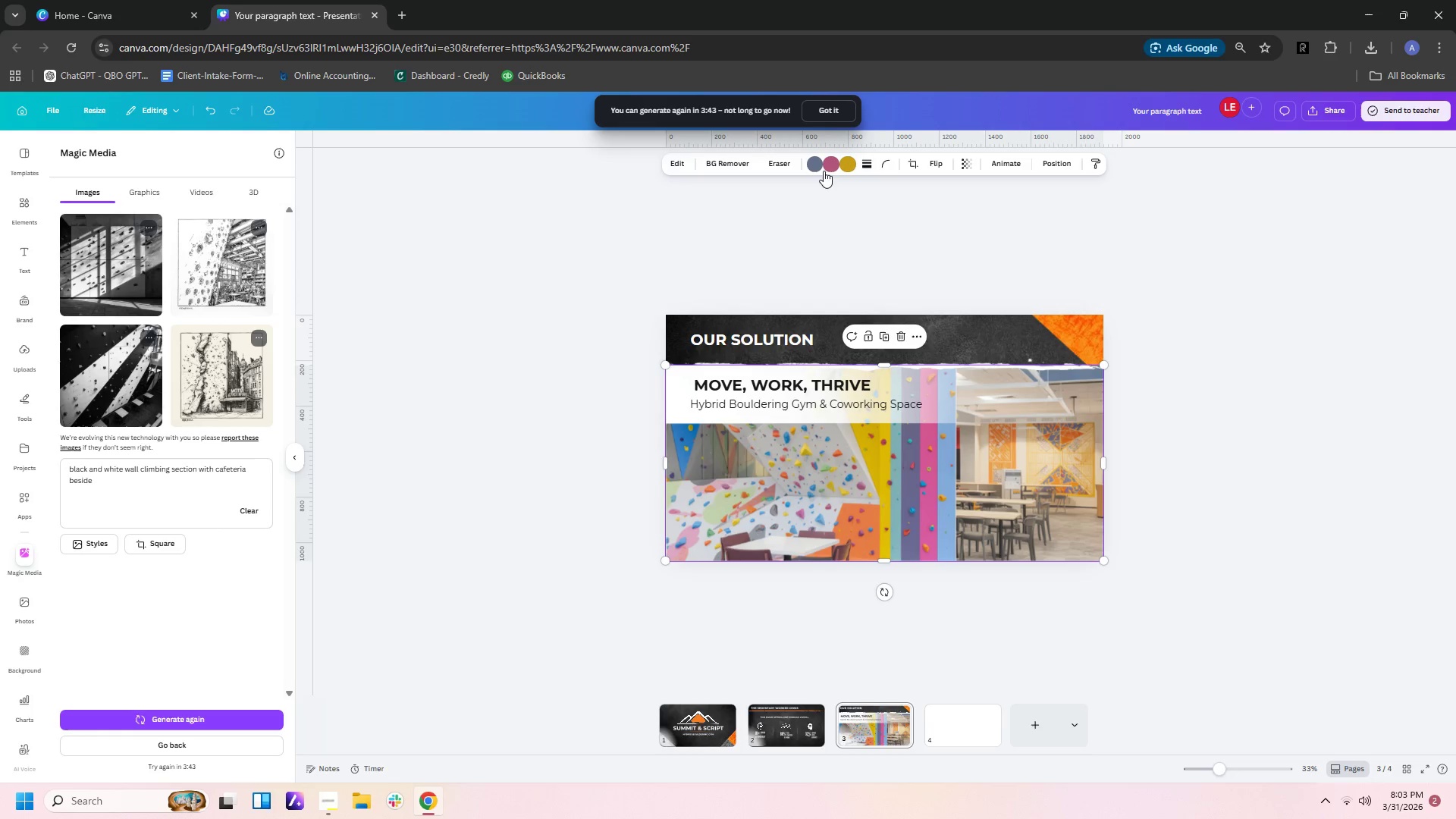 
left_click([827, 166])
 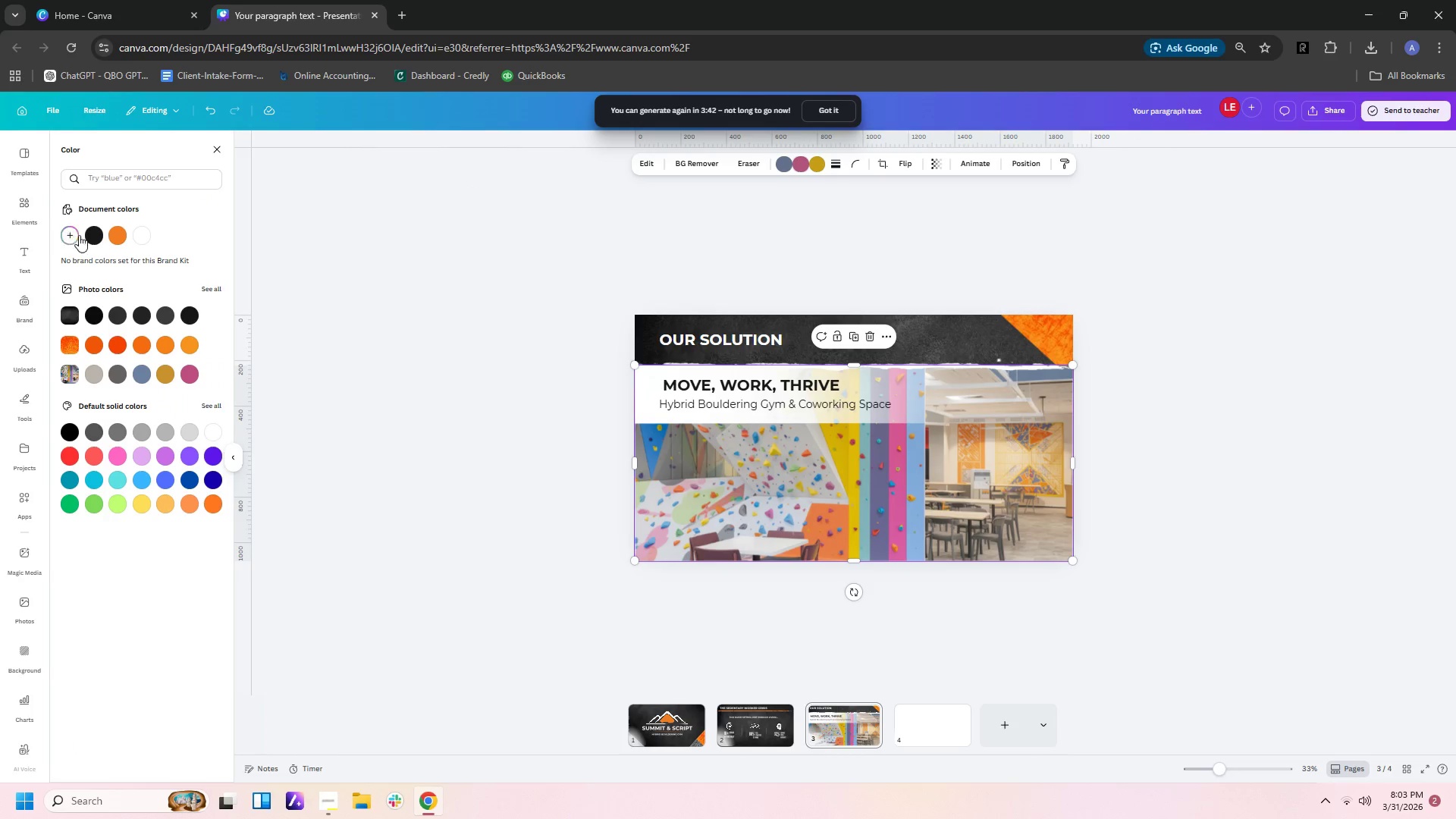 
left_click([85, 238])
 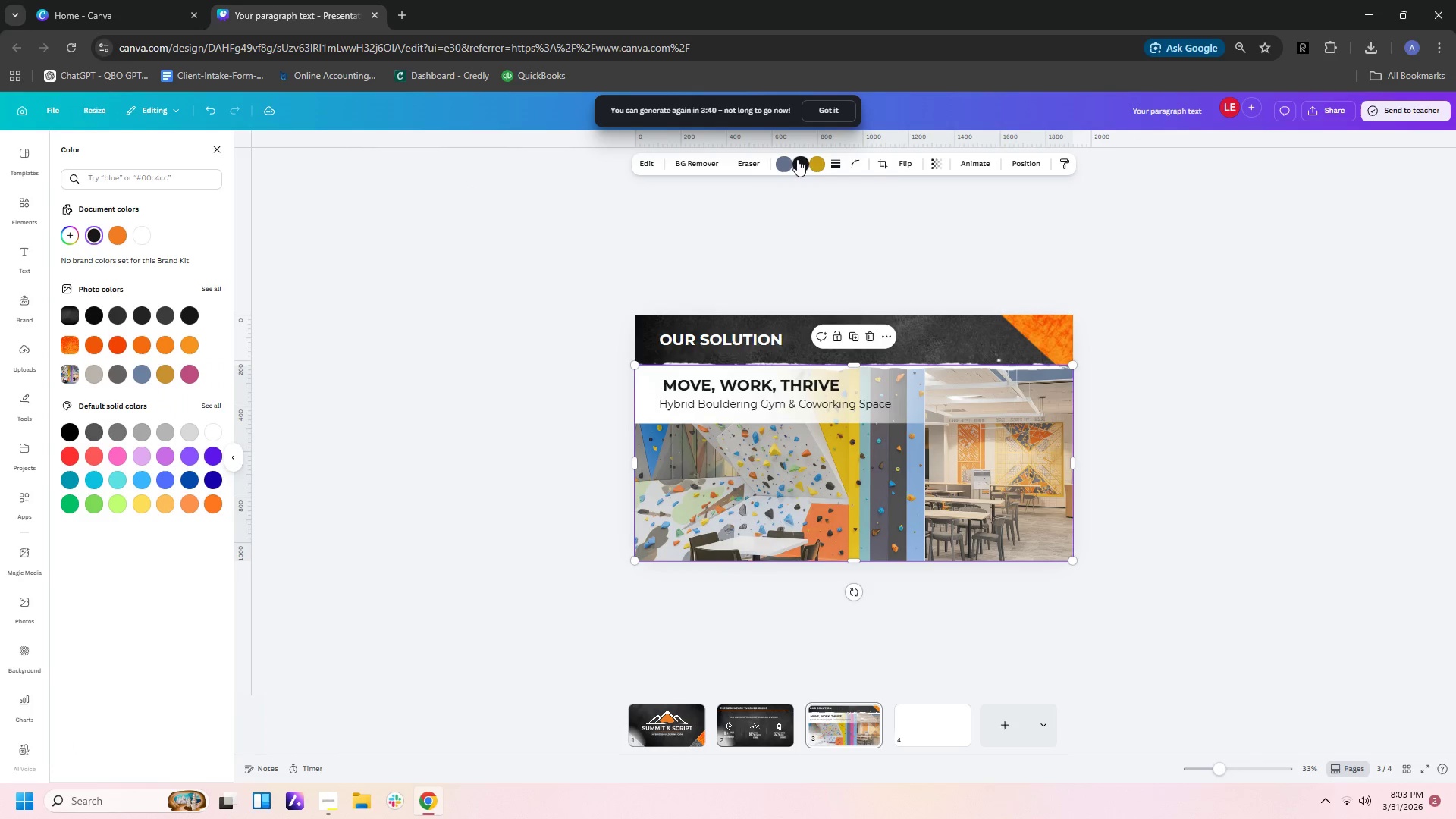 
left_click([814, 168])
 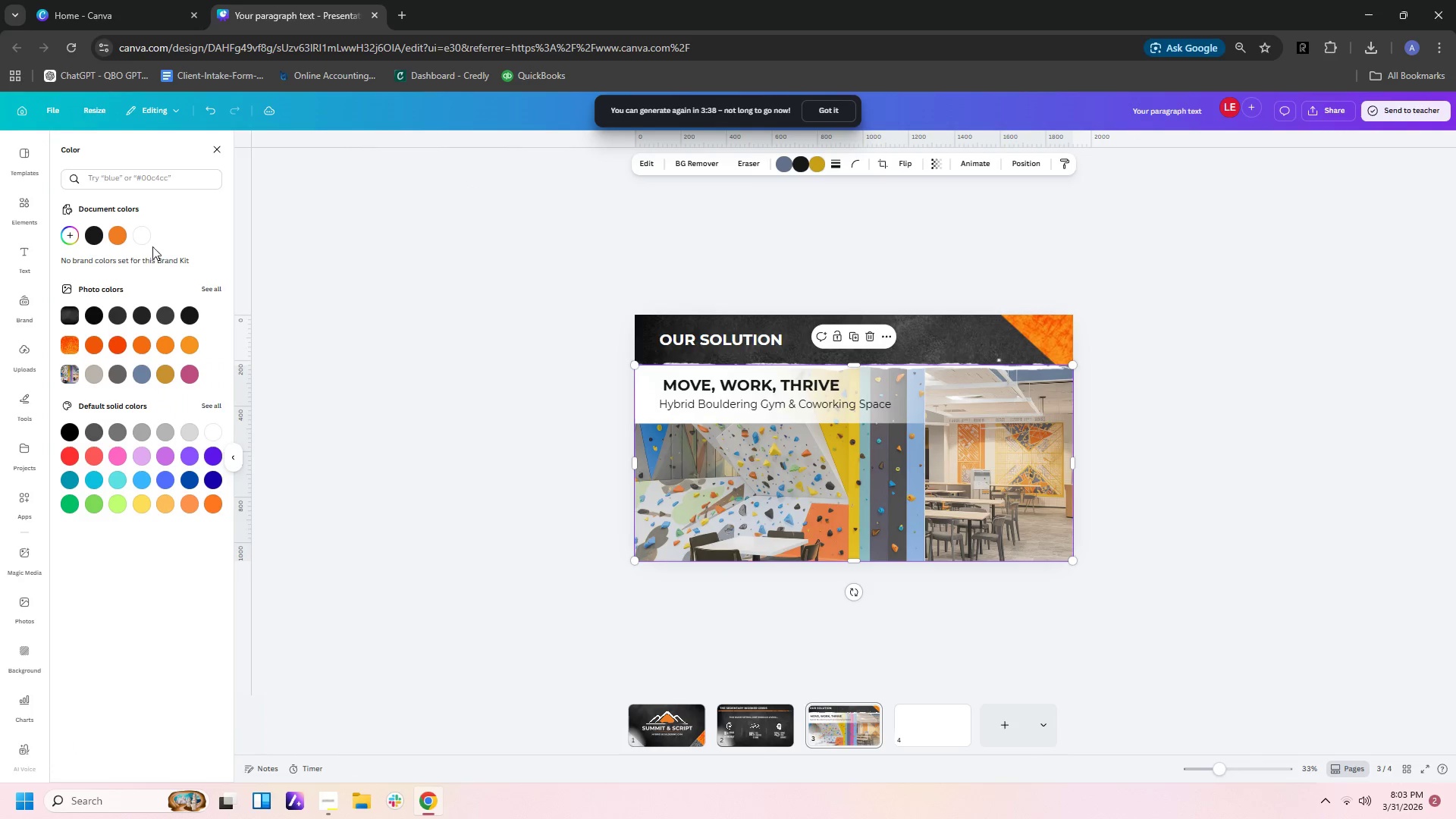 
left_click([142, 240])
 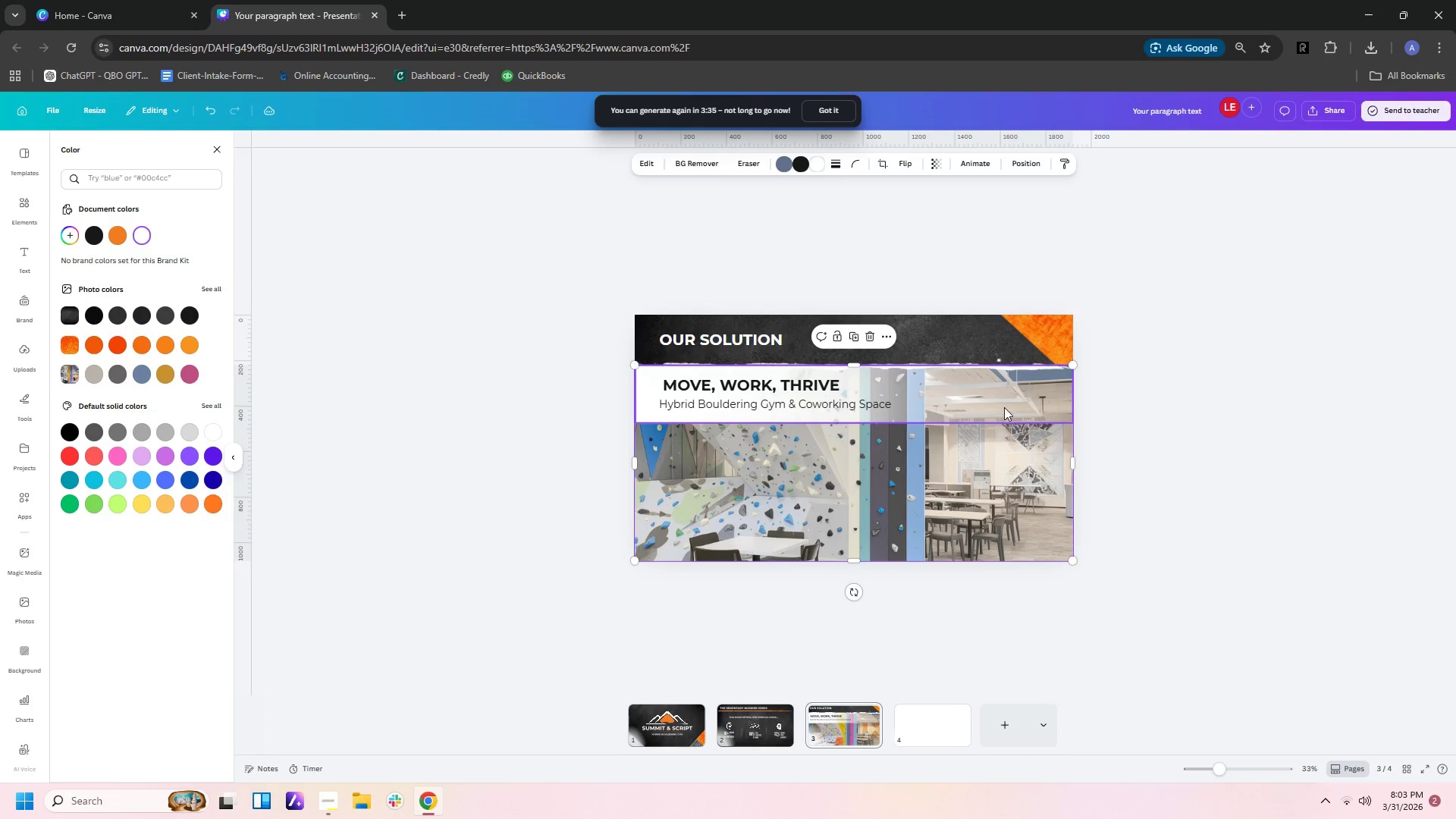 
left_click([816, 170])
 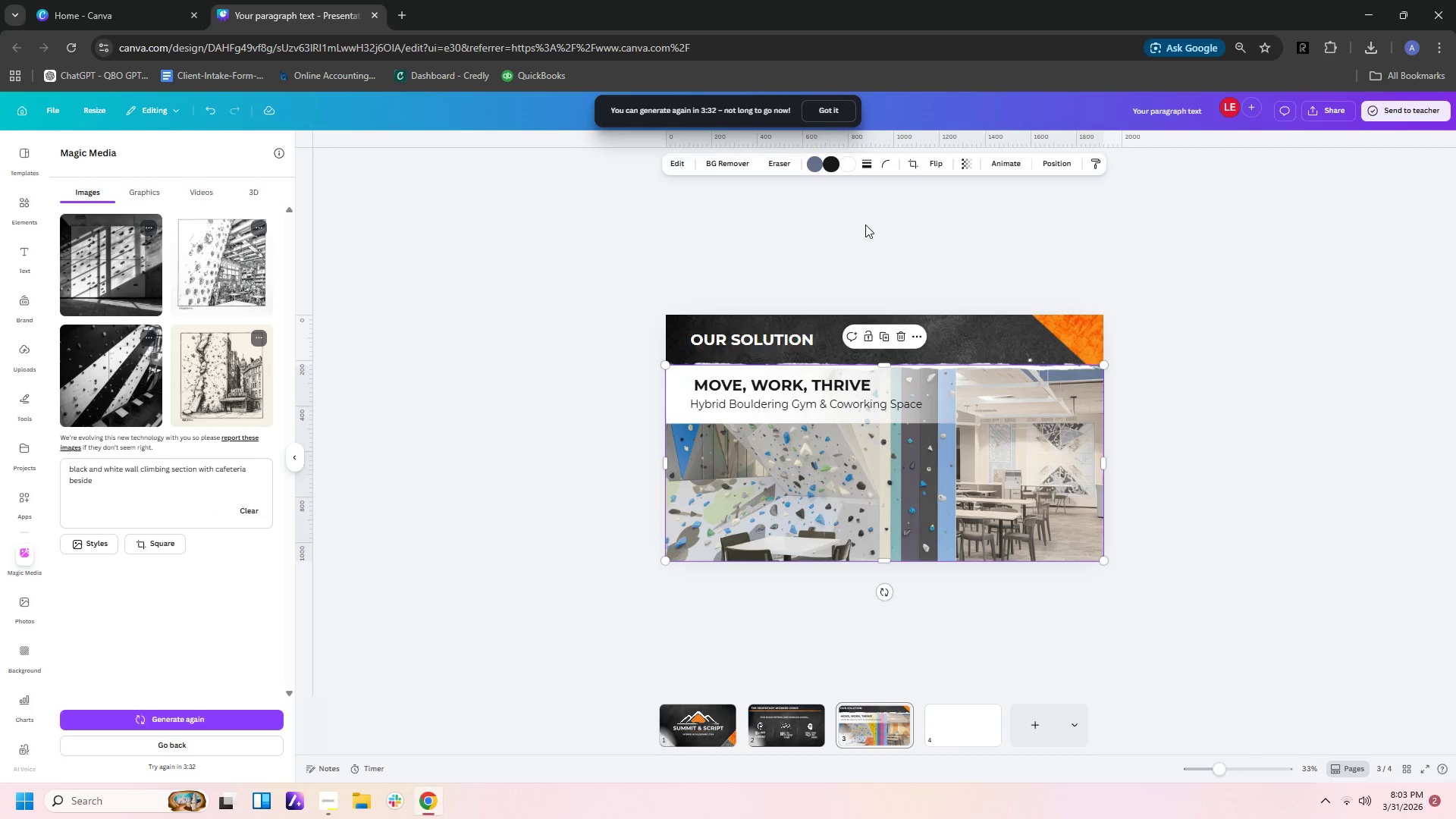 
left_click([853, 163])
 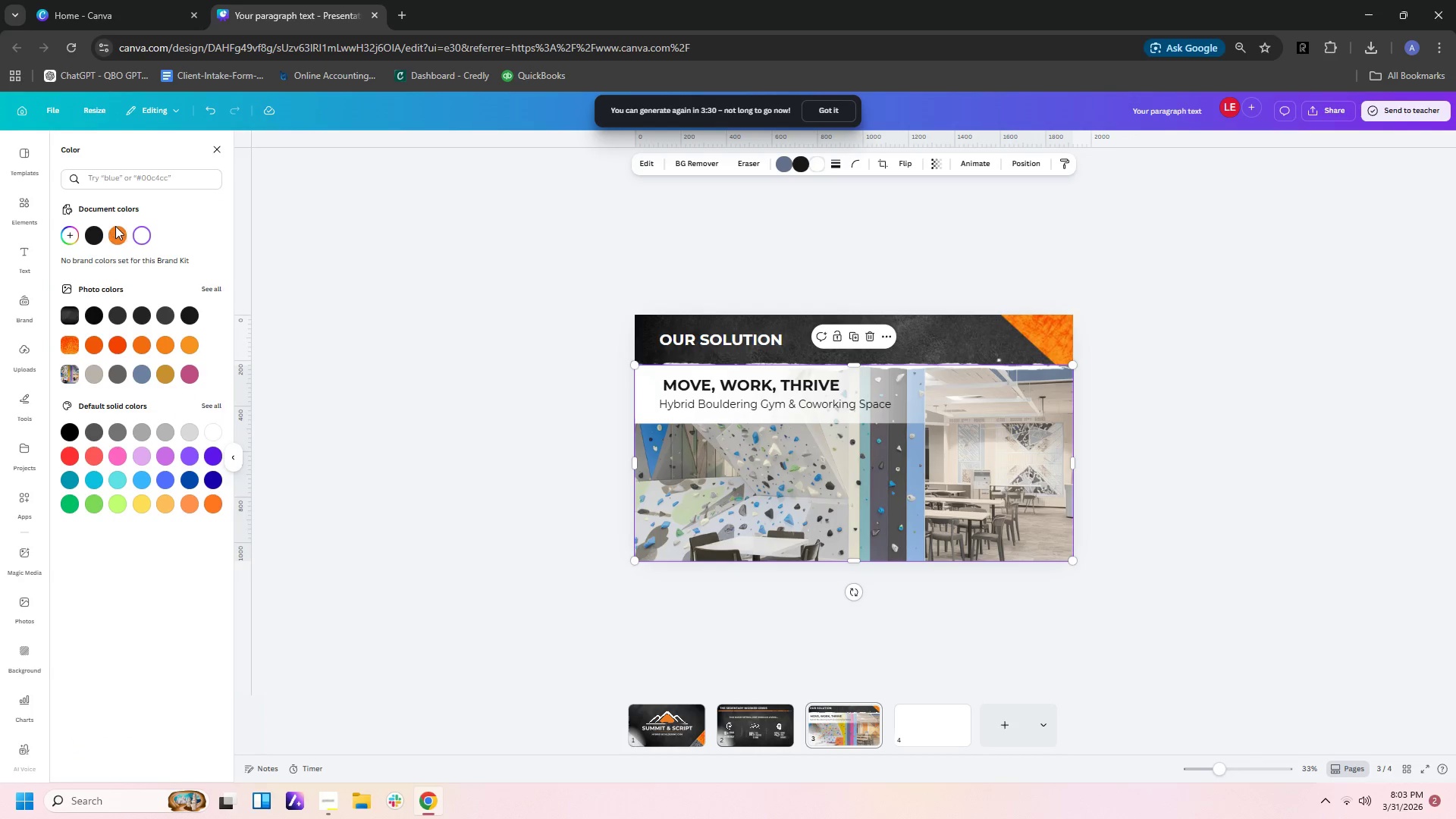 
left_click([112, 237])
 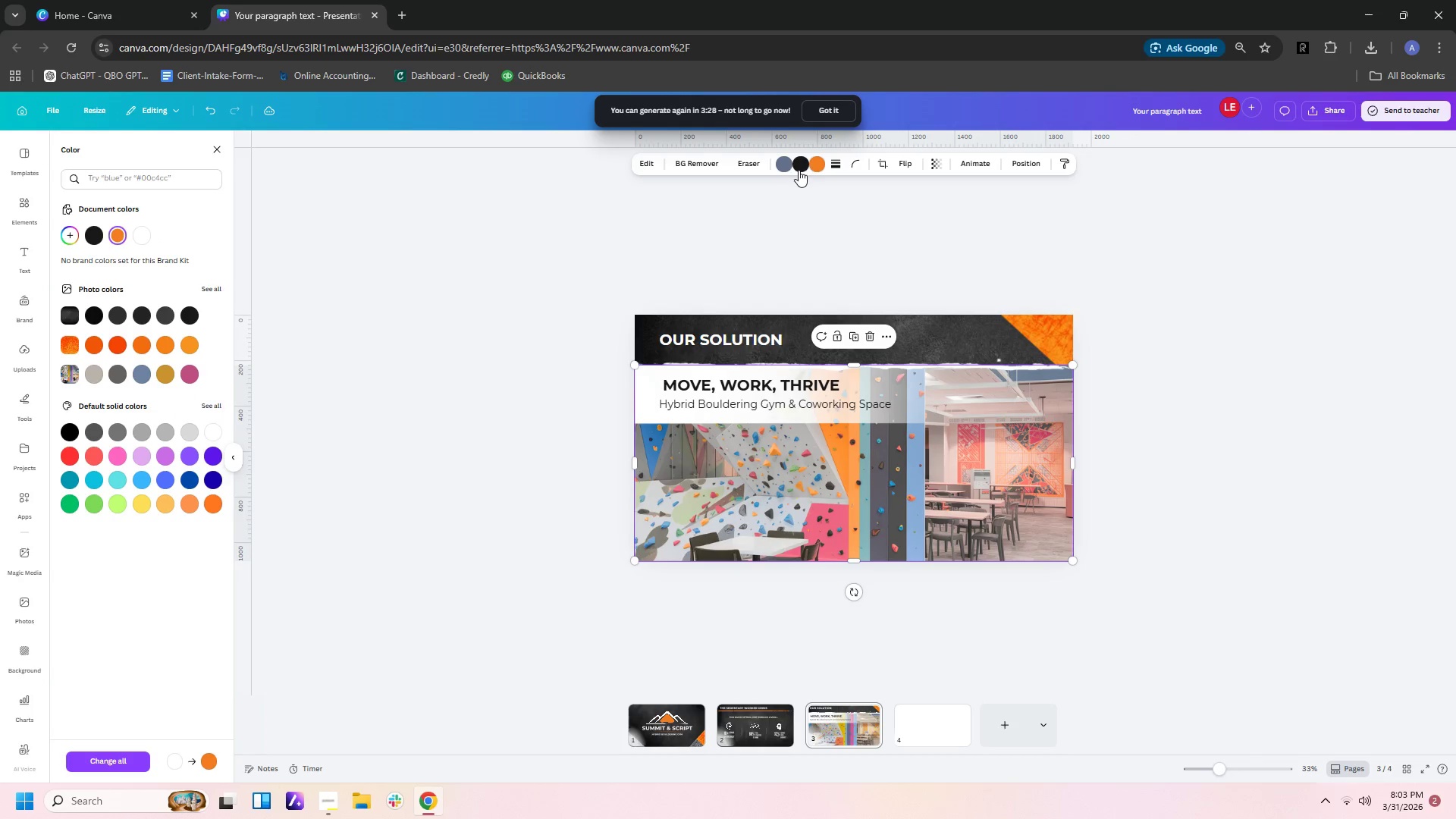 
left_click([785, 166])
 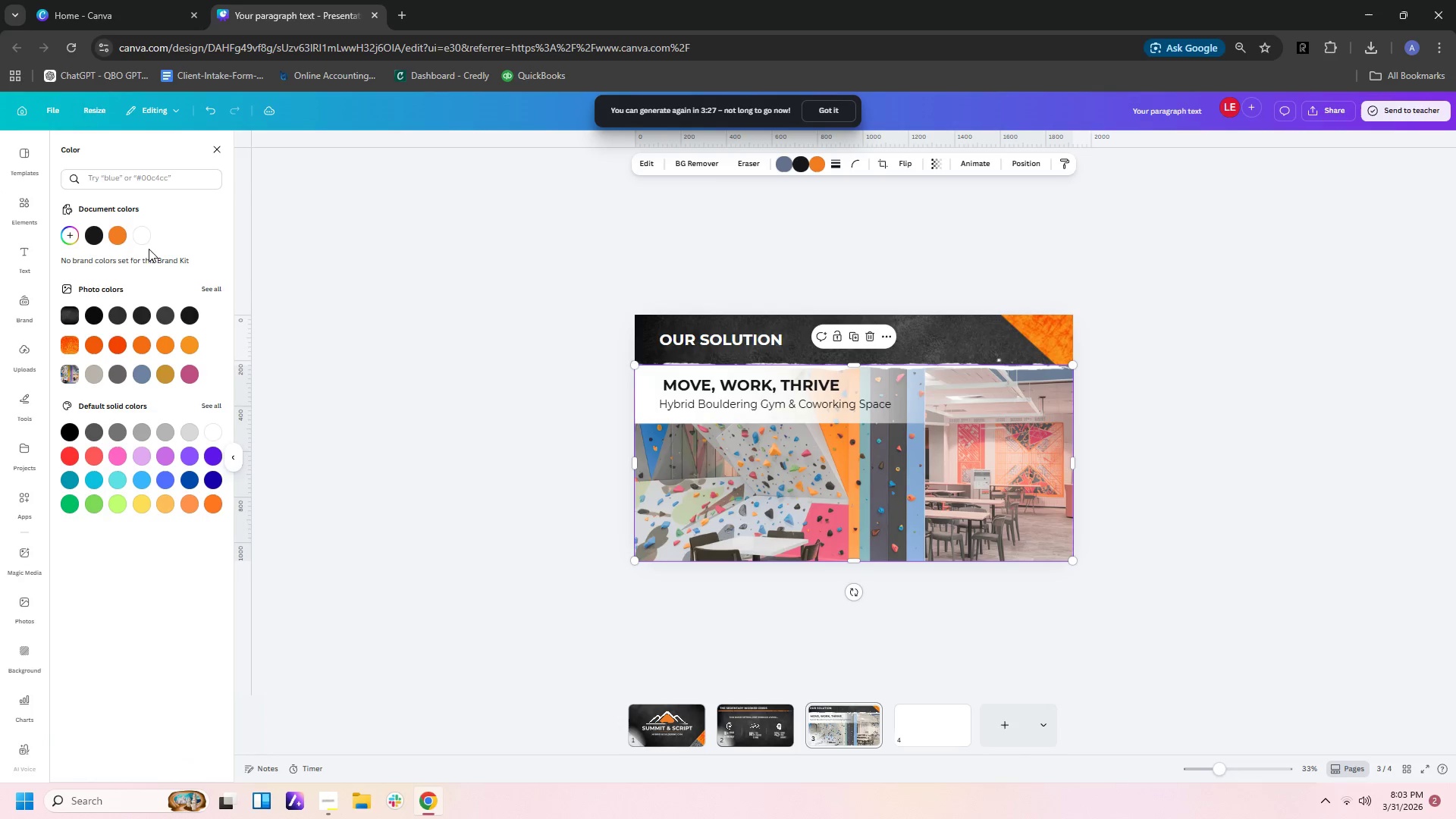 
left_click([143, 240])
 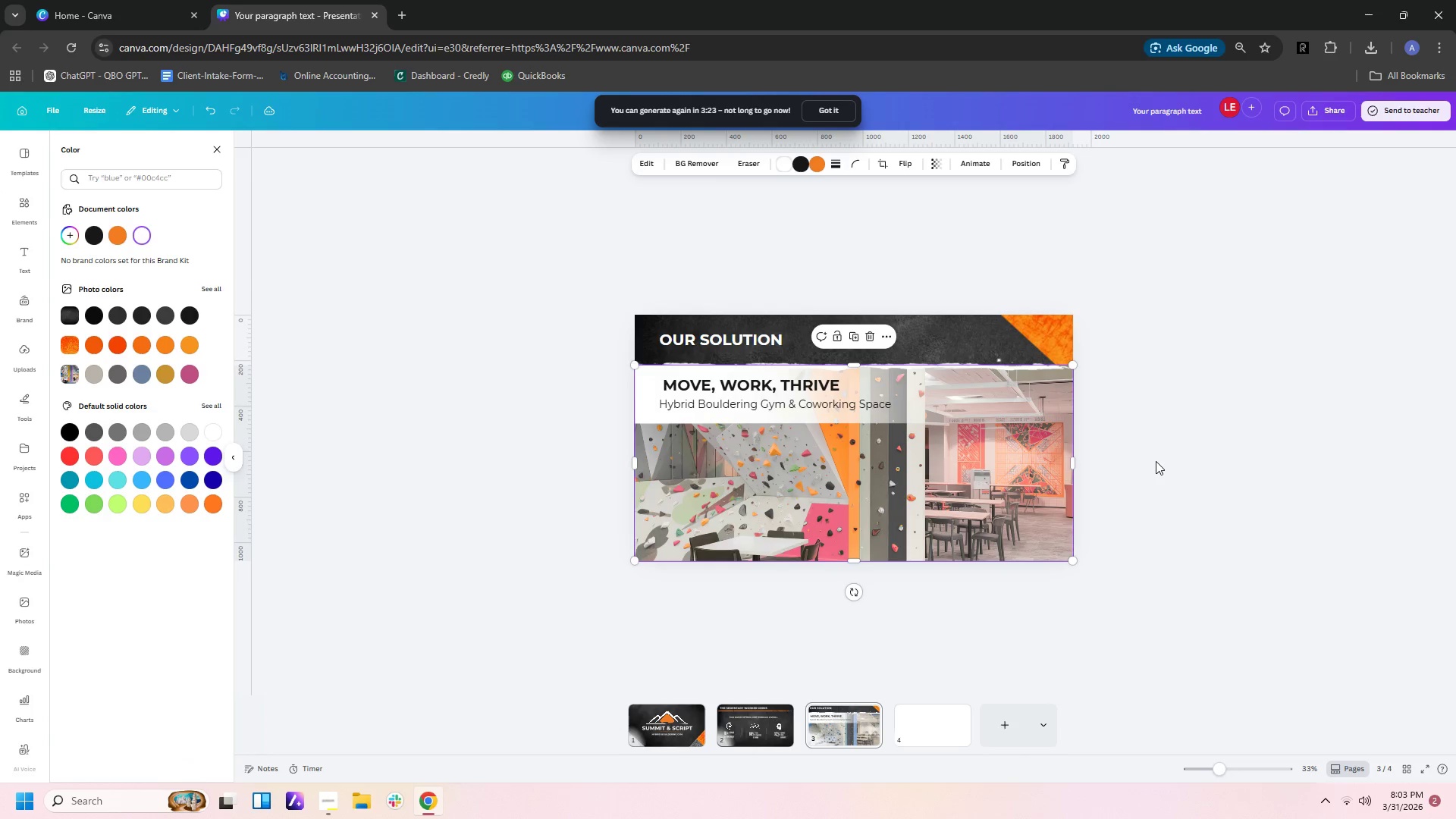 
hold_key(key=ControlLeft, duration=0.55)
scroll: coordinate [1154, 460], scroll_direction: down, amount: 1.0
 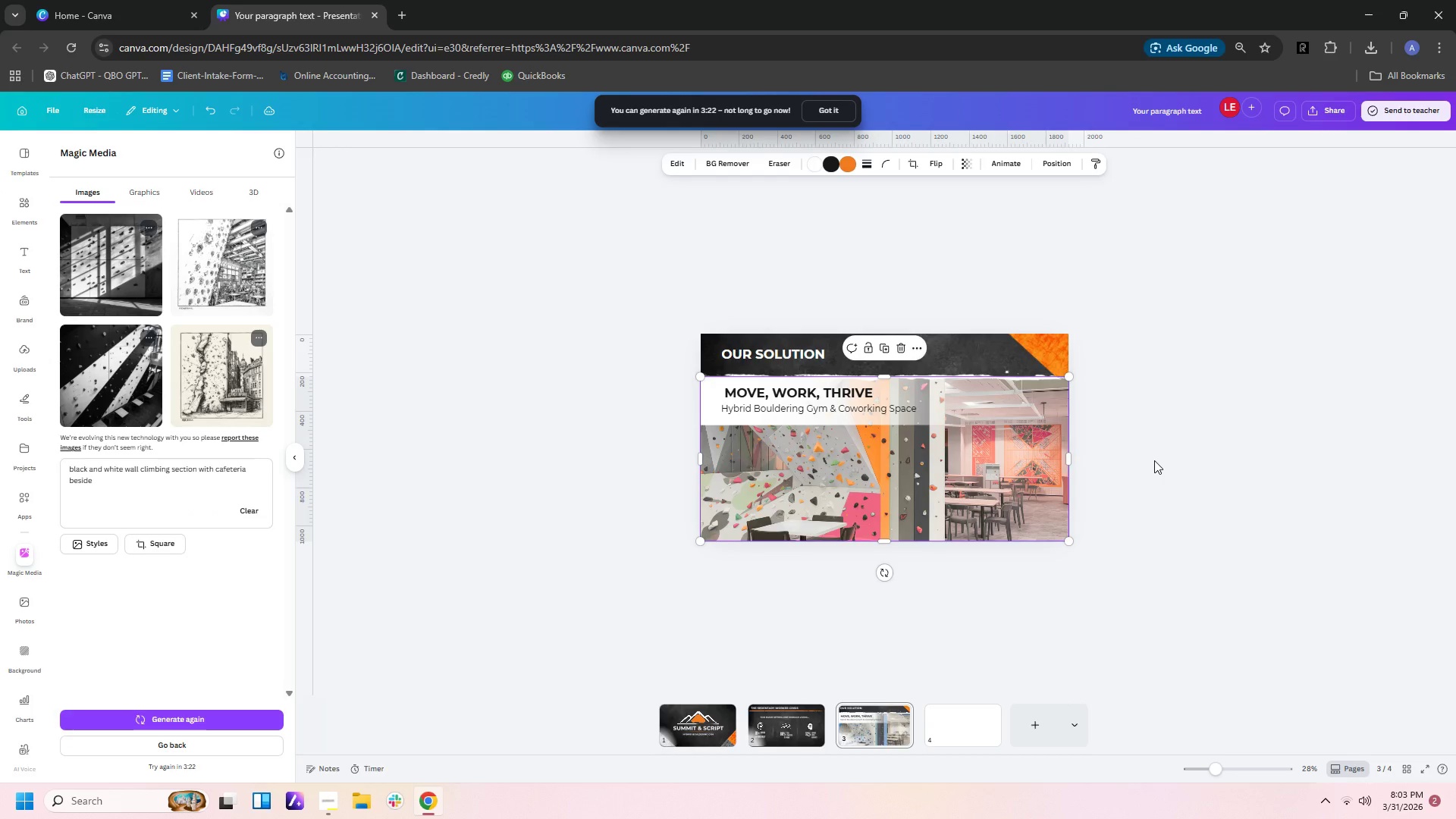 
key(Control+ControlLeft)
 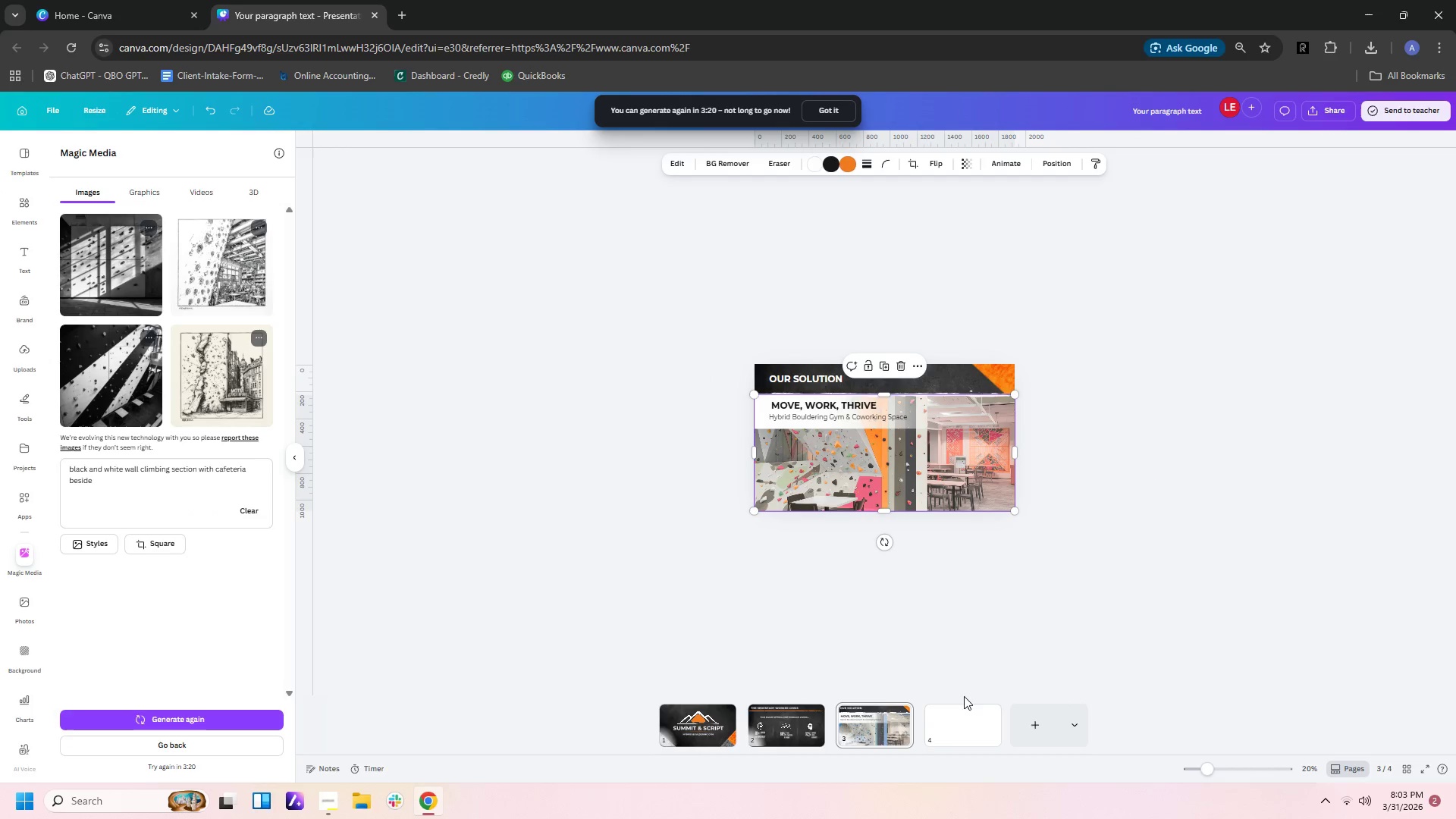 
left_click([959, 717])
 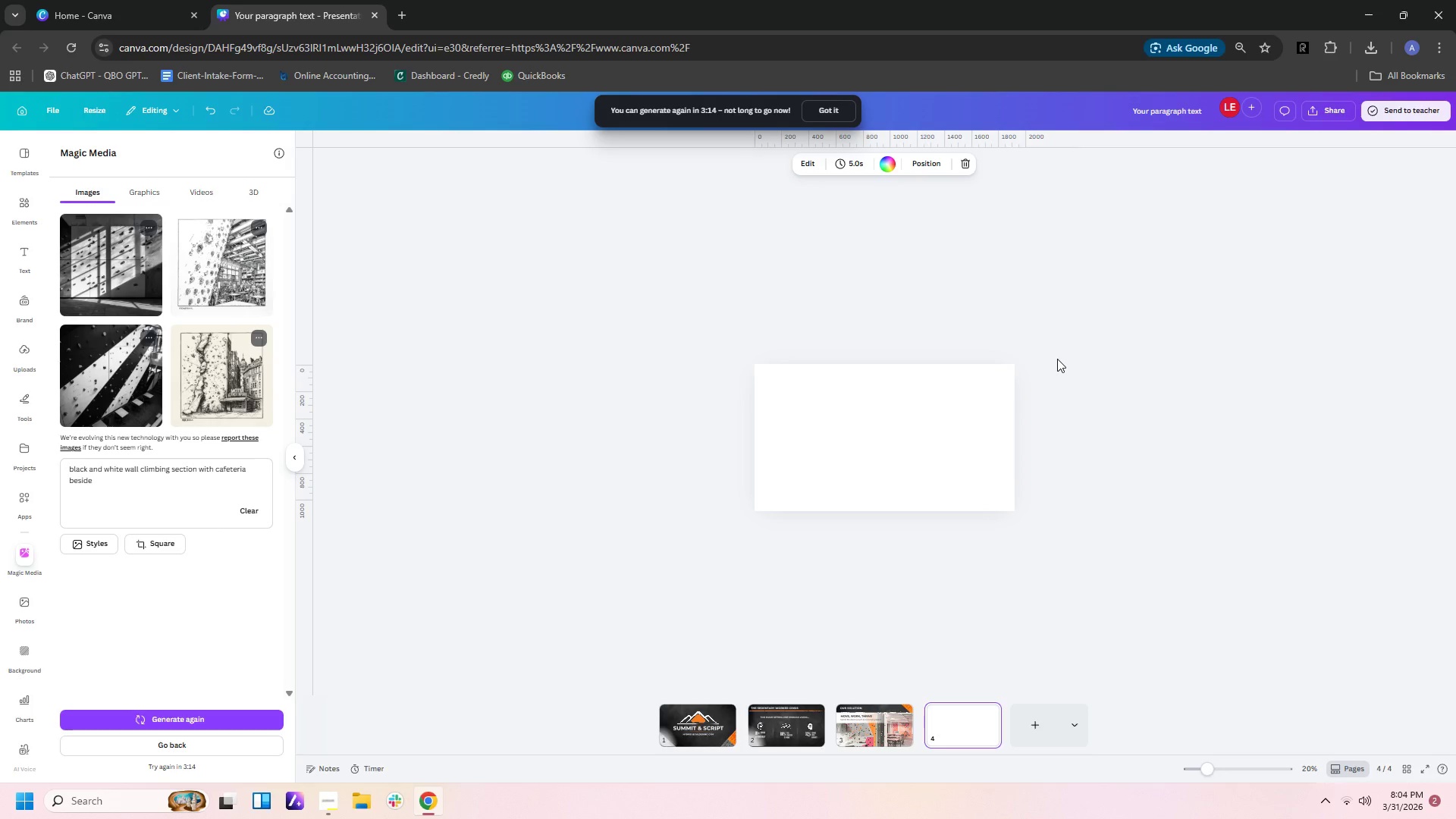 
wait(10.66)
 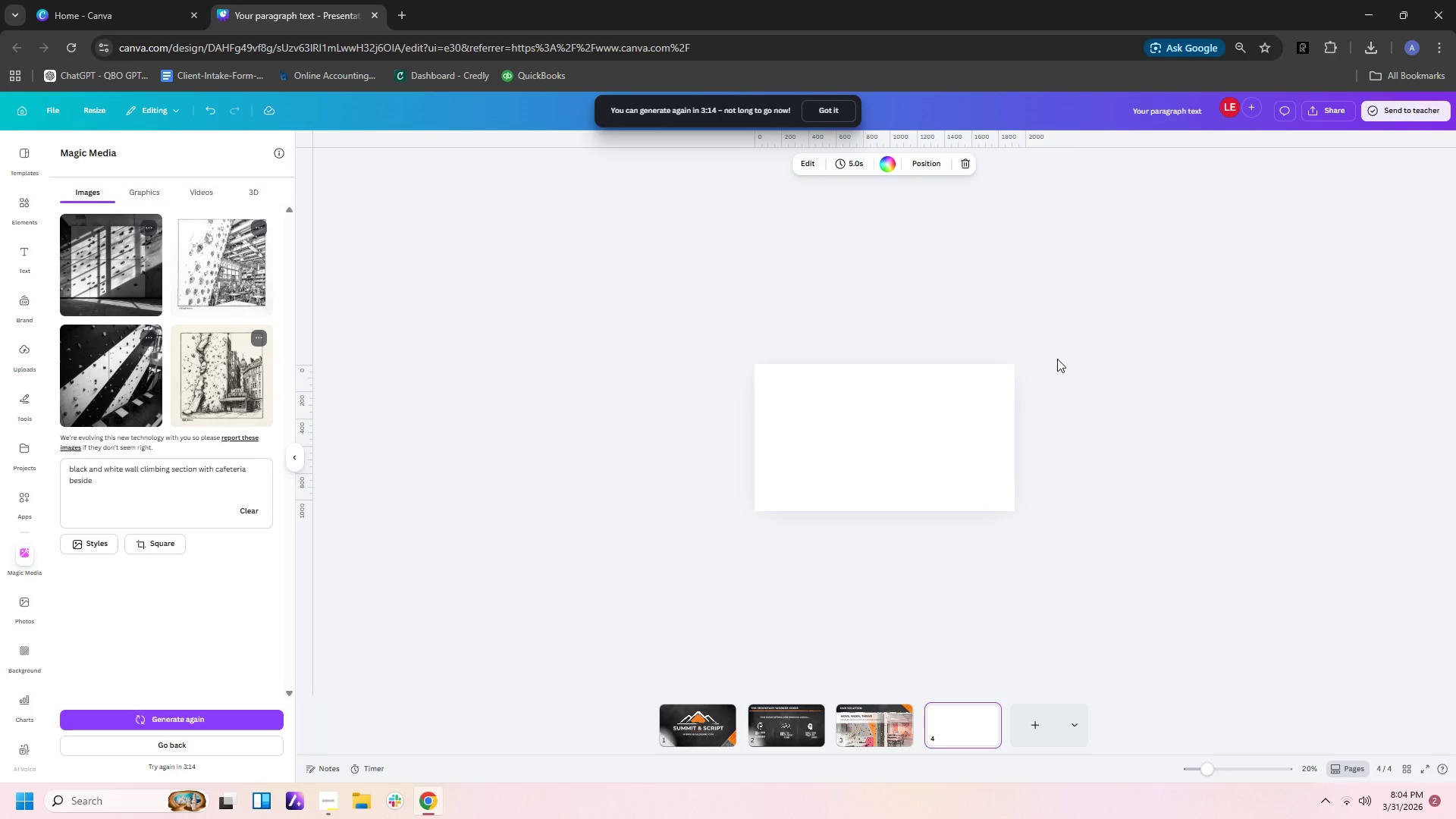 
left_click([910, 417])
 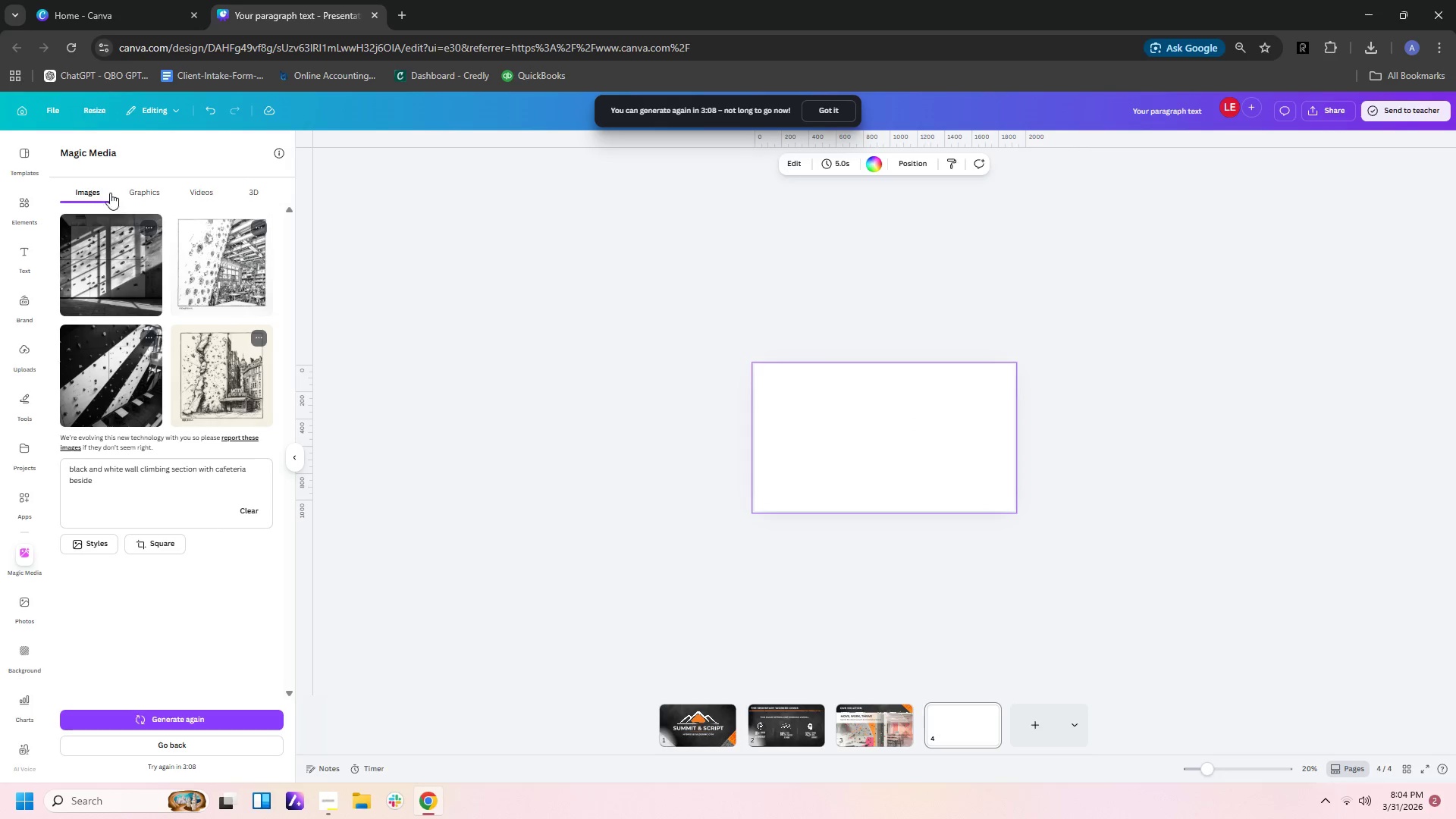 
left_click([141, 190])
 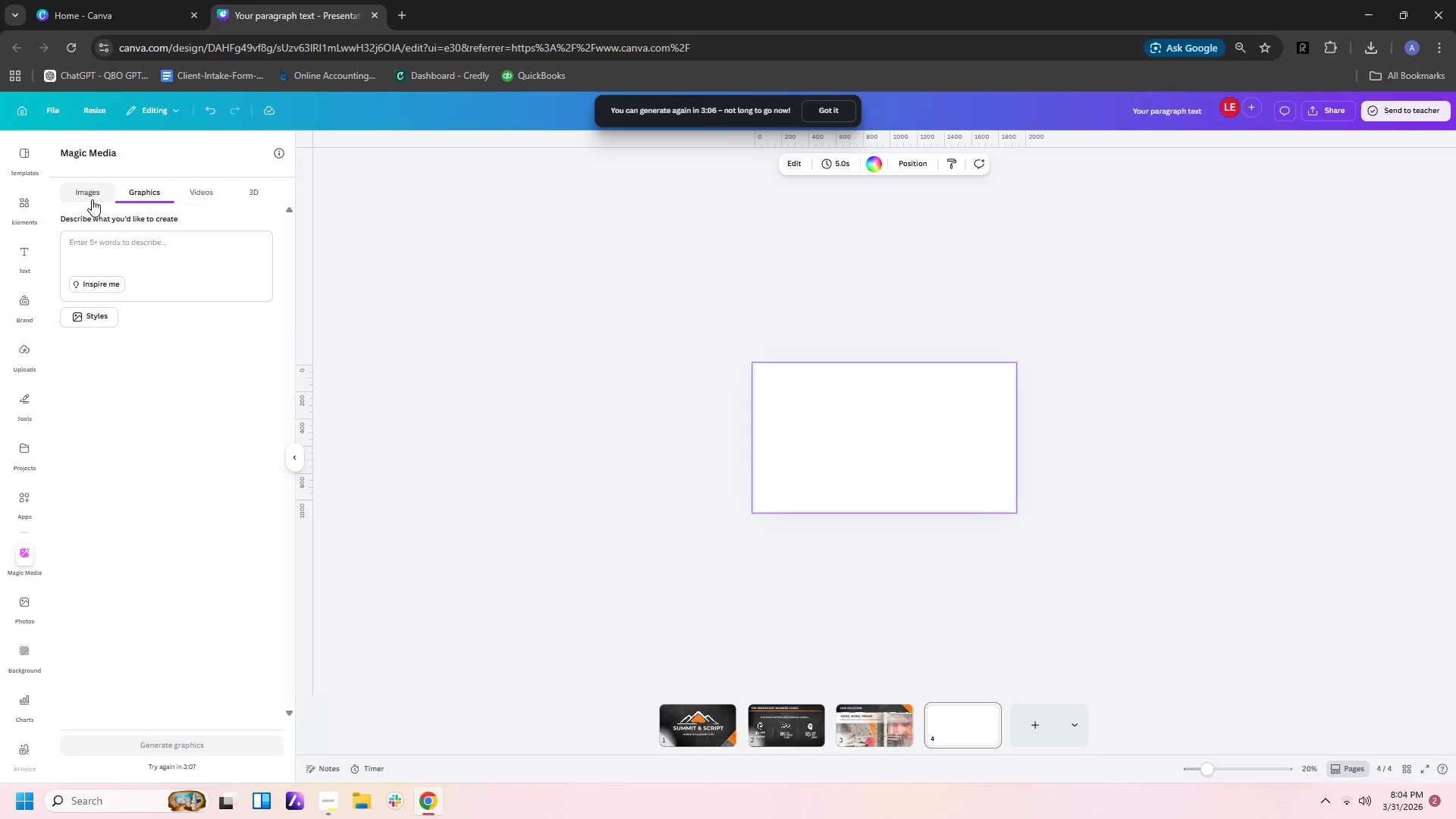 
left_click([93, 195])
 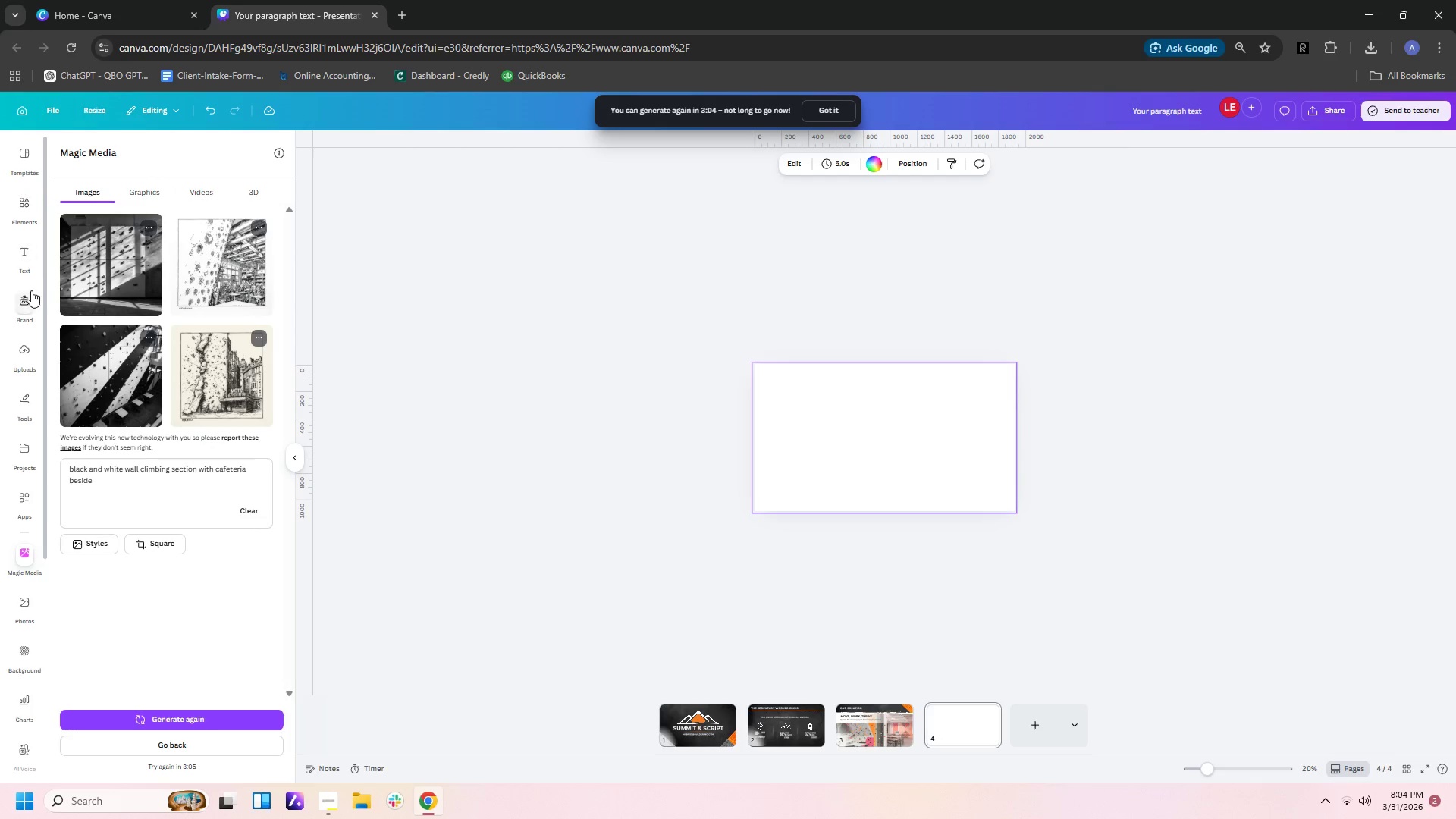 
left_click([27, 258])
 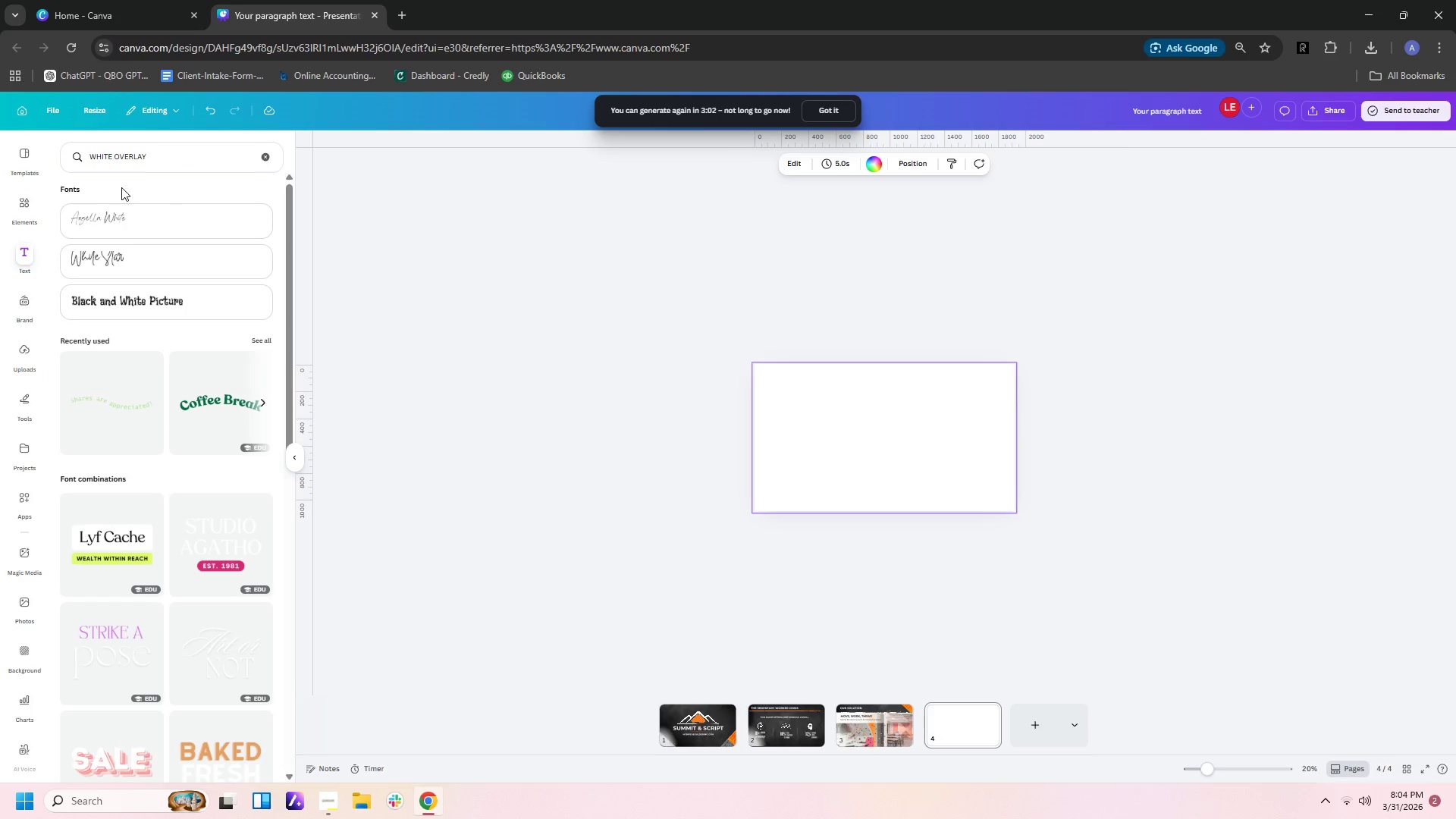 
left_click([25, 253])
 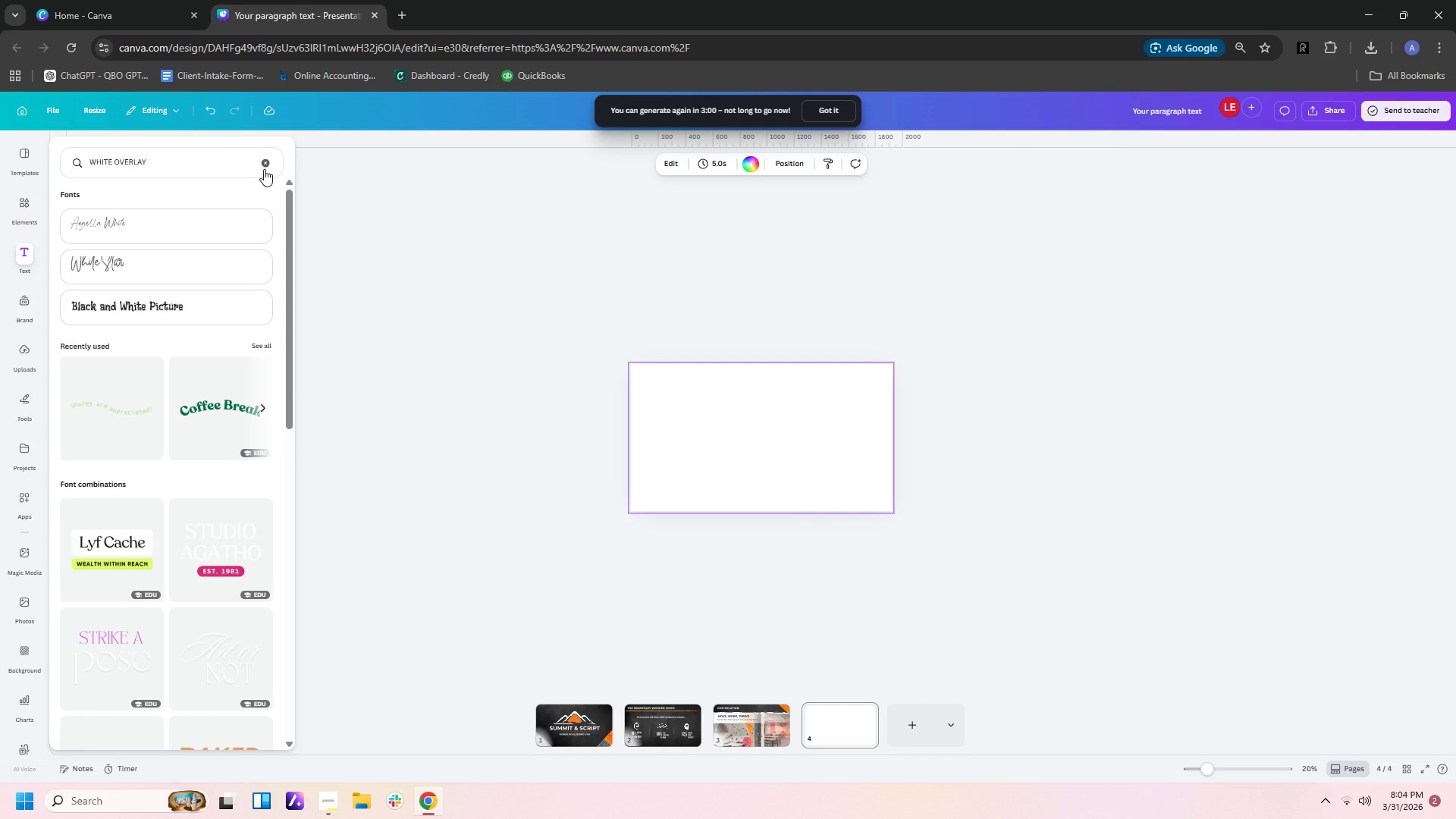 
left_click([264, 164])
 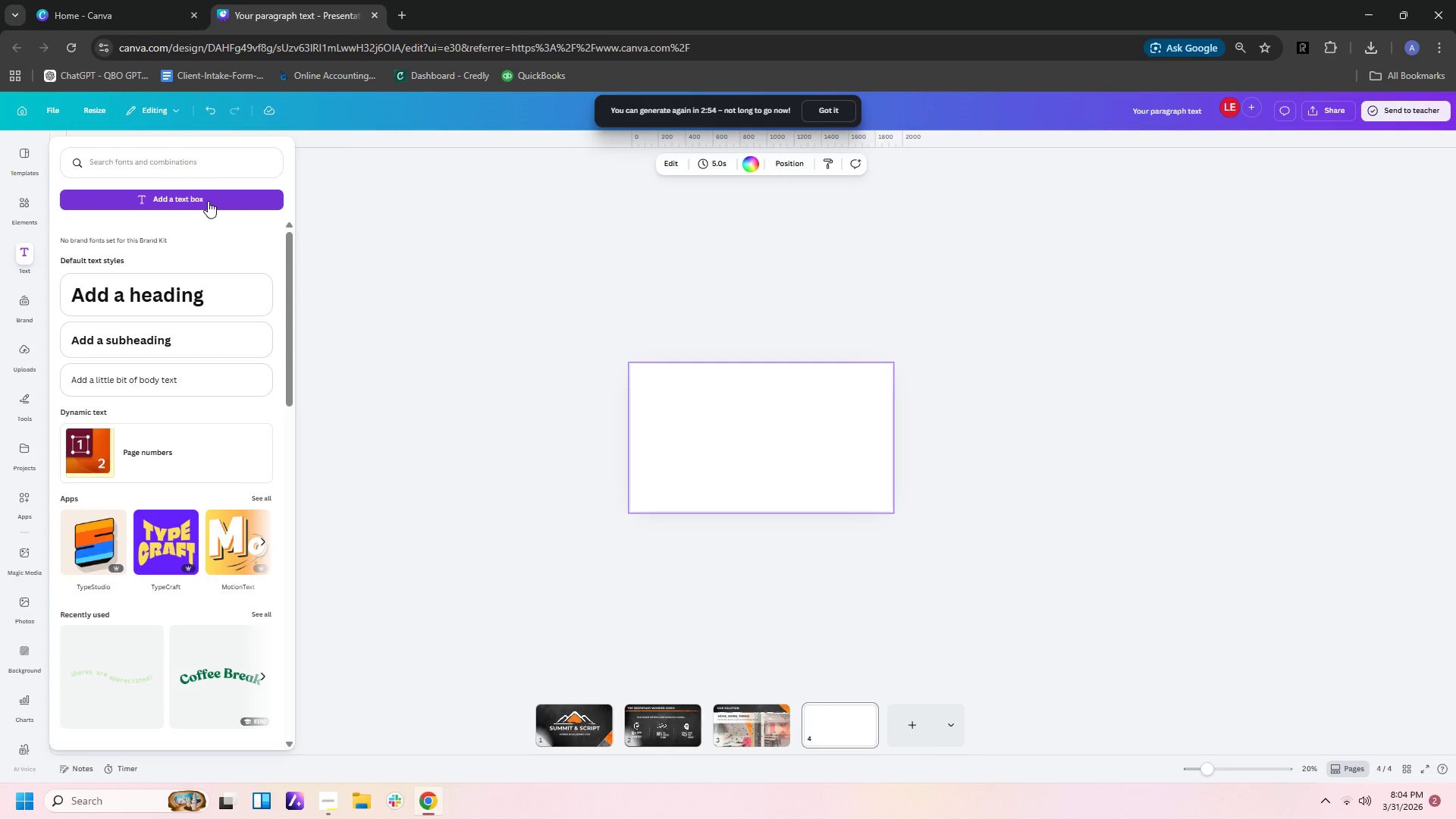 
wait(6.94)
 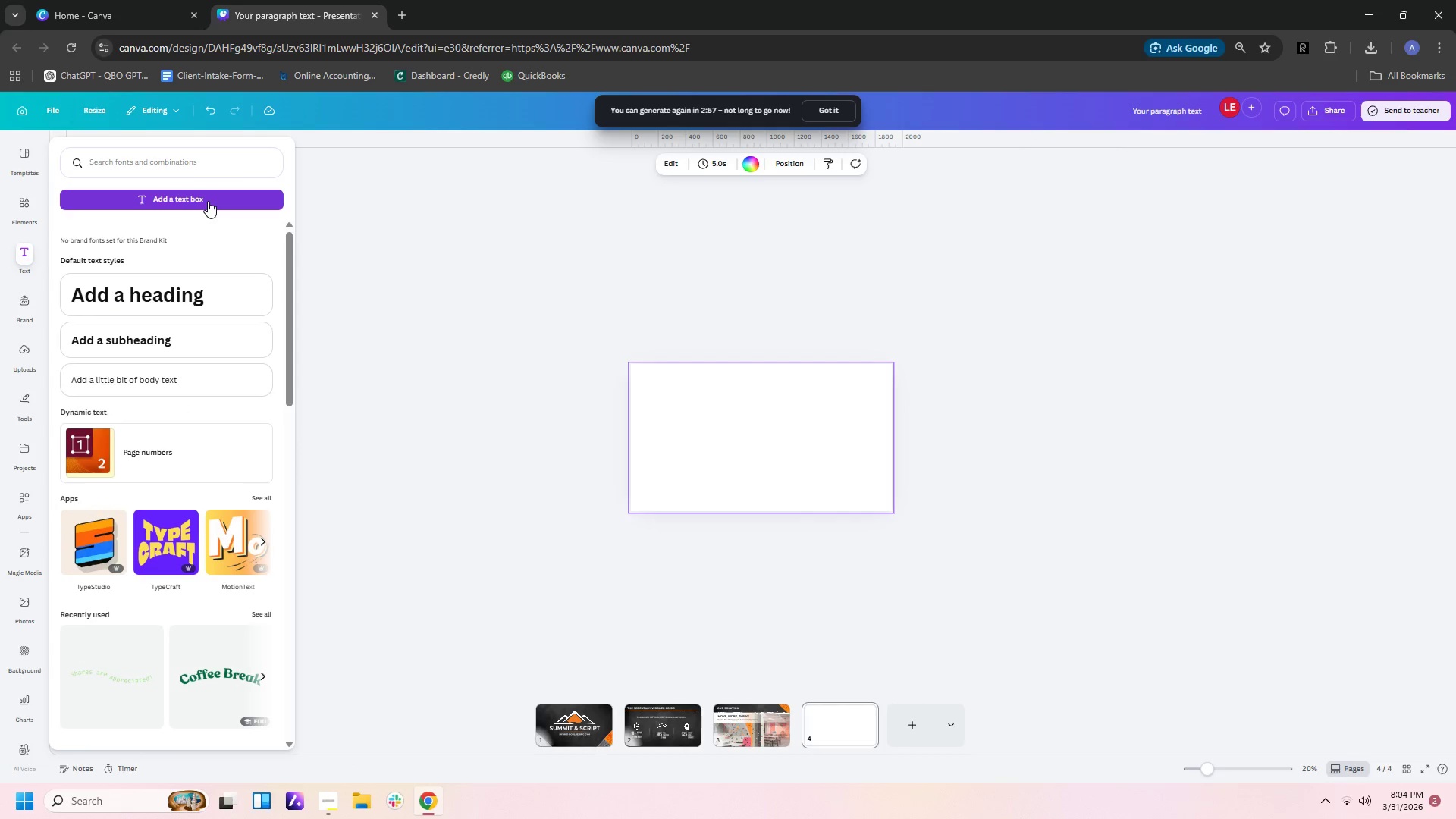 
left_click([202, 205])
 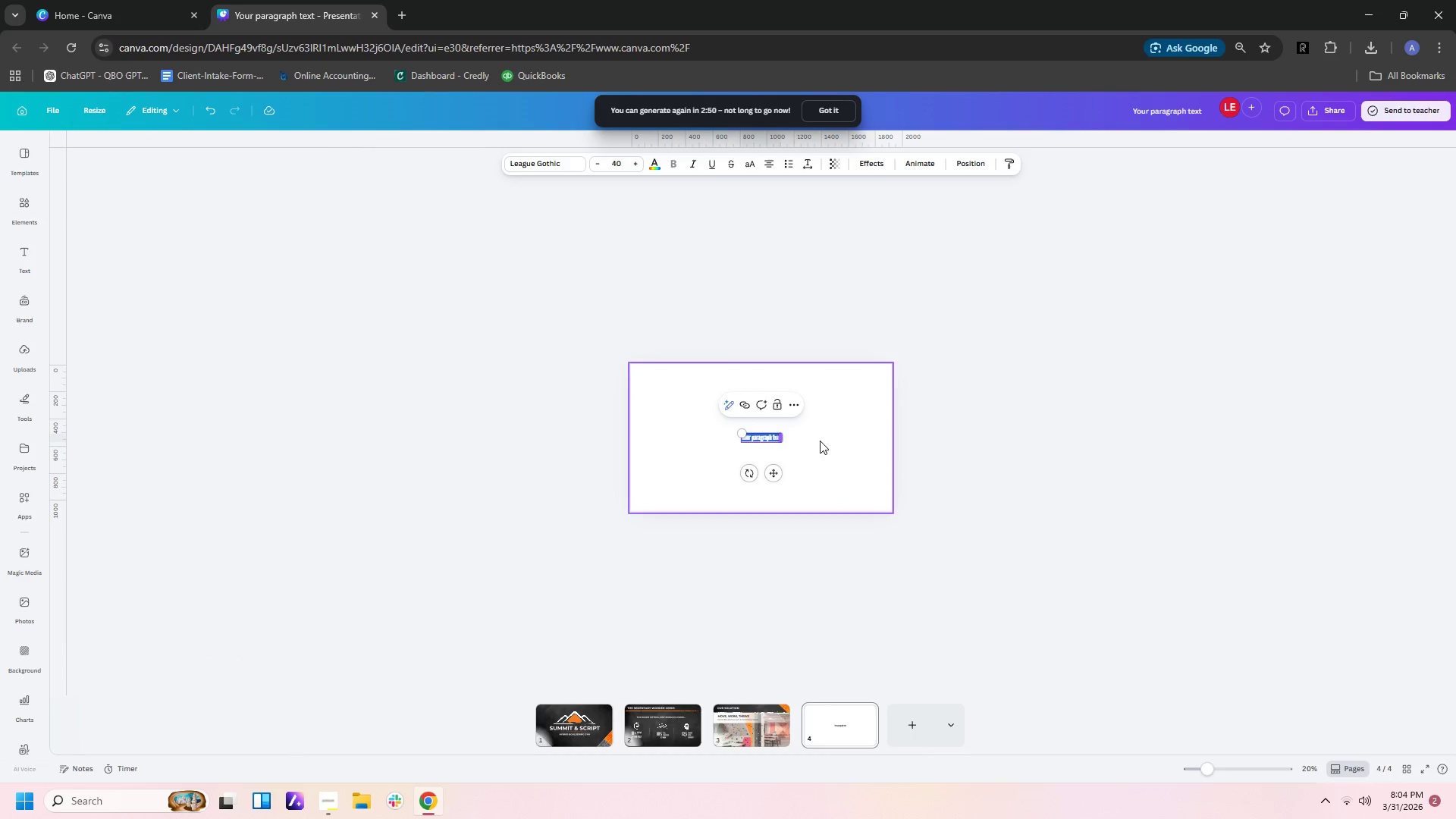 
hold_key(key=ControlLeft, duration=1.51)
scroll: coordinate [898, 434], scroll_direction: up, amount: 4.0
 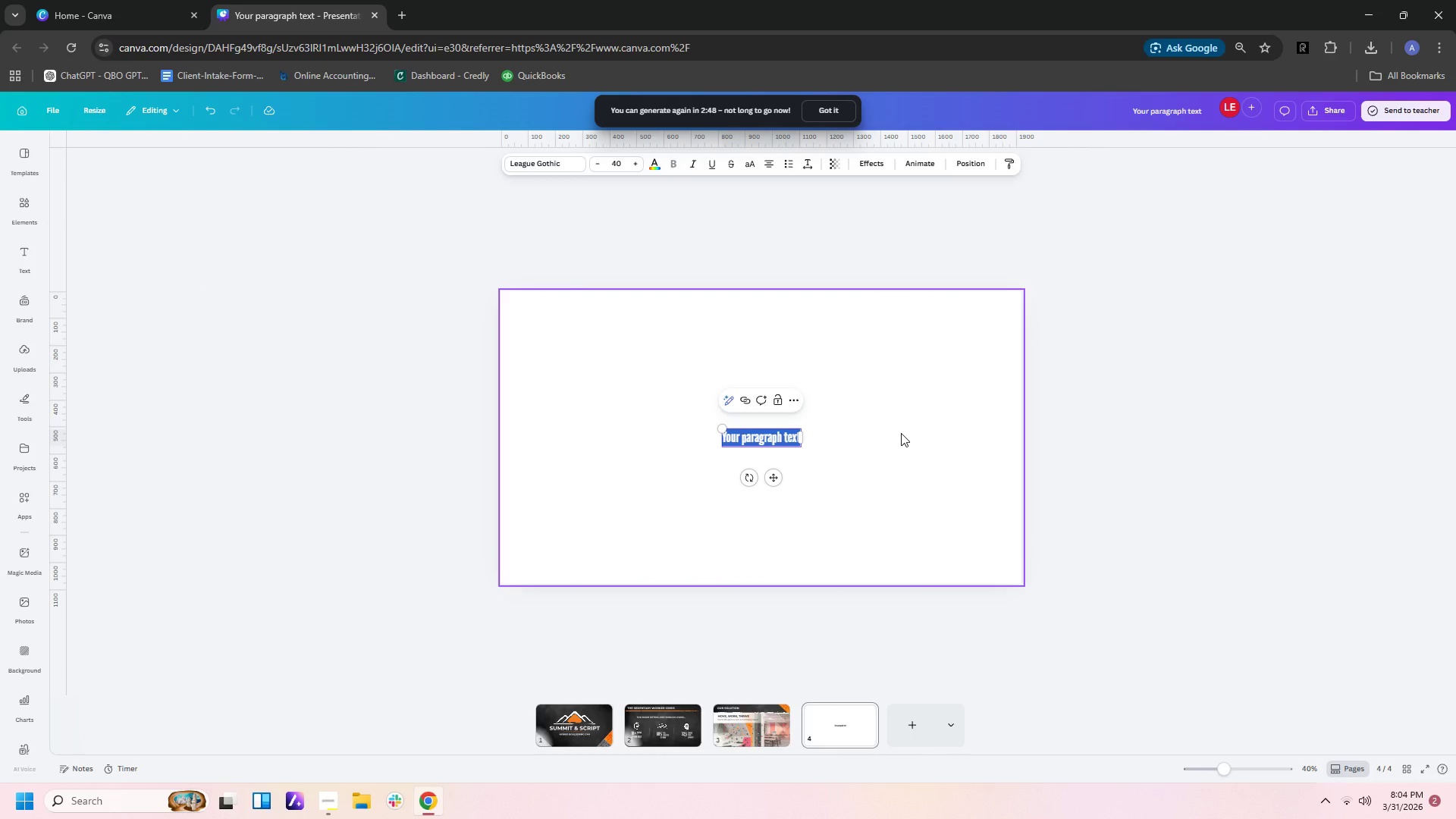 
key(Control+ControlLeft)
 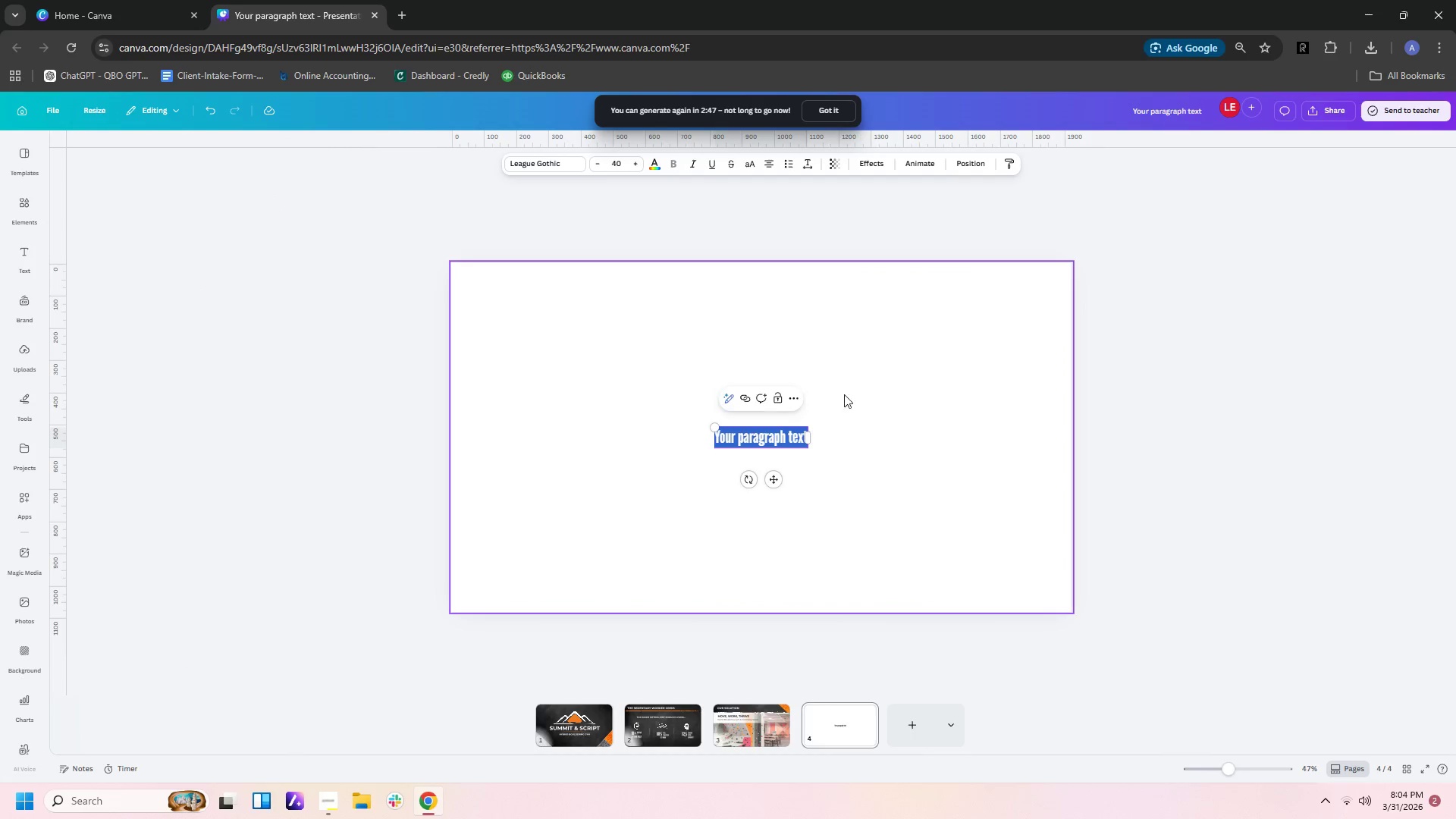 
key(Control+ControlLeft)
 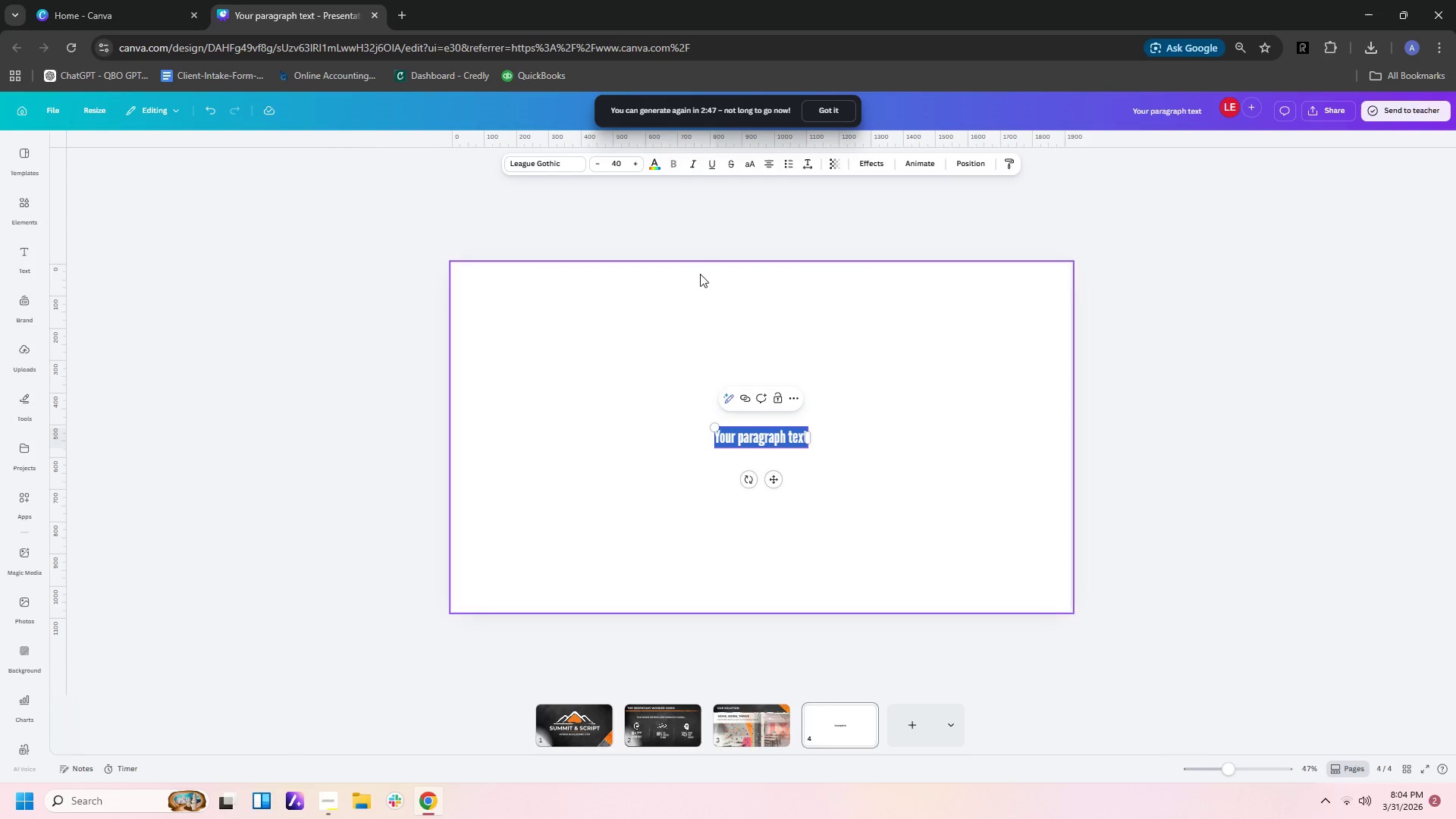 
hold_key(key=ControlLeft, duration=28.77)
 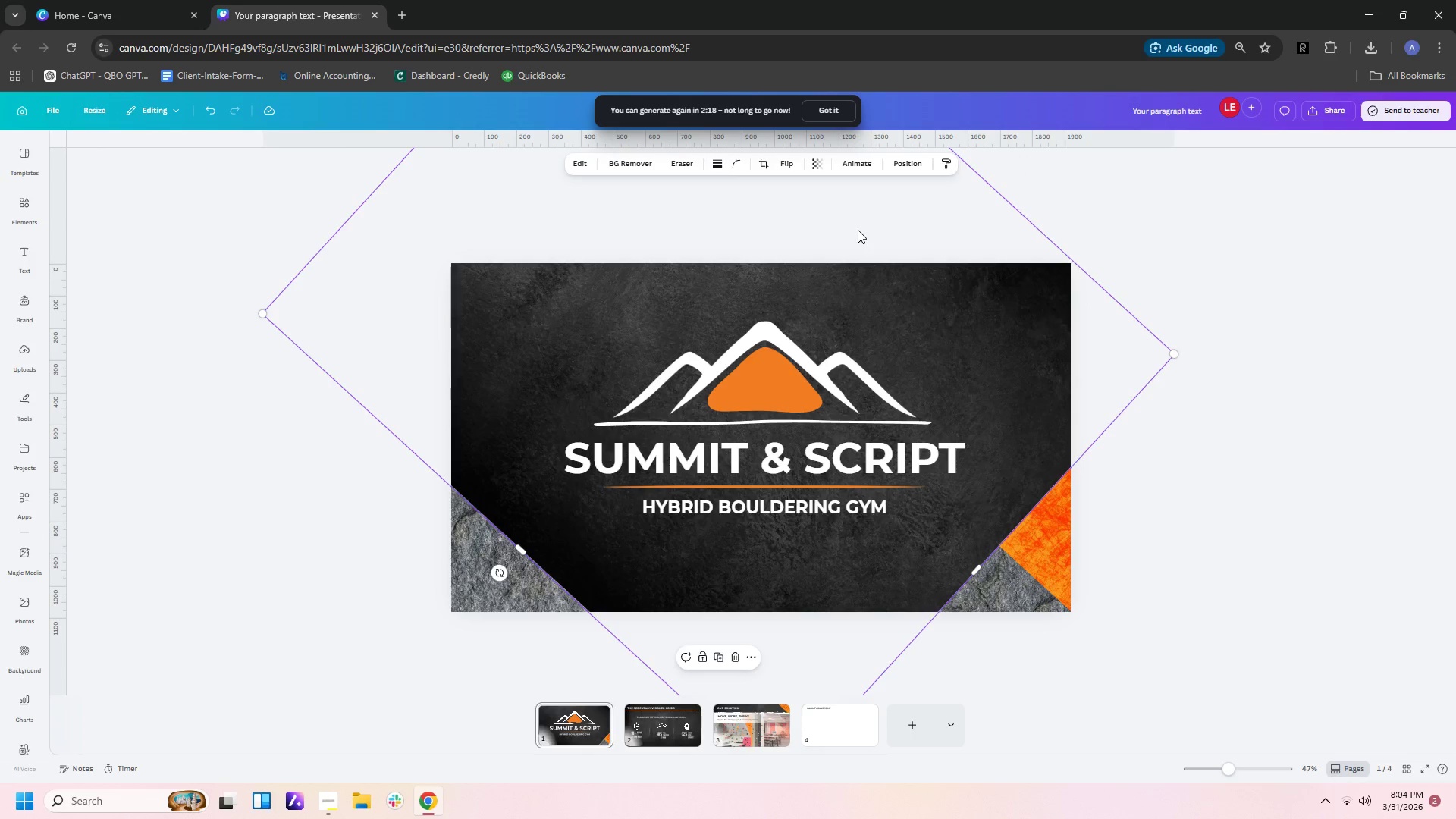 
scroll: coordinate [901, 433], scroll_direction: up, amount: 1.0
 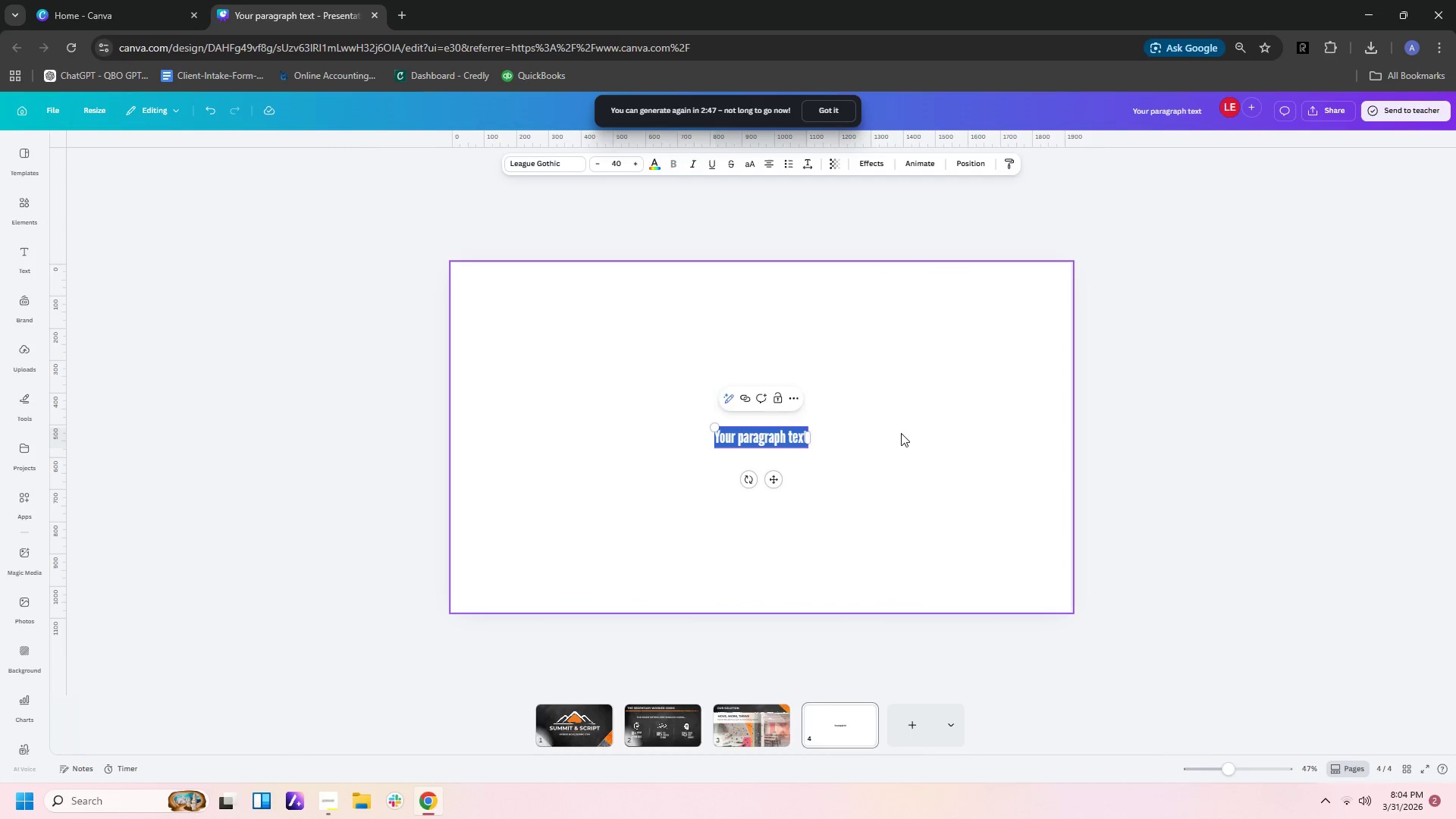 
left_click([560, 166])
 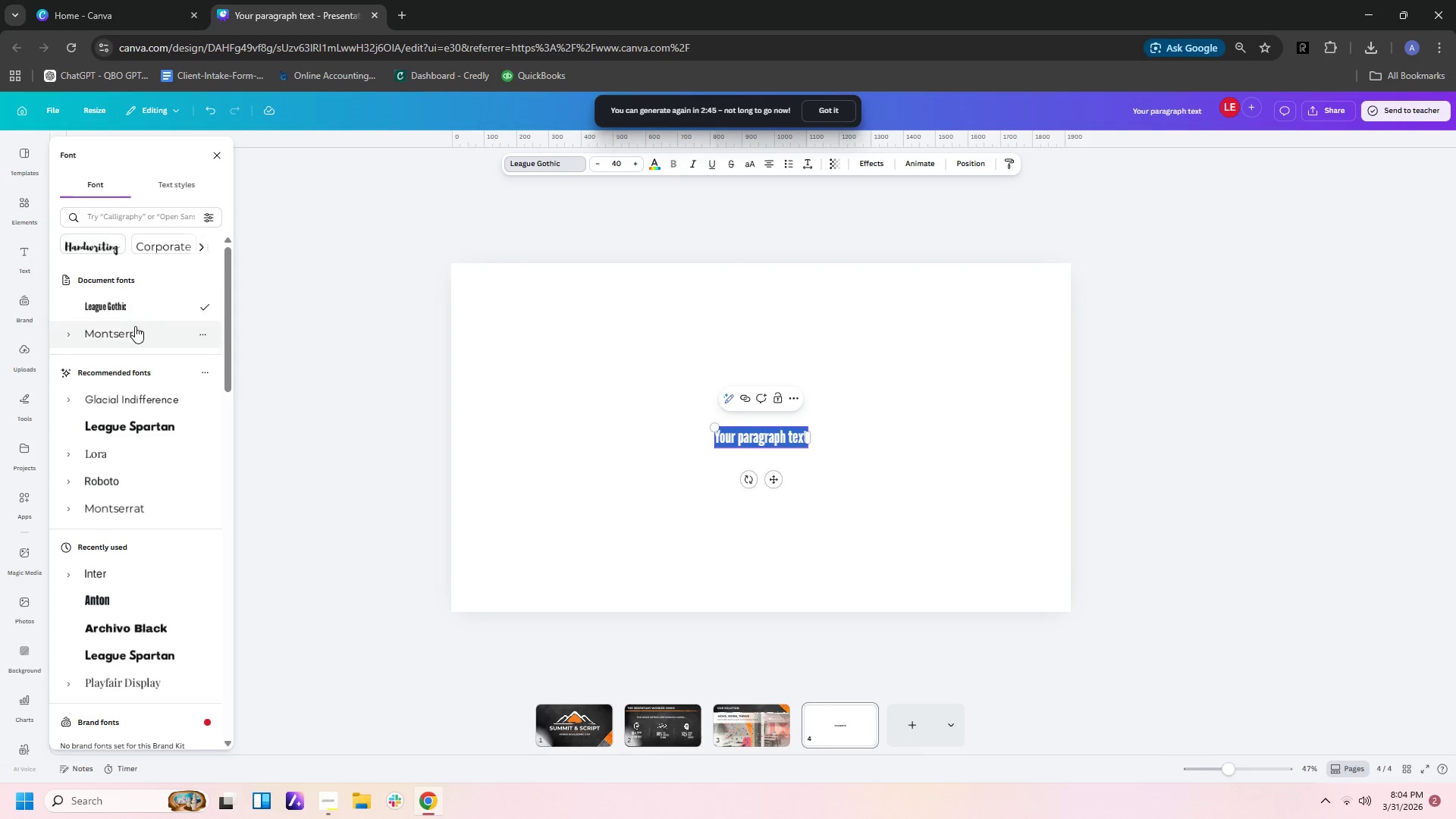 
left_click([137, 331])
 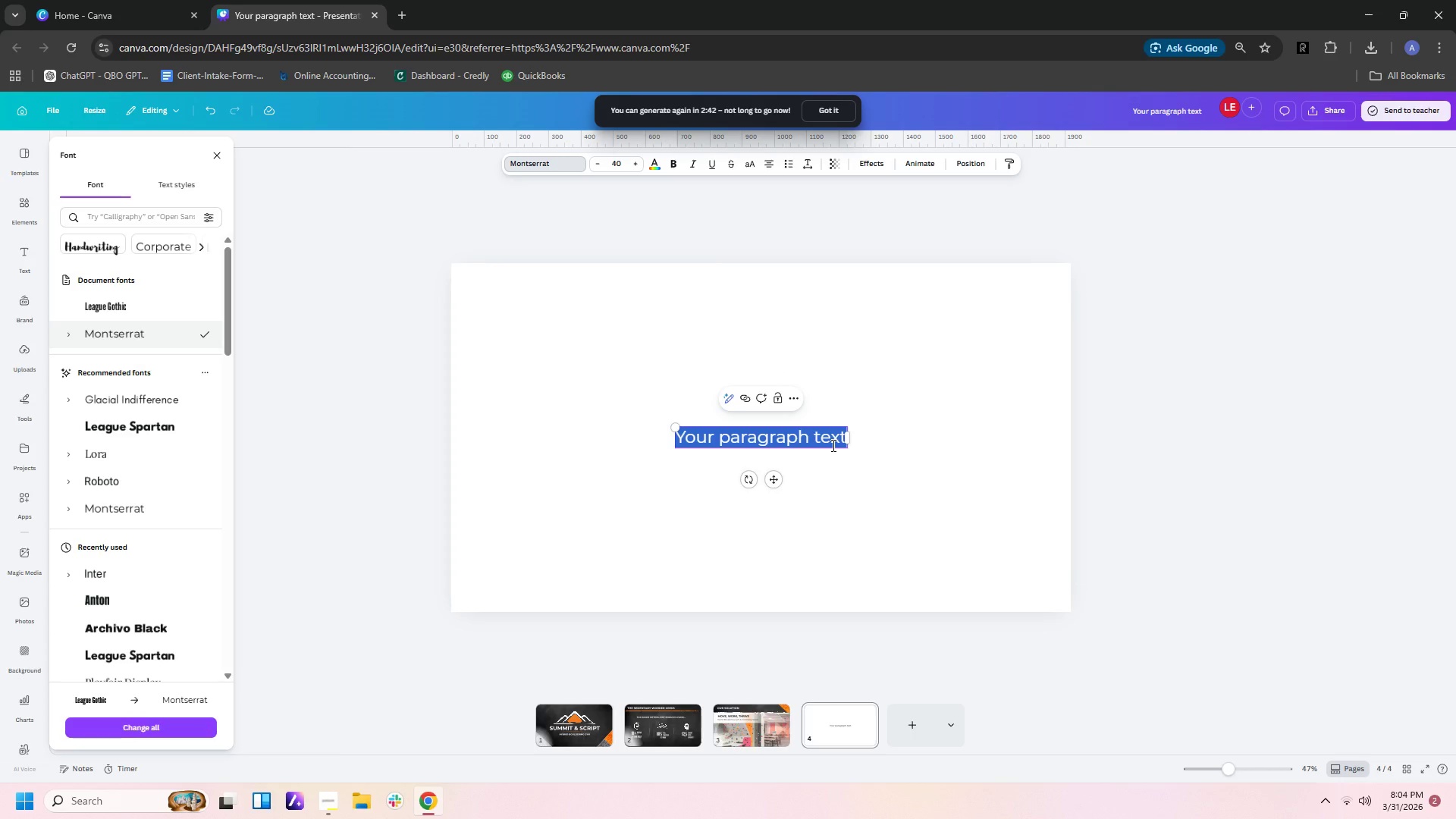 
type(FACILITY BLUEPRINT)
 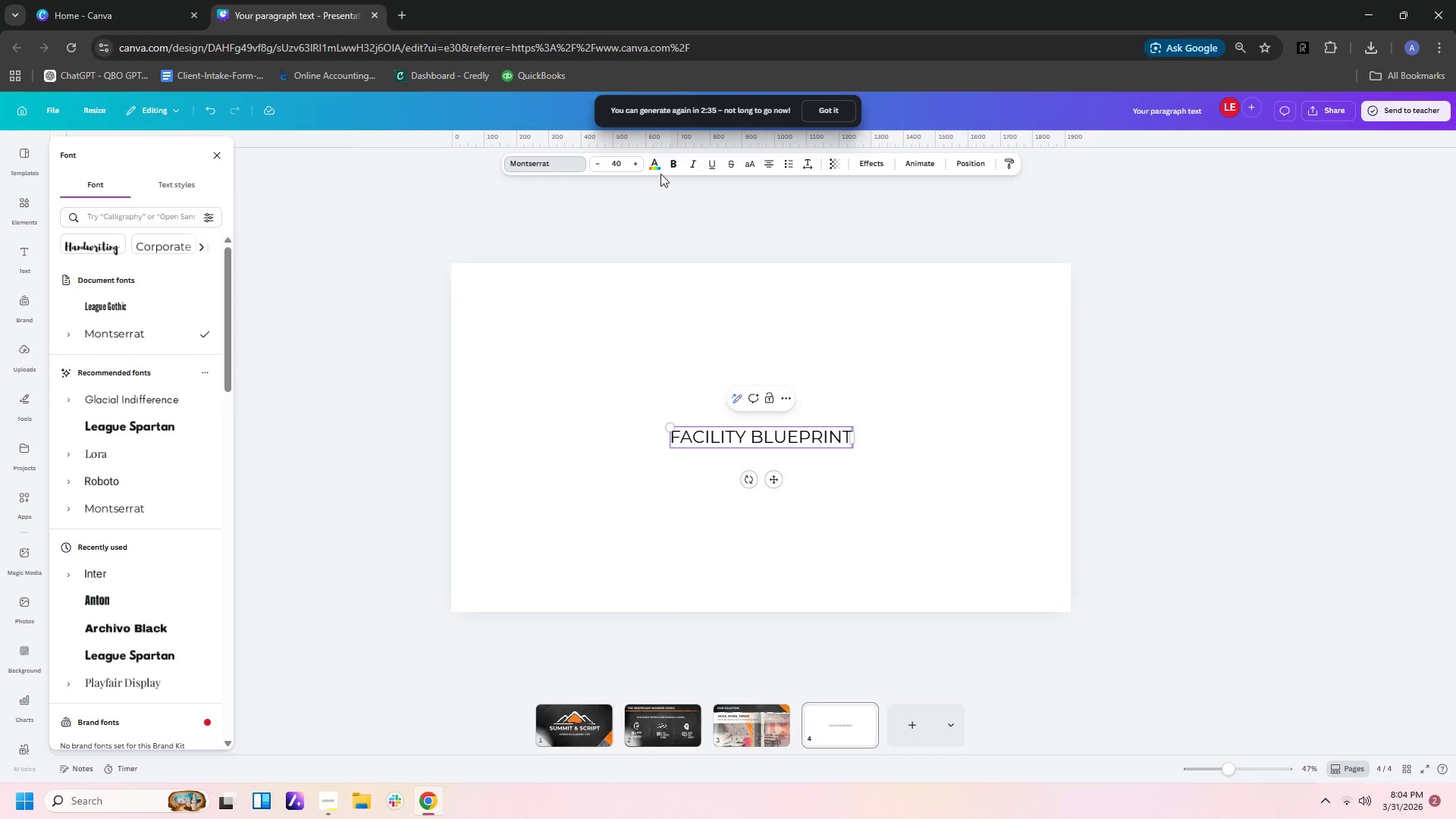 
left_click([669, 163])
 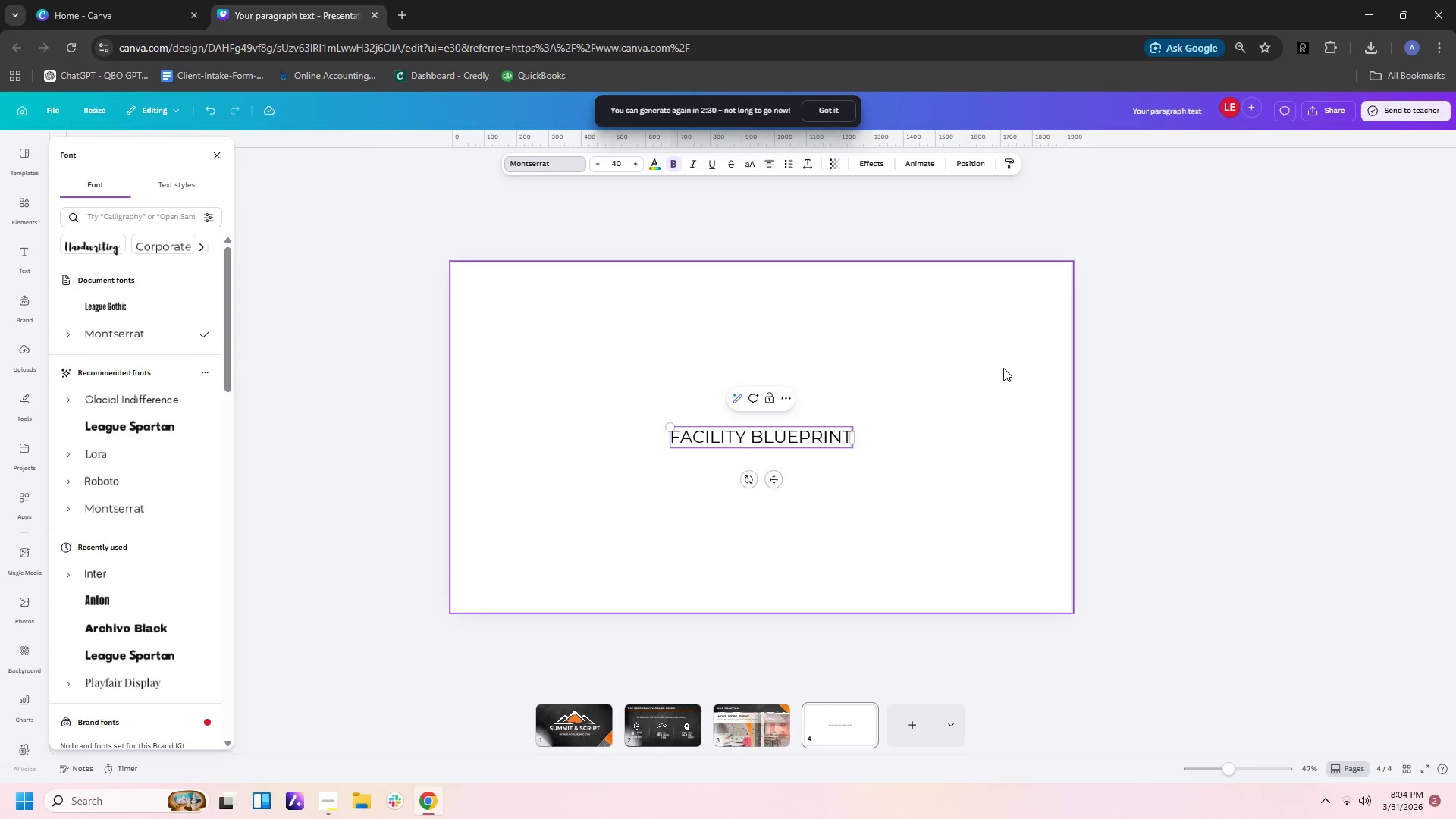 
left_click([992, 432])
 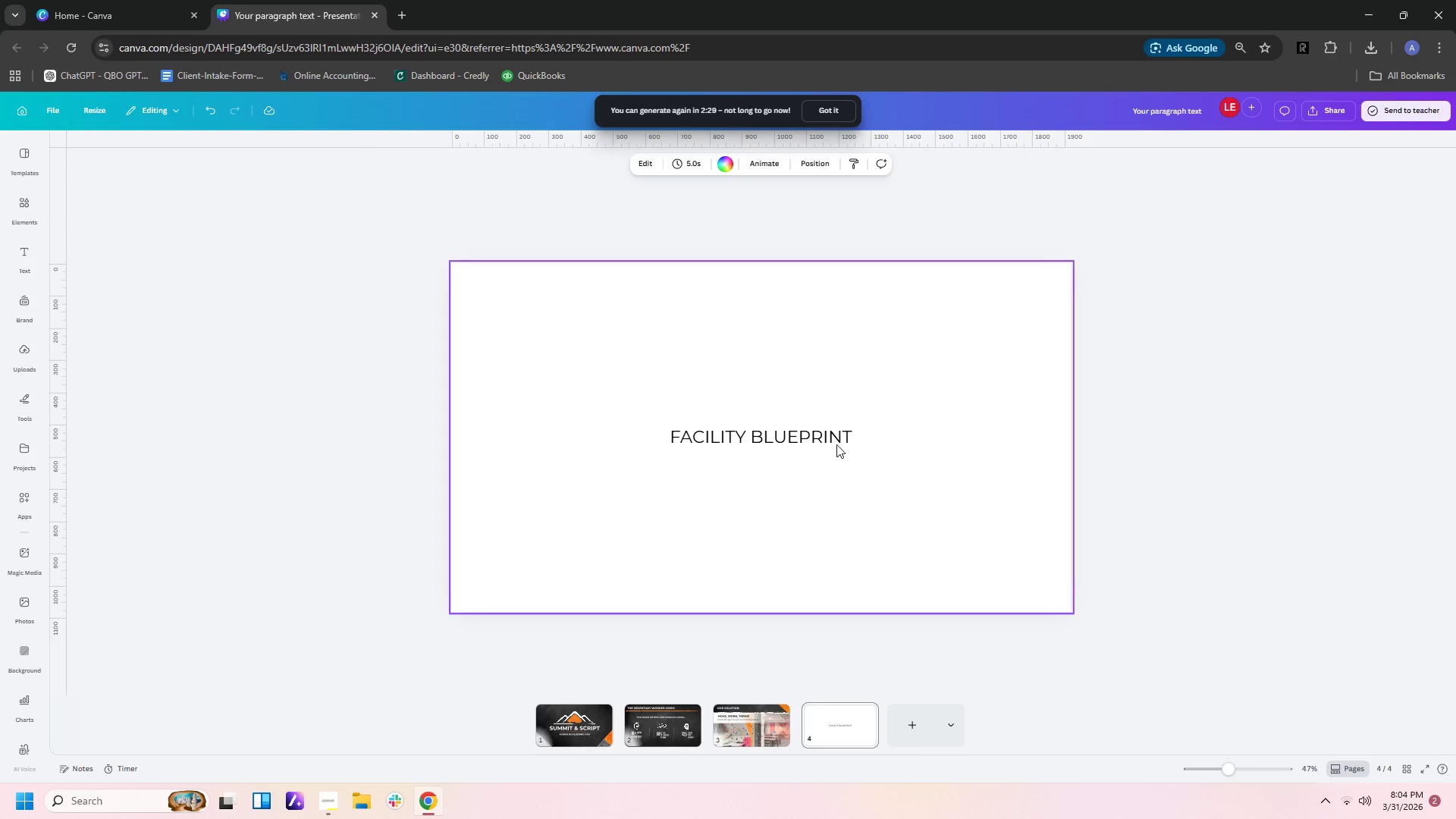 
left_click([836, 440])
 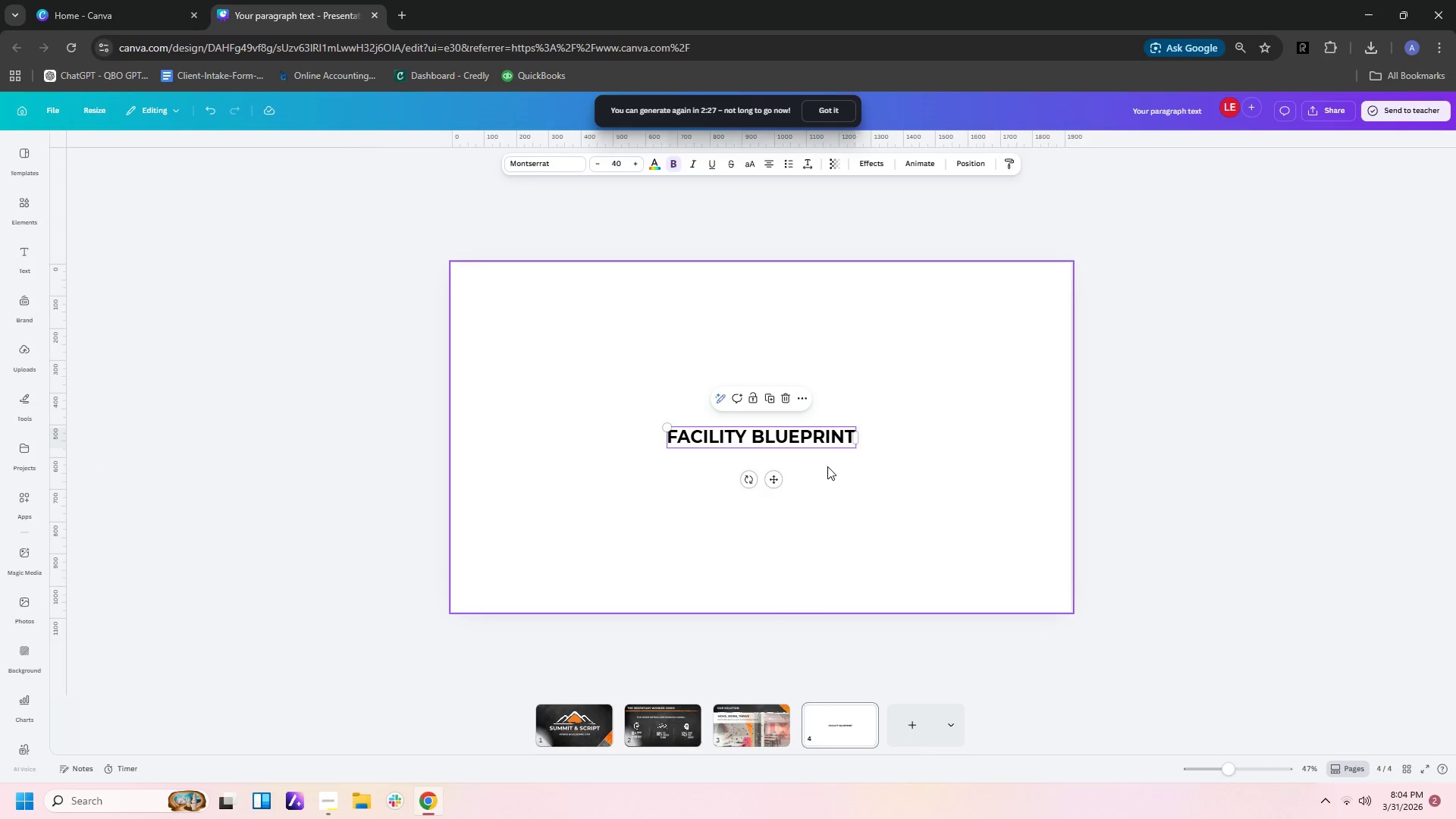 
left_click_drag(start_coordinate=[824, 437], to_coordinate=[653, 293])
 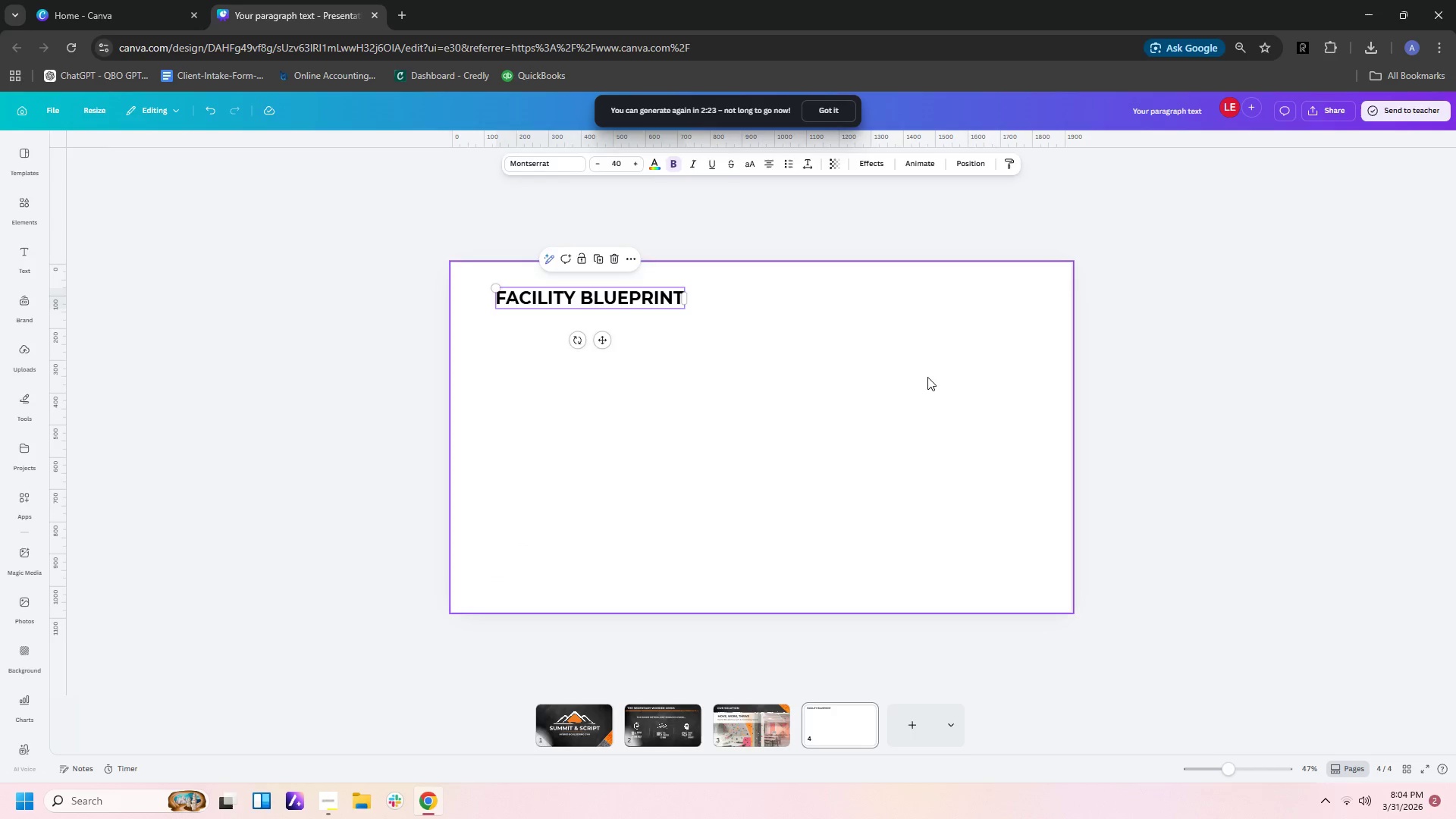 
left_click([927, 377])
 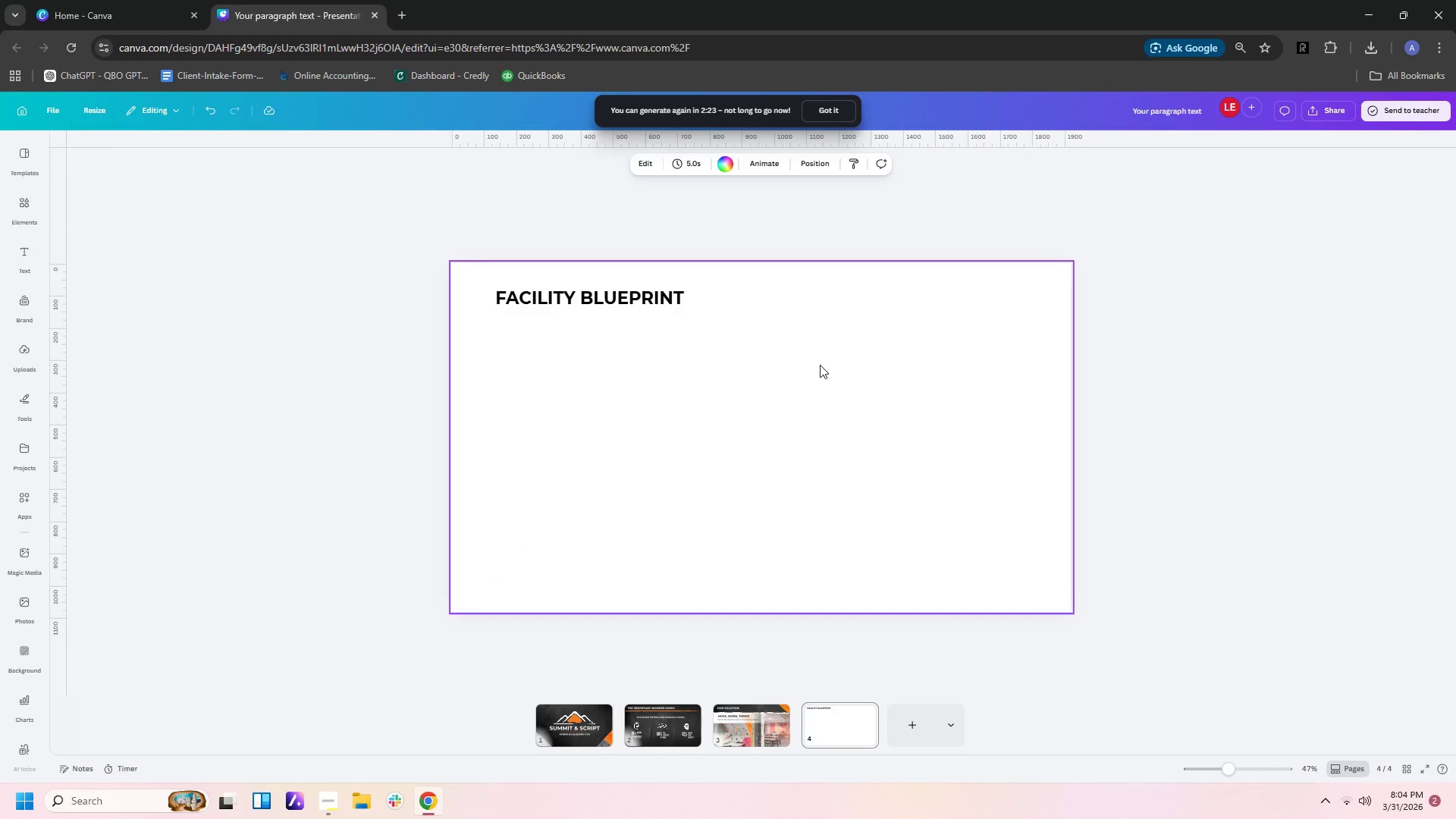 
scroll: coordinate [820, 364], scroll_direction: up, amount: 16.0
 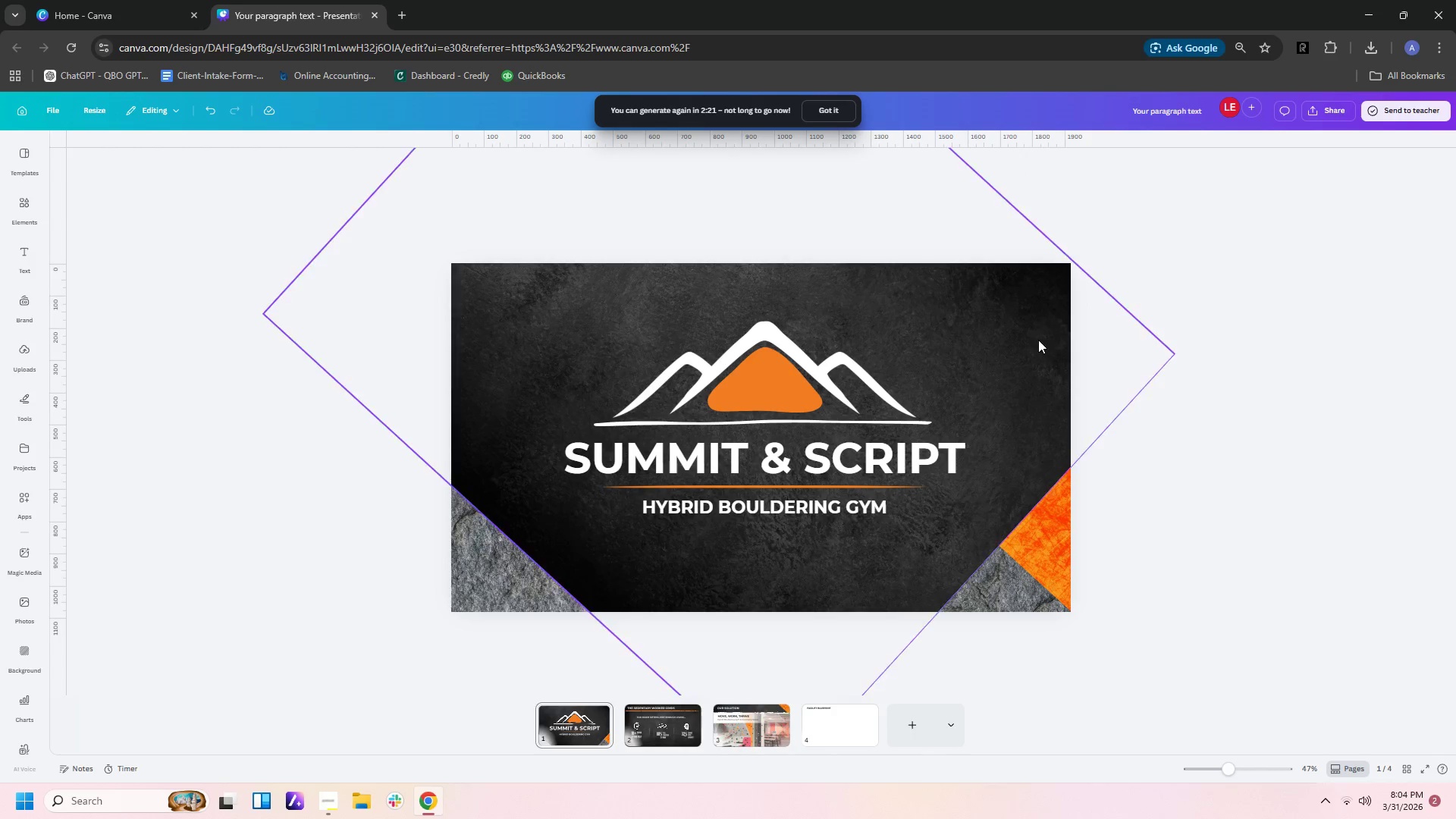 
left_click([1039, 340])
 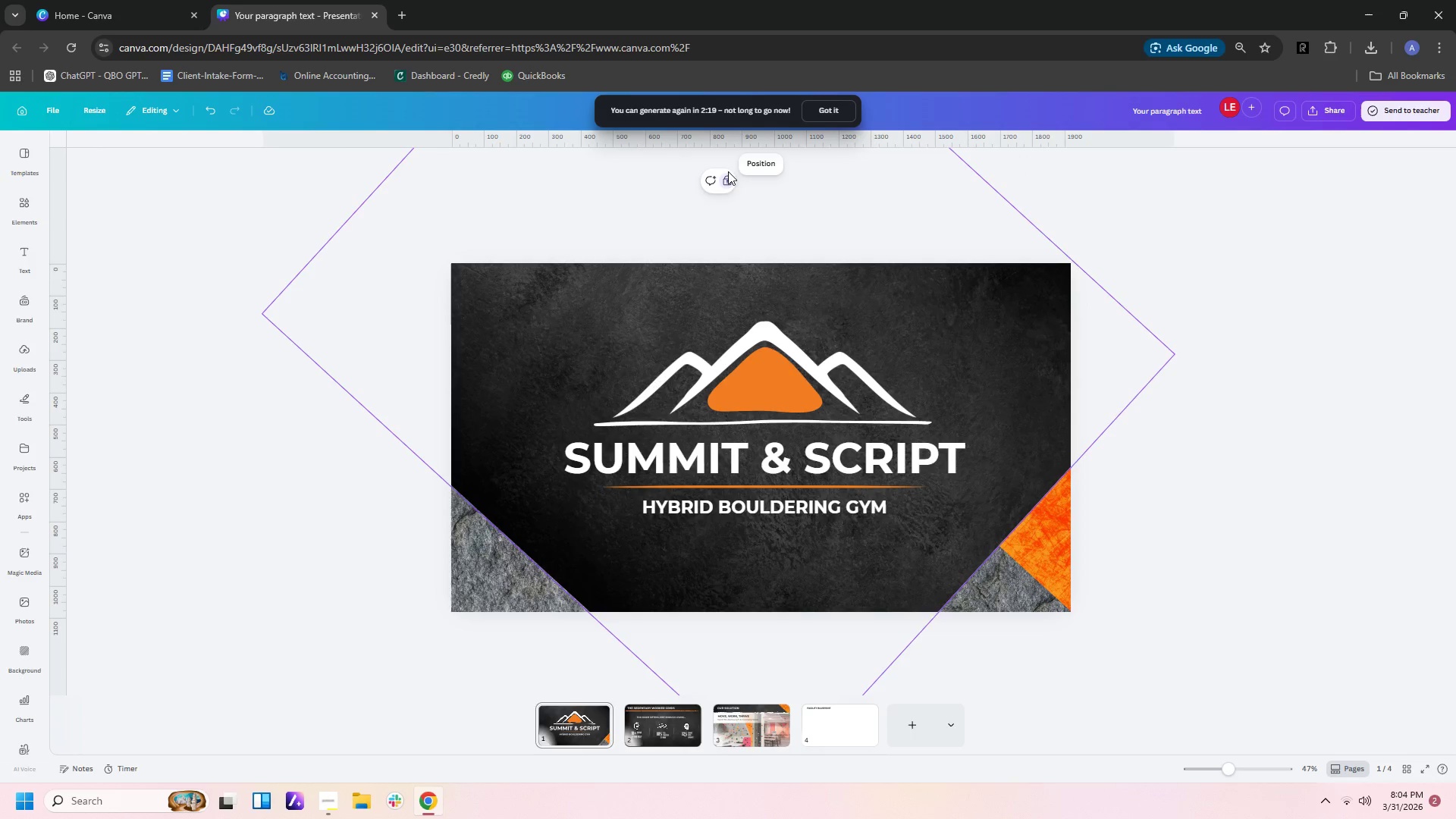 
left_click([730, 180])
 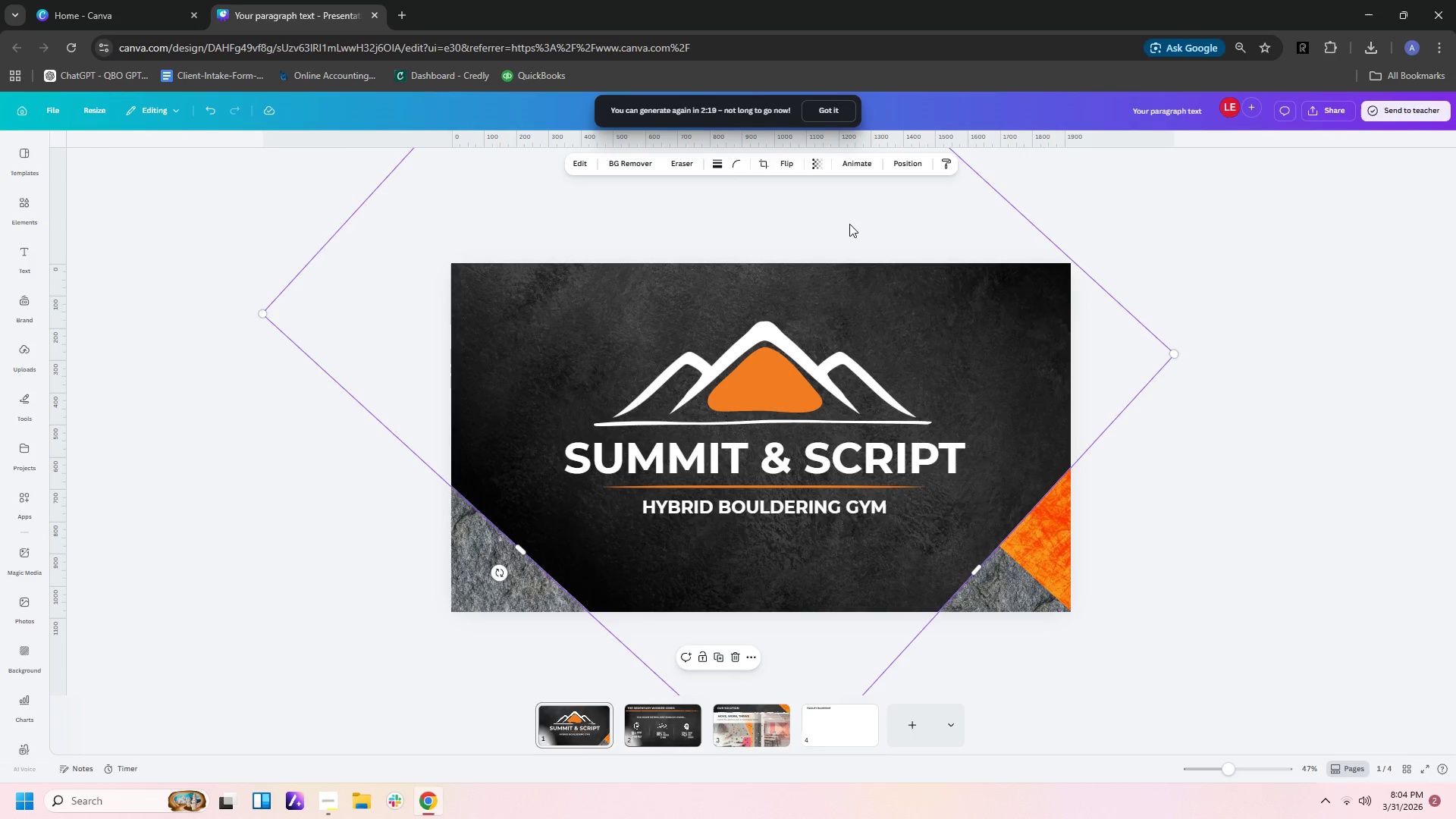 
key(Control+C)
 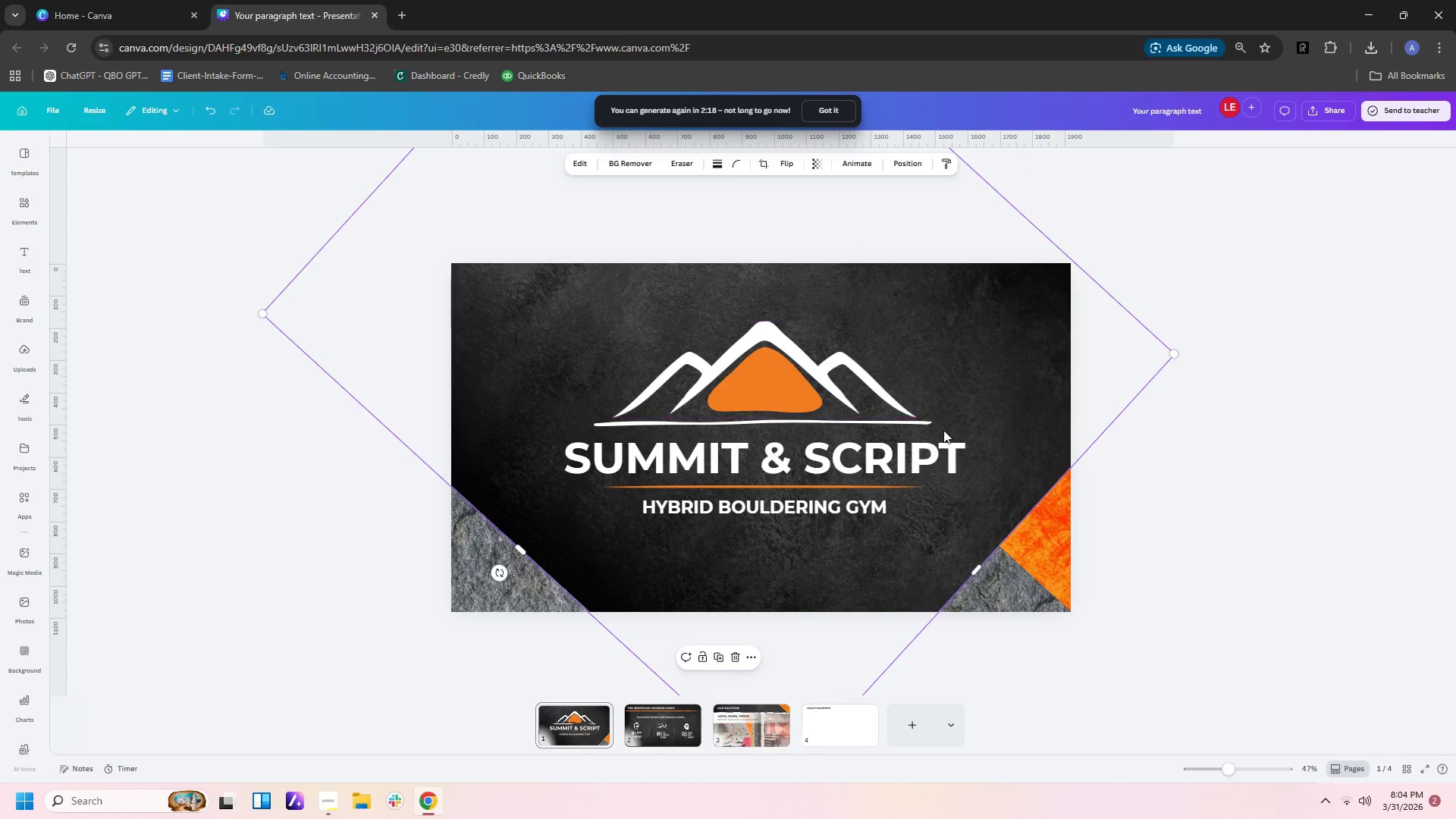 
scroll: coordinate [957, 488], scroll_direction: down, amount: 23.0
 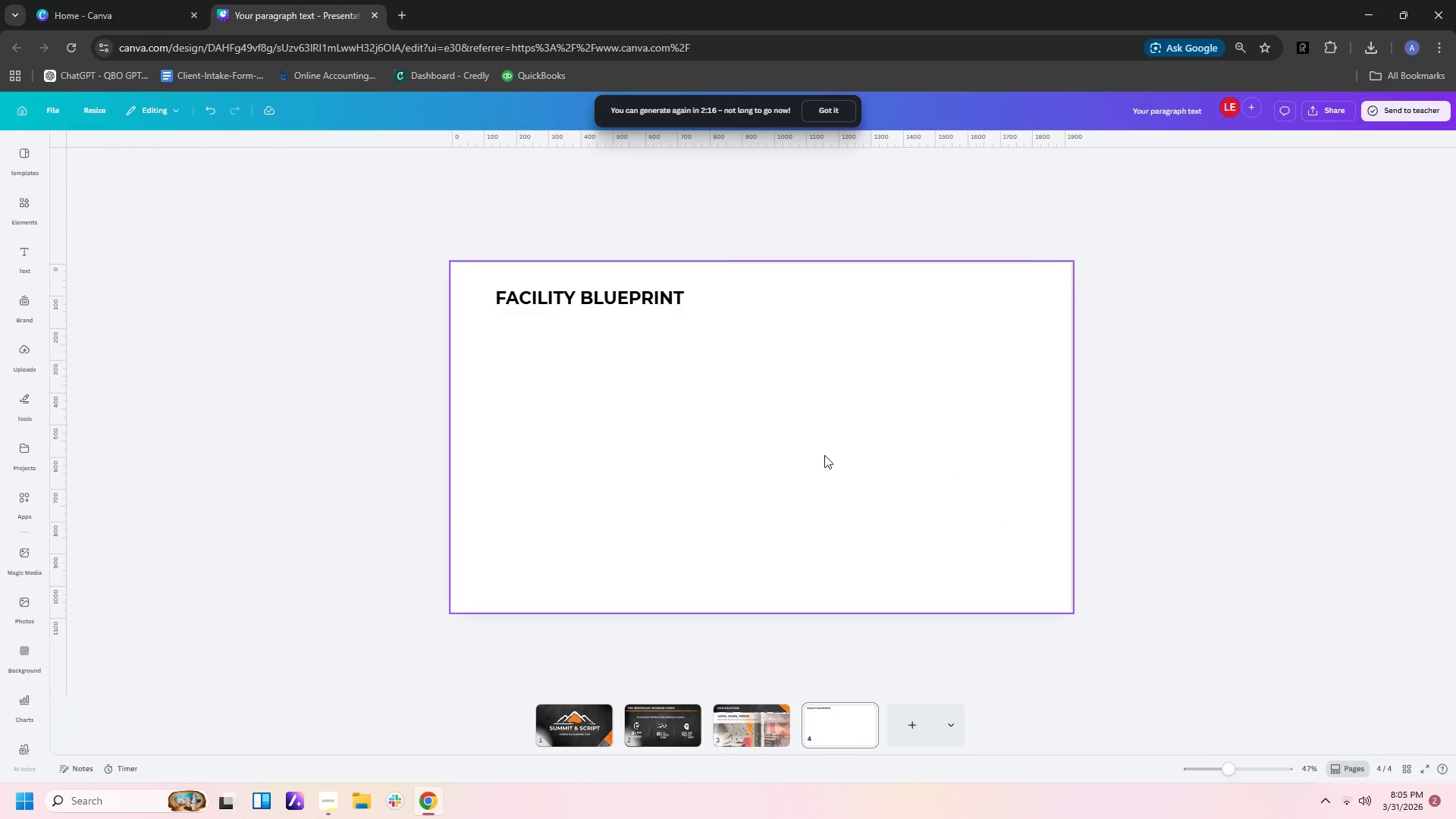 
left_click([777, 450])
 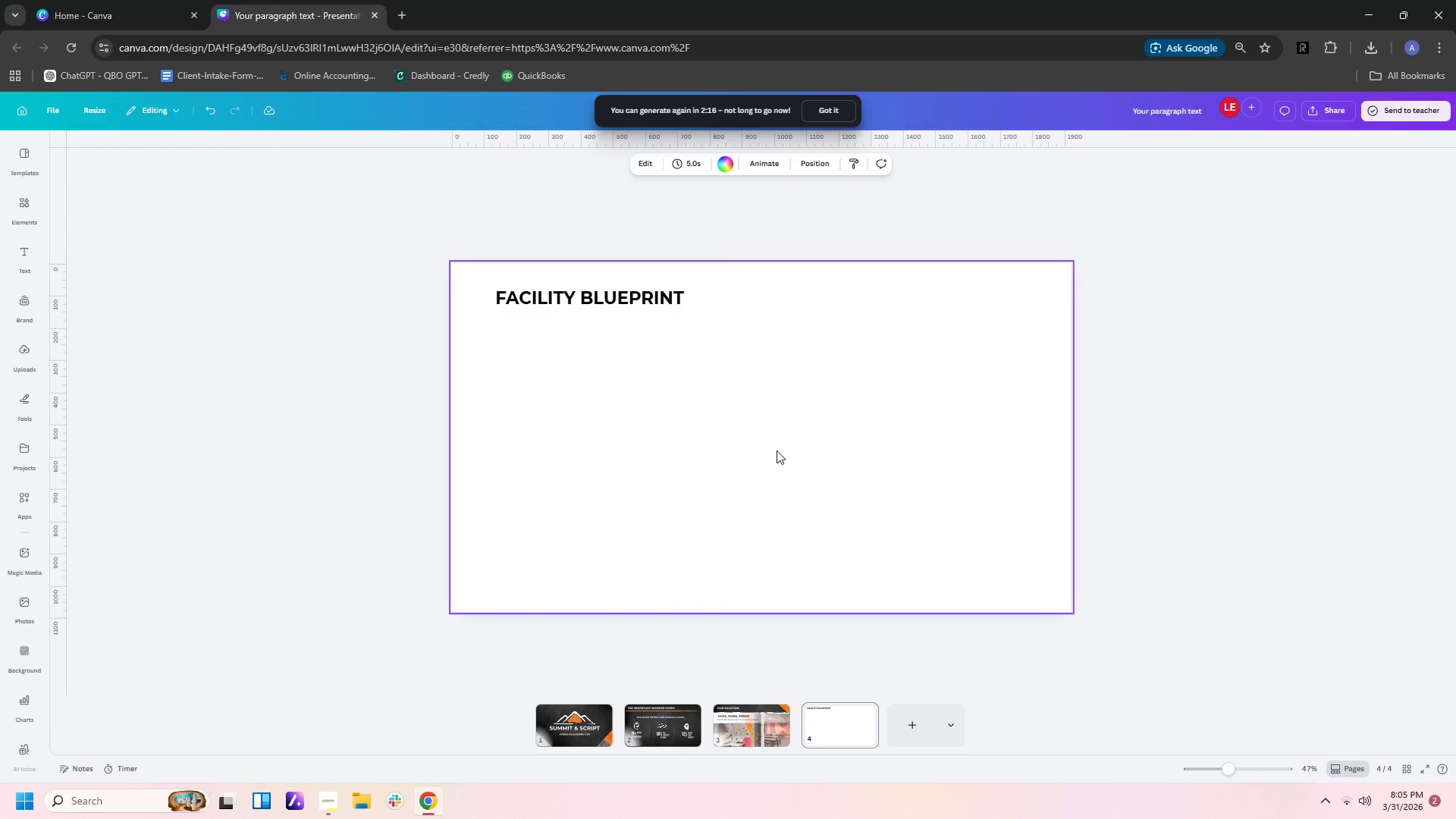 
key(Control+V)
 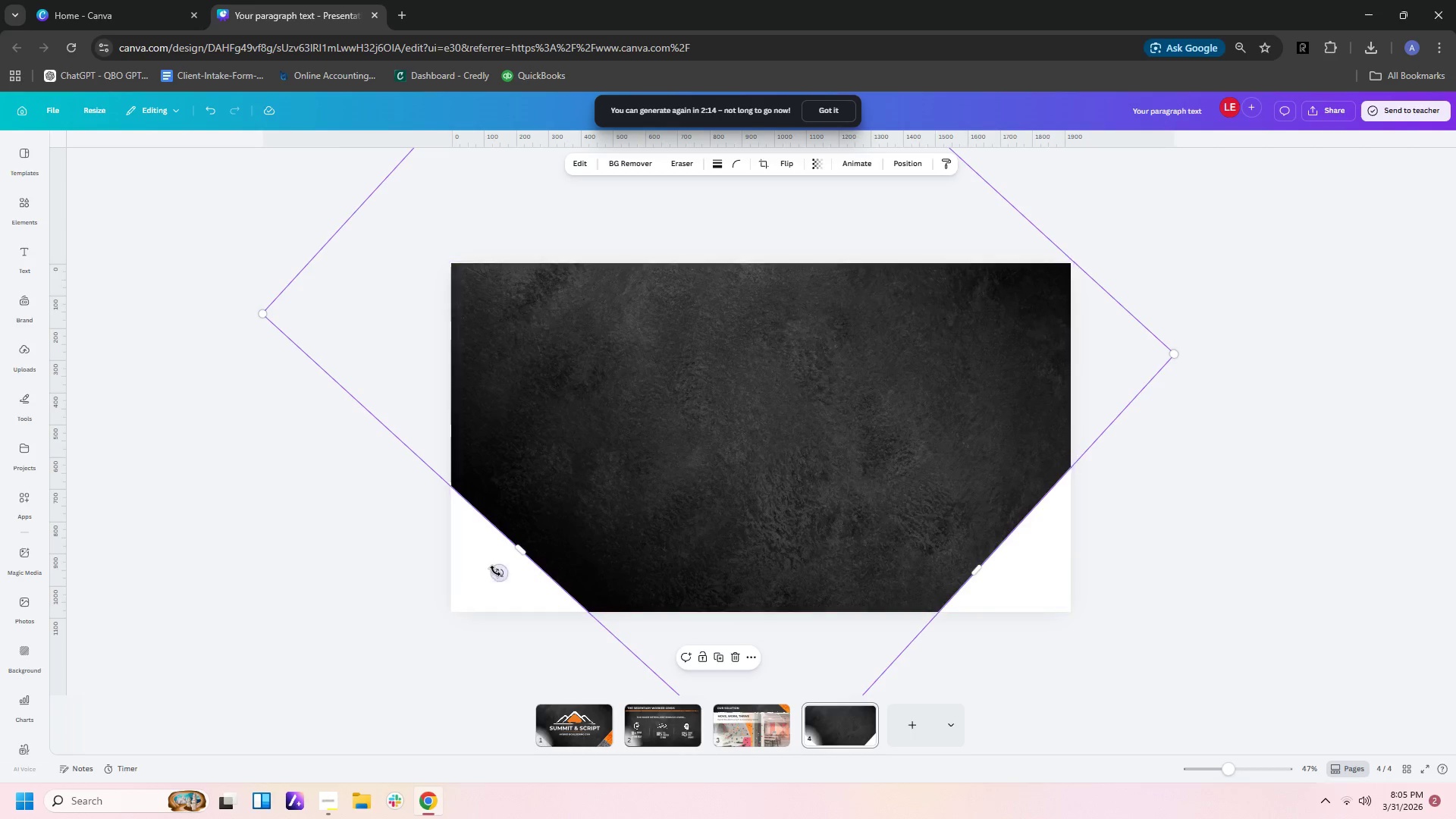 
left_click_drag(start_coordinate=[494, 571], to_coordinate=[717, 607])
 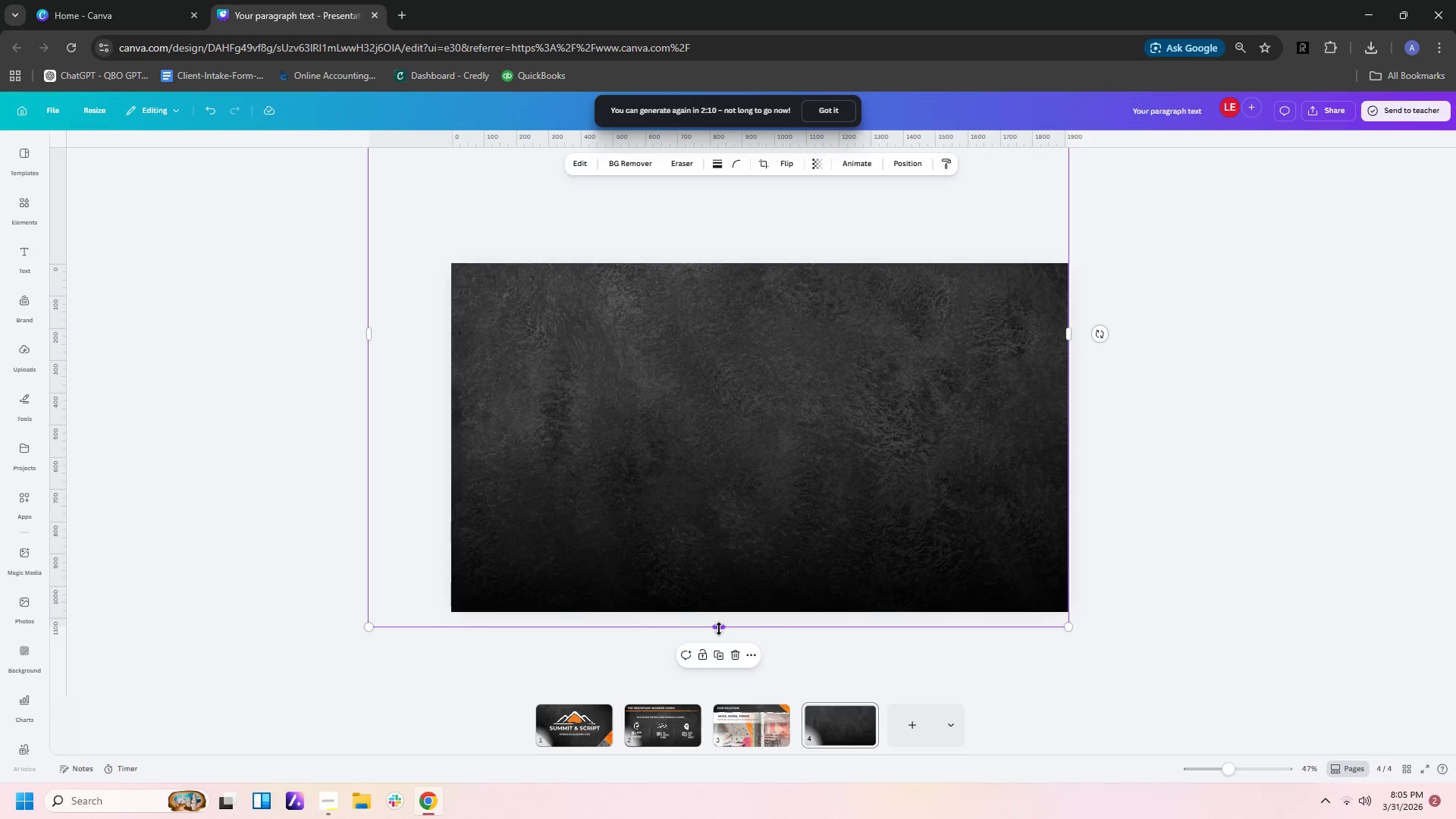 
left_click_drag(start_coordinate=[719, 629], to_coordinate=[719, 612])
 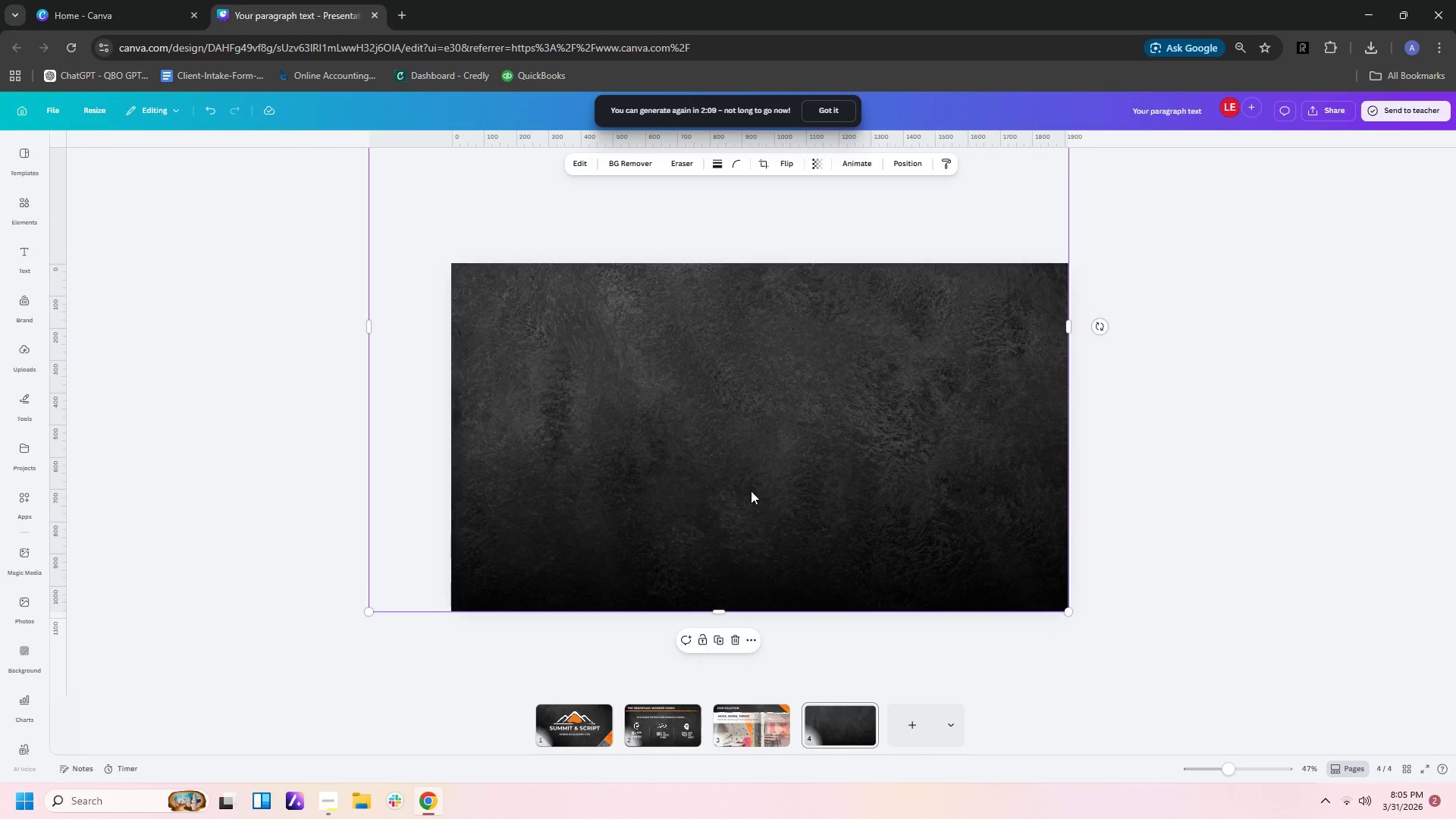 
scroll: coordinate [751, 491], scroll_direction: up, amount: 4.0
 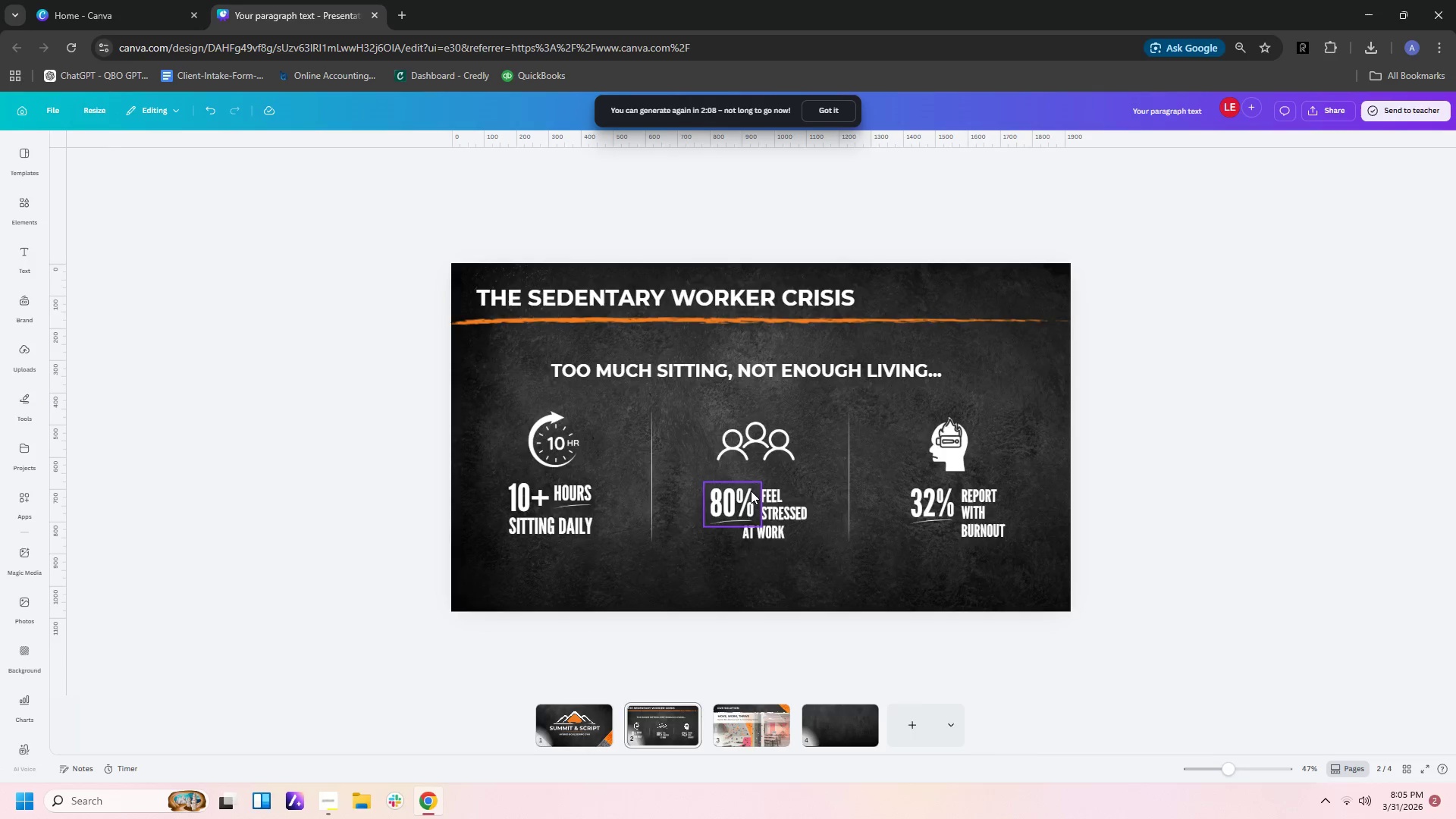 
scroll: coordinate [1146, 258], scroll_direction: down, amount: 7.0
 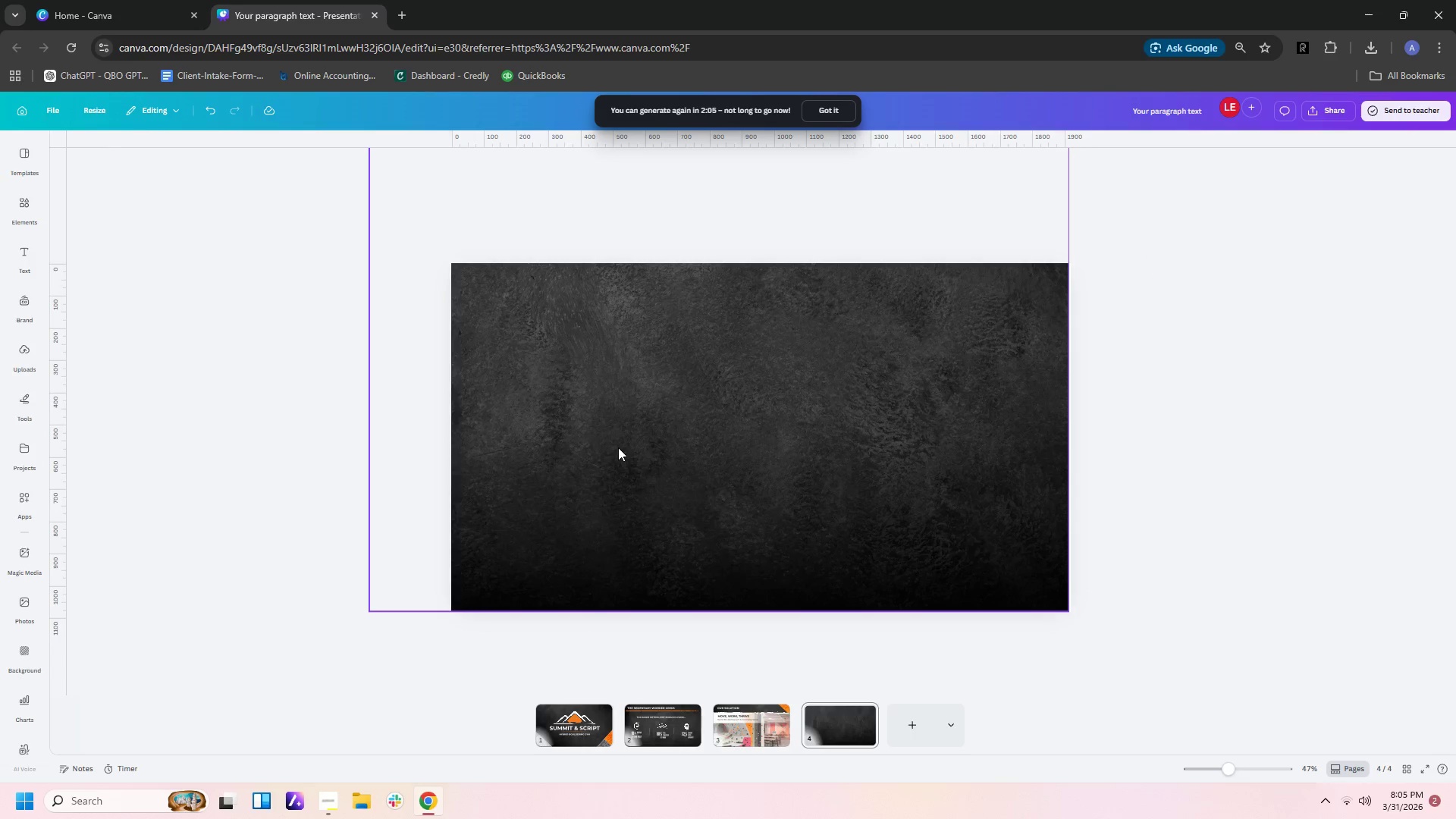 
left_click_drag(start_coordinate=[618, 447], to_coordinate=[683, 590])
 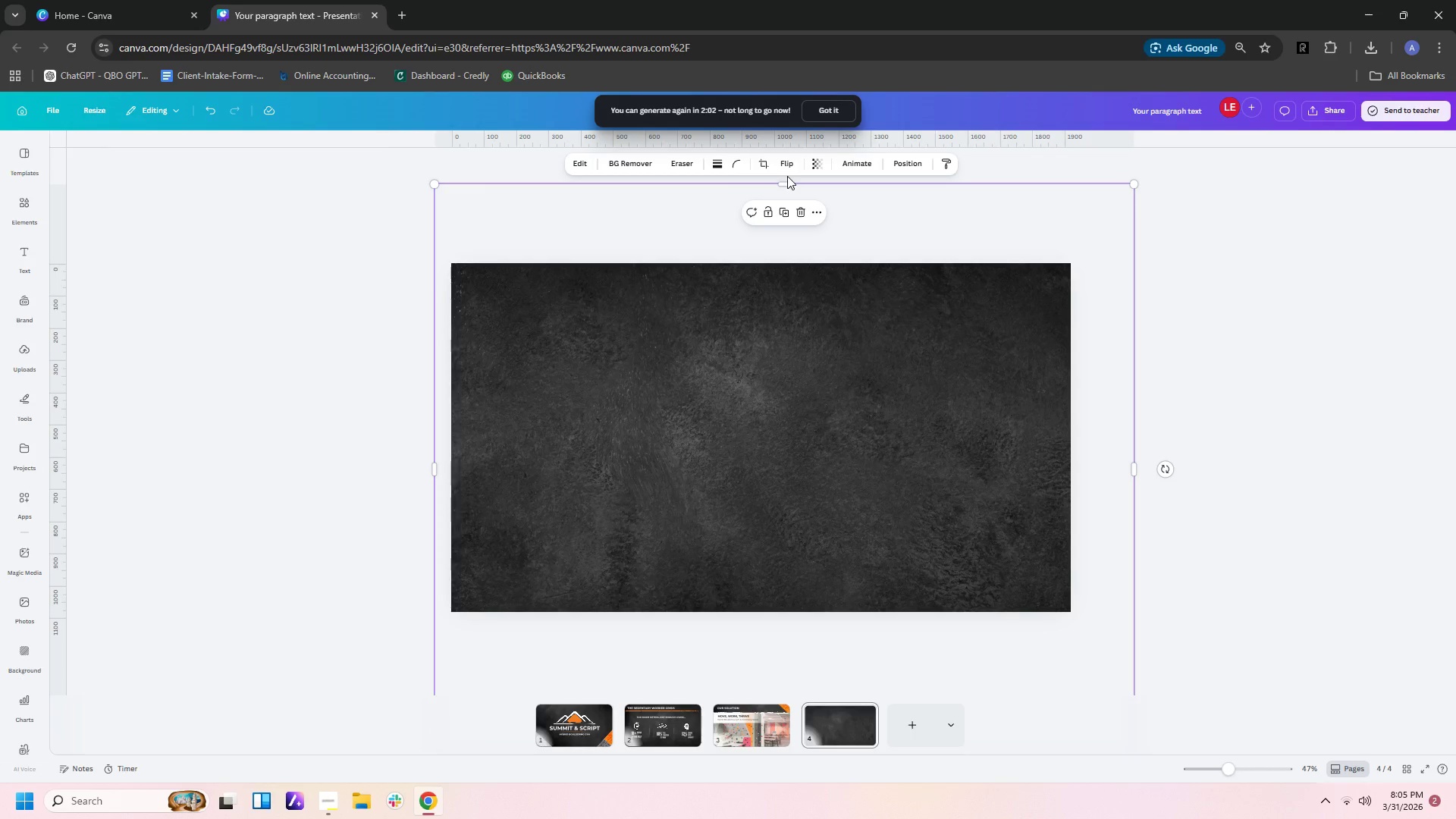 
left_click_drag(start_coordinate=[787, 182], to_coordinate=[808, 263])
 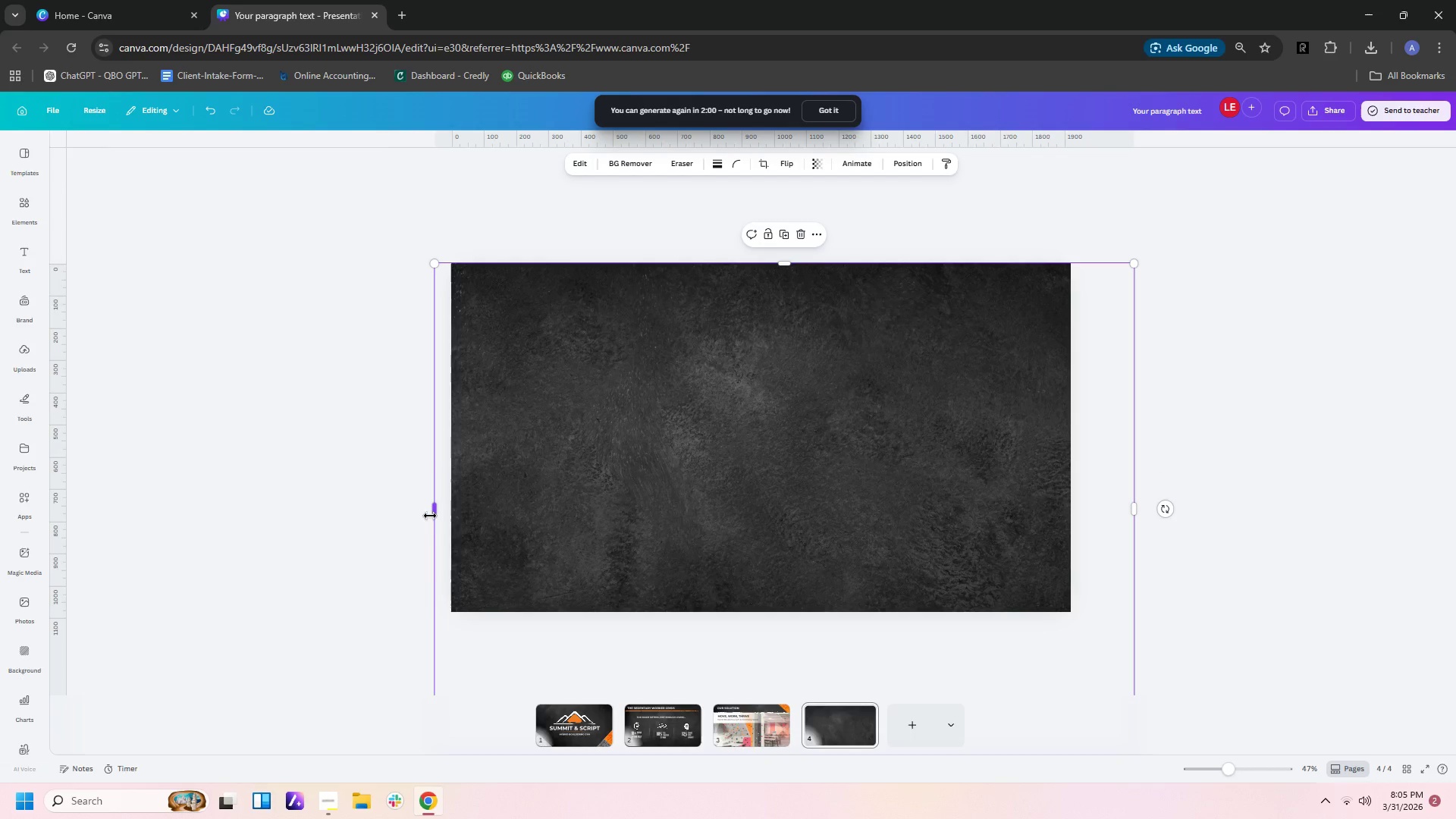 
left_click_drag(start_coordinate=[430, 516], to_coordinate=[450, 519])
 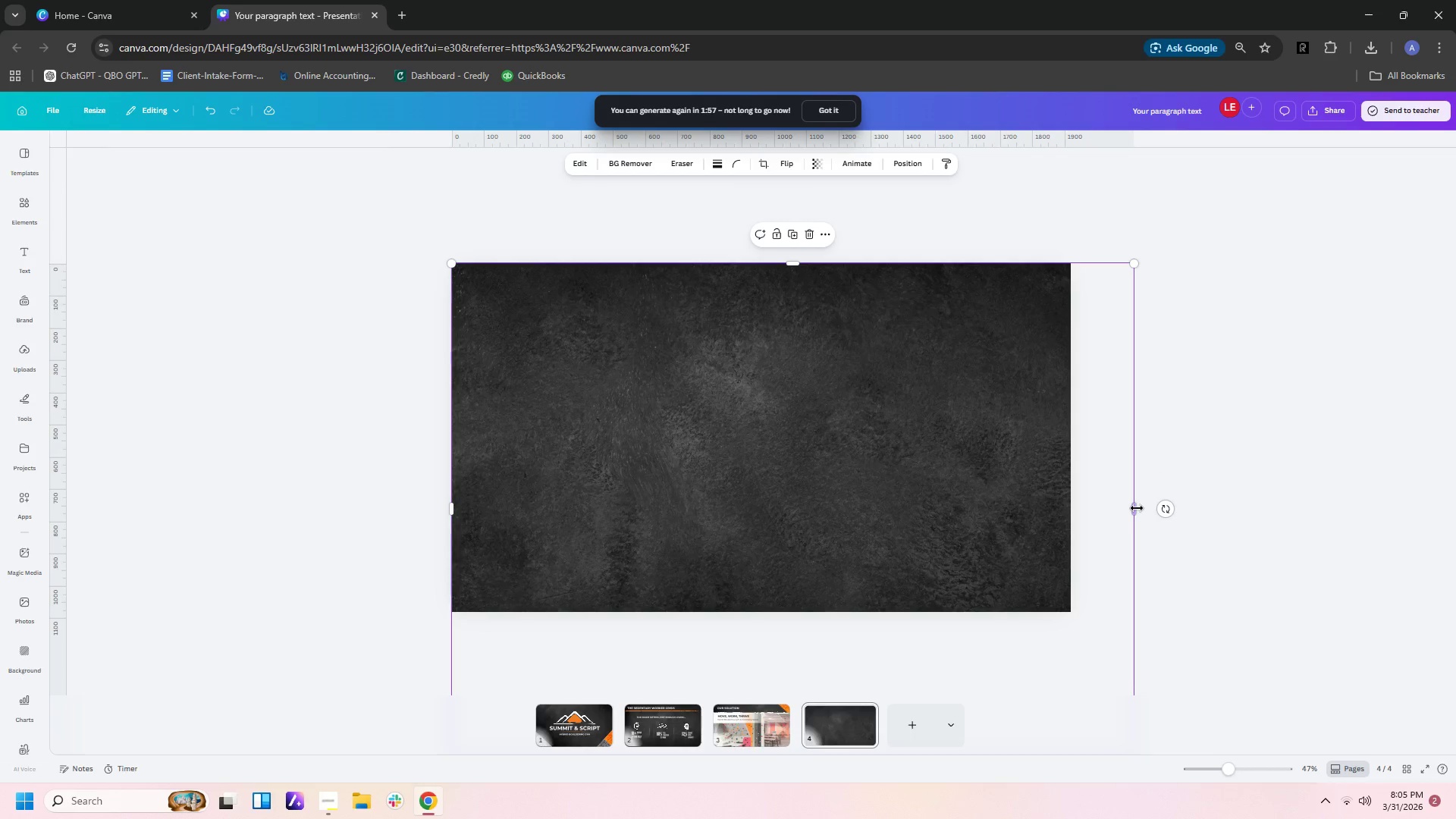 
left_click_drag(start_coordinate=[1137, 508], to_coordinate=[1075, 509])
 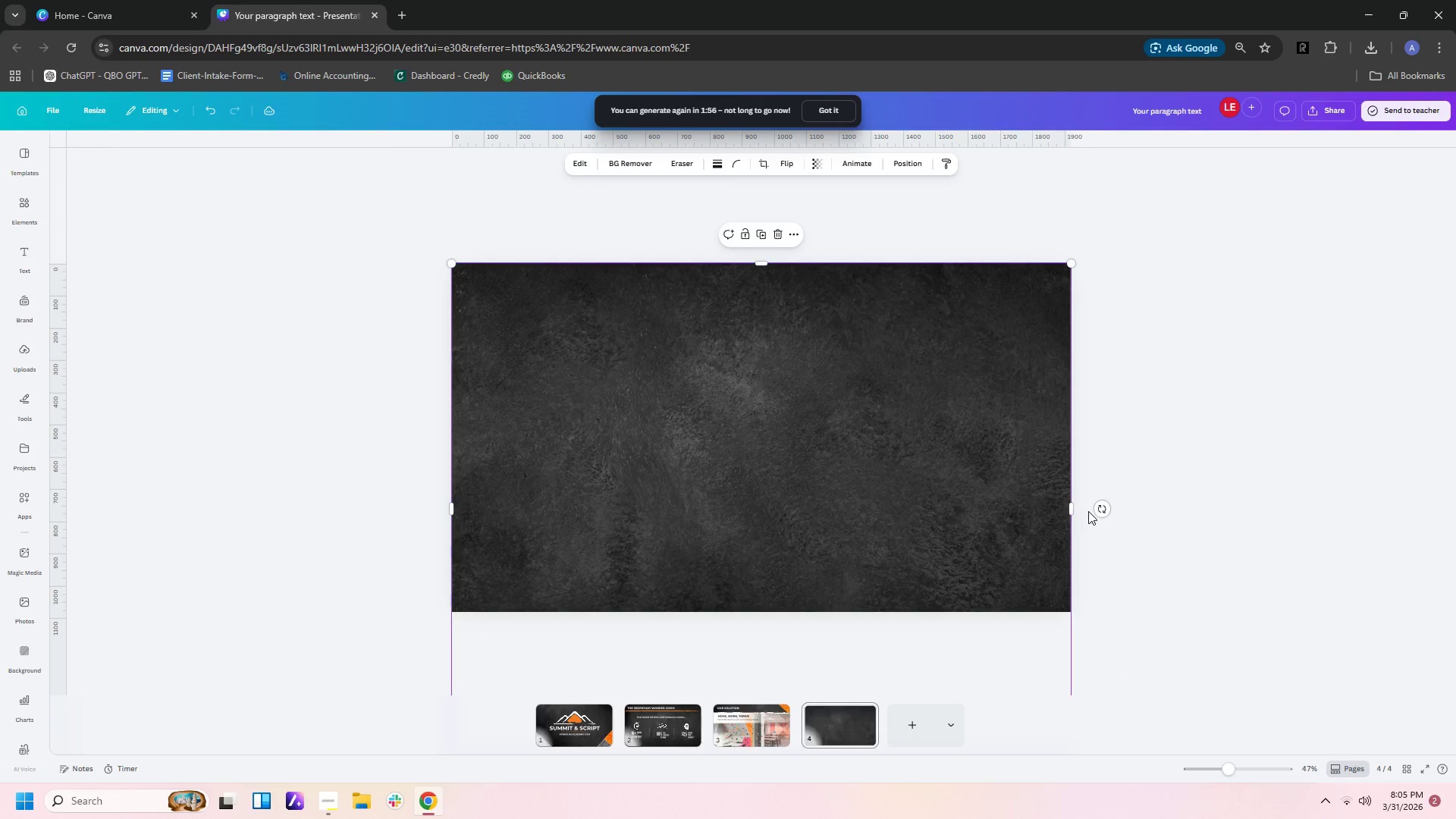 
scroll: coordinate [1088, 511], scroll_direction: down, amount: 1.0
 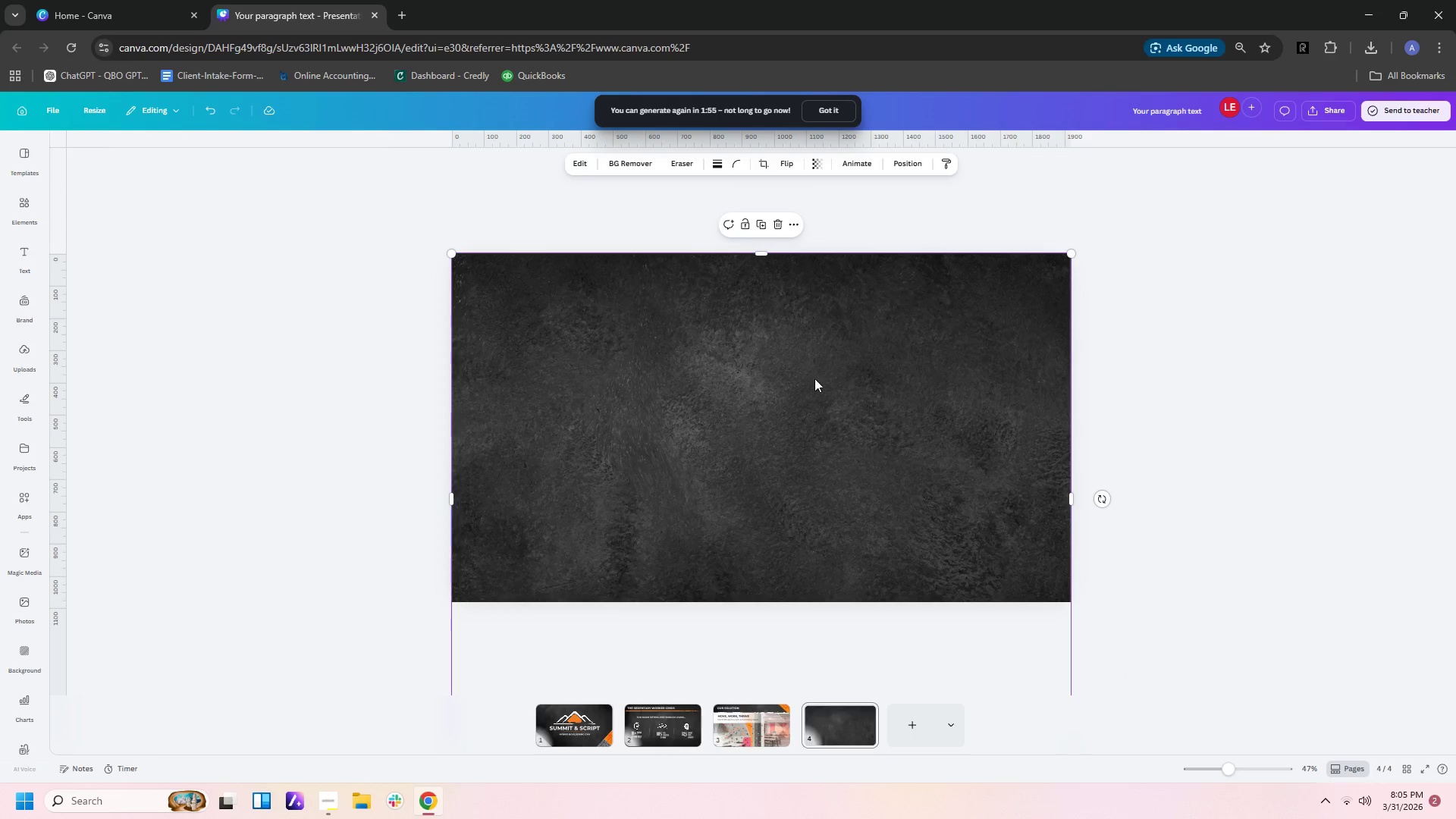 
left_click_drag(start_coordinate=[812, 384], to_coordinate=[814, 362])
 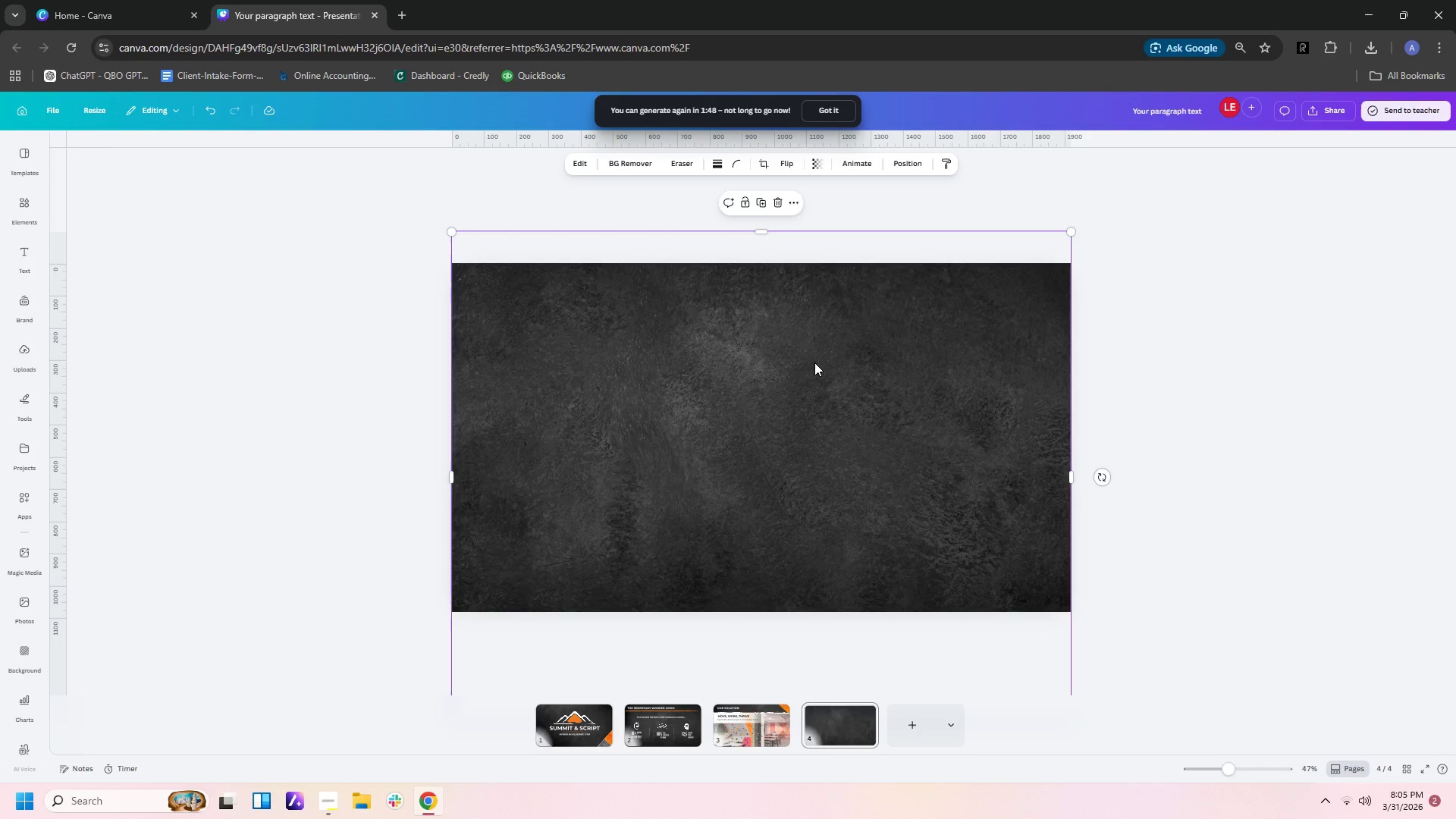 
wait(7.95)
 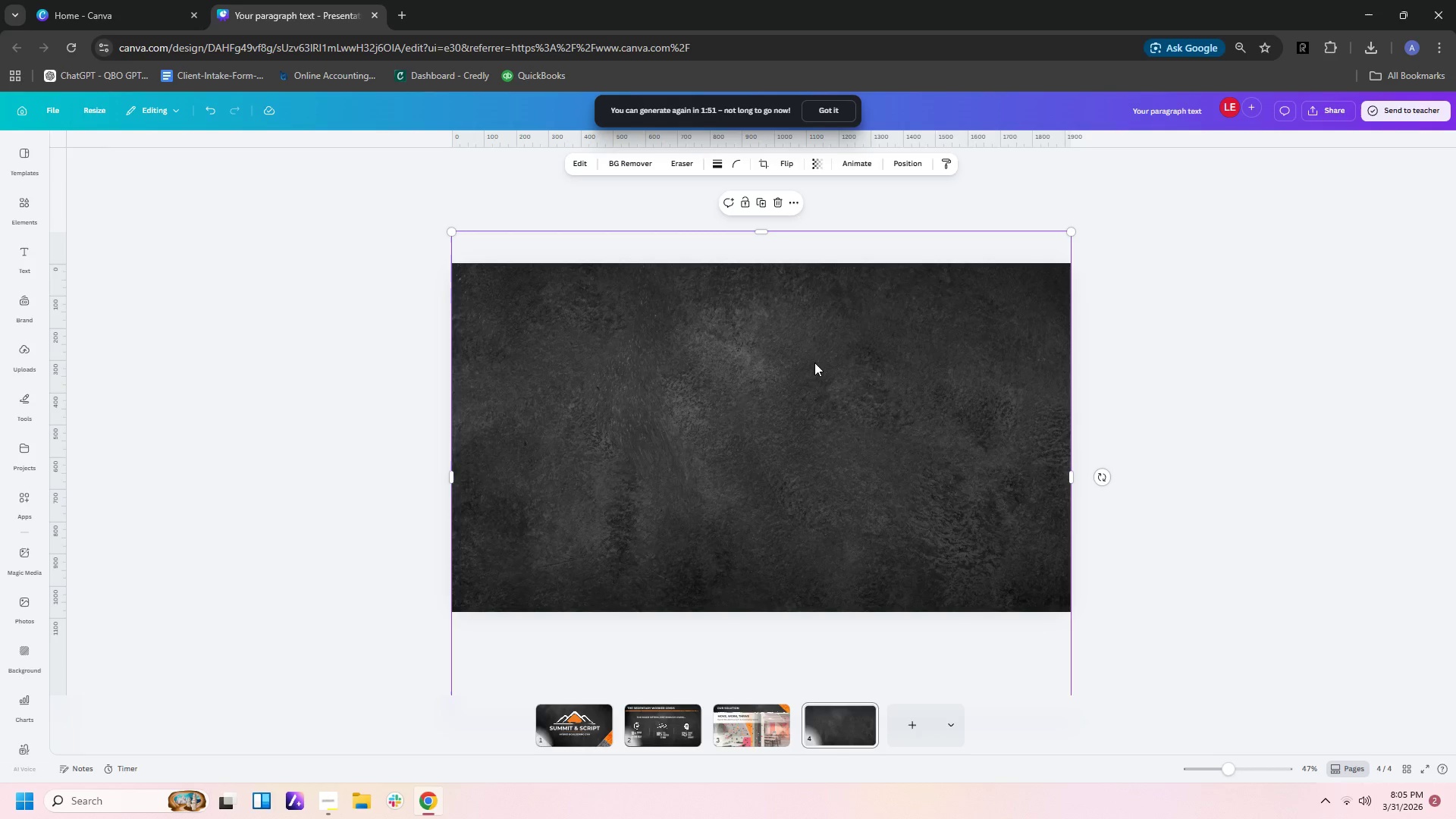 
left_click_drag(start_coordinate=[766, 229], to_coordinate=[766, 261])
 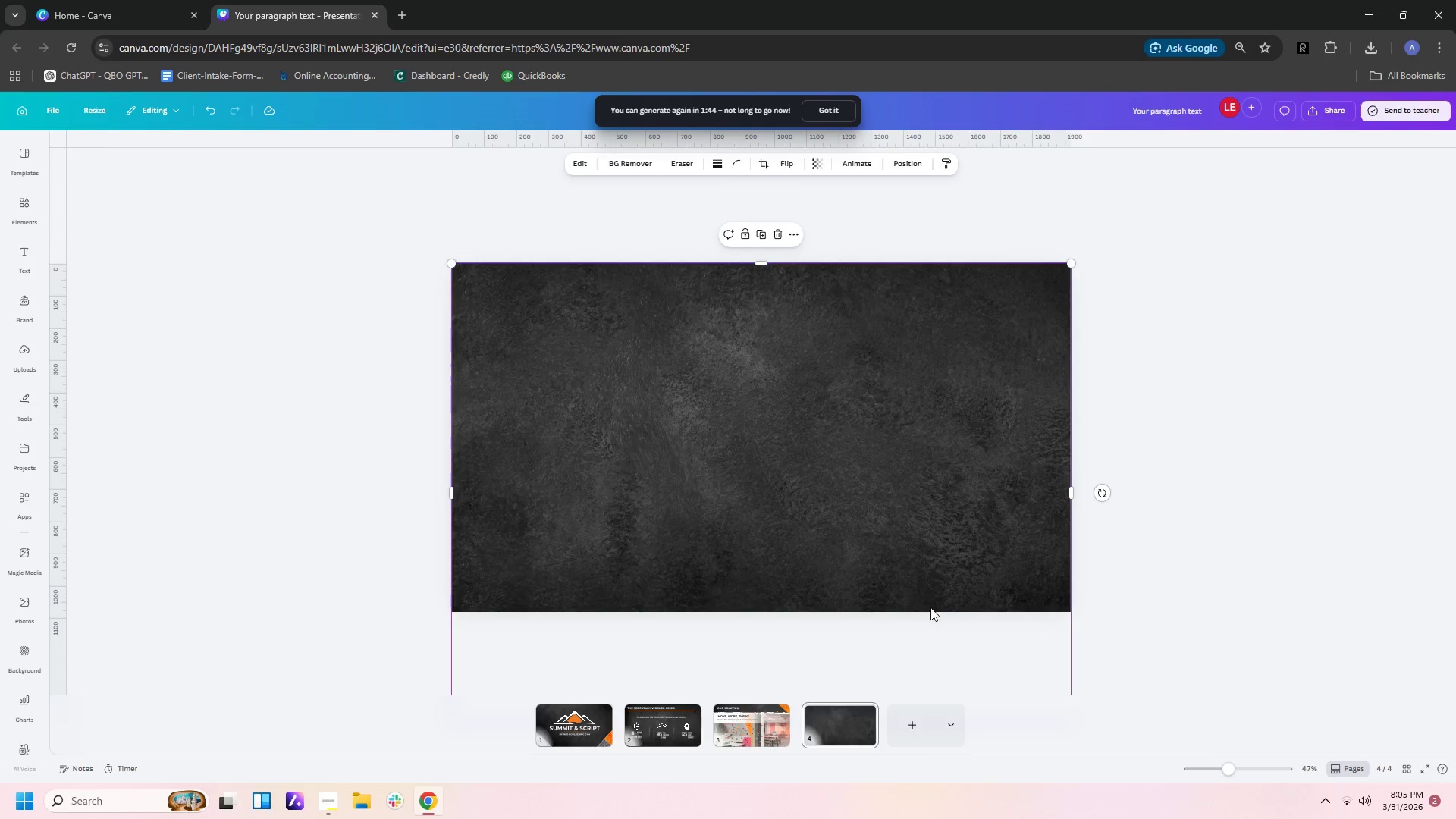 
scroll: coordinate [934, 611], scroll_direction: down, amount: 2.0
 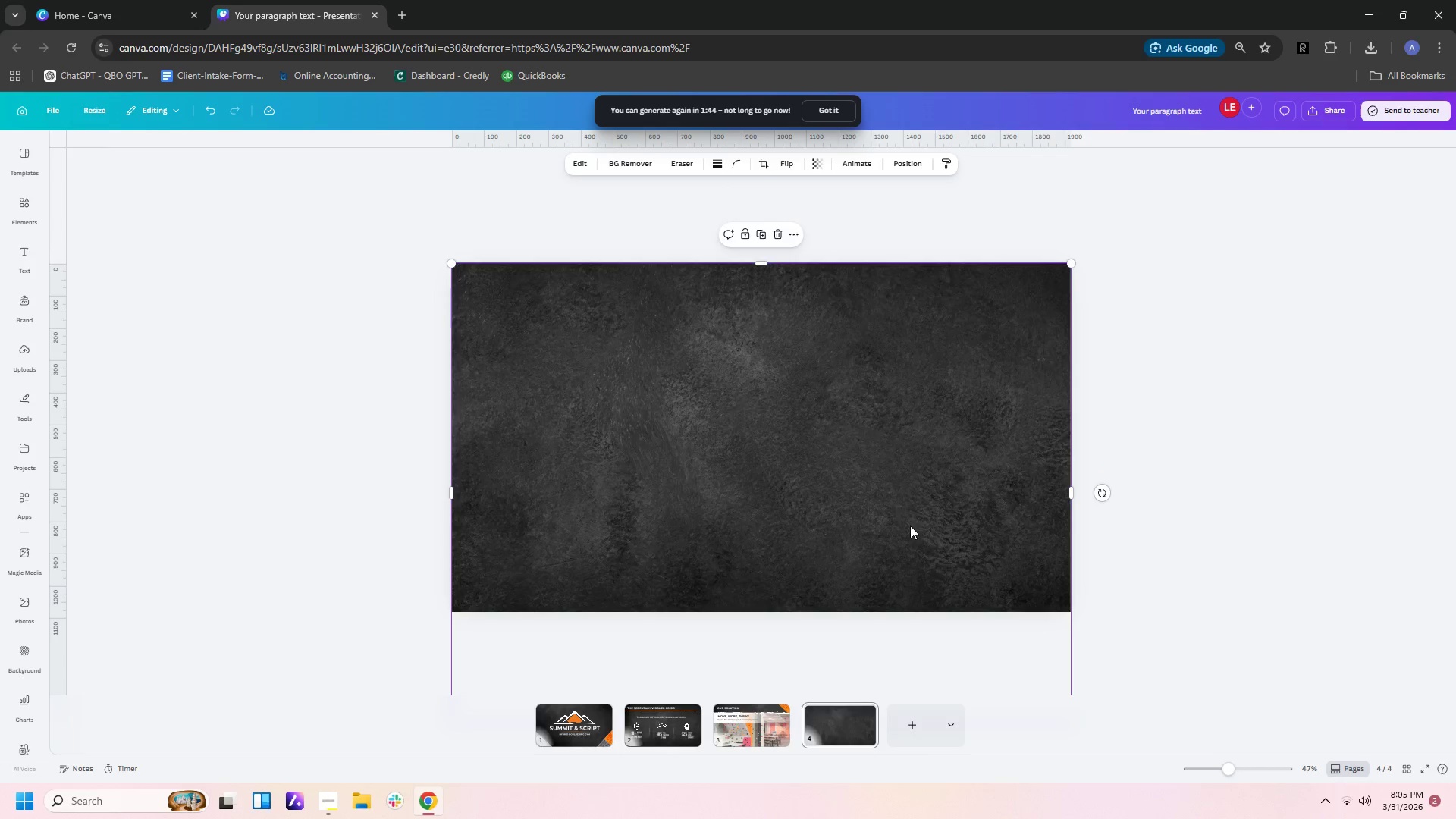 
left_click_drag(start_coordinate=[910, 526], to_coordinate=[912, 433])
 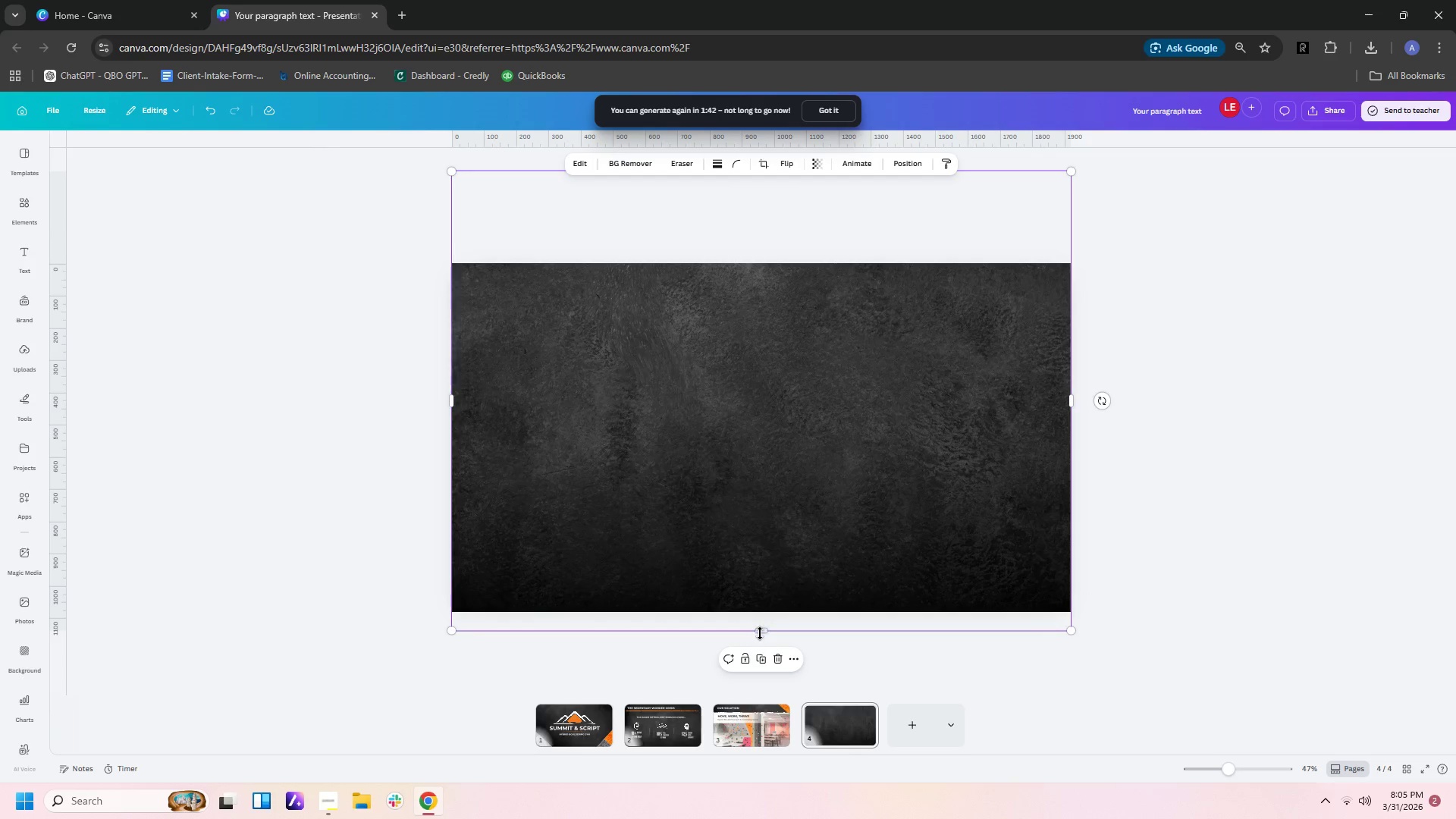 
left_click_drag(start_coordinate=[760, 632], to_coordinate=[767, 578])
 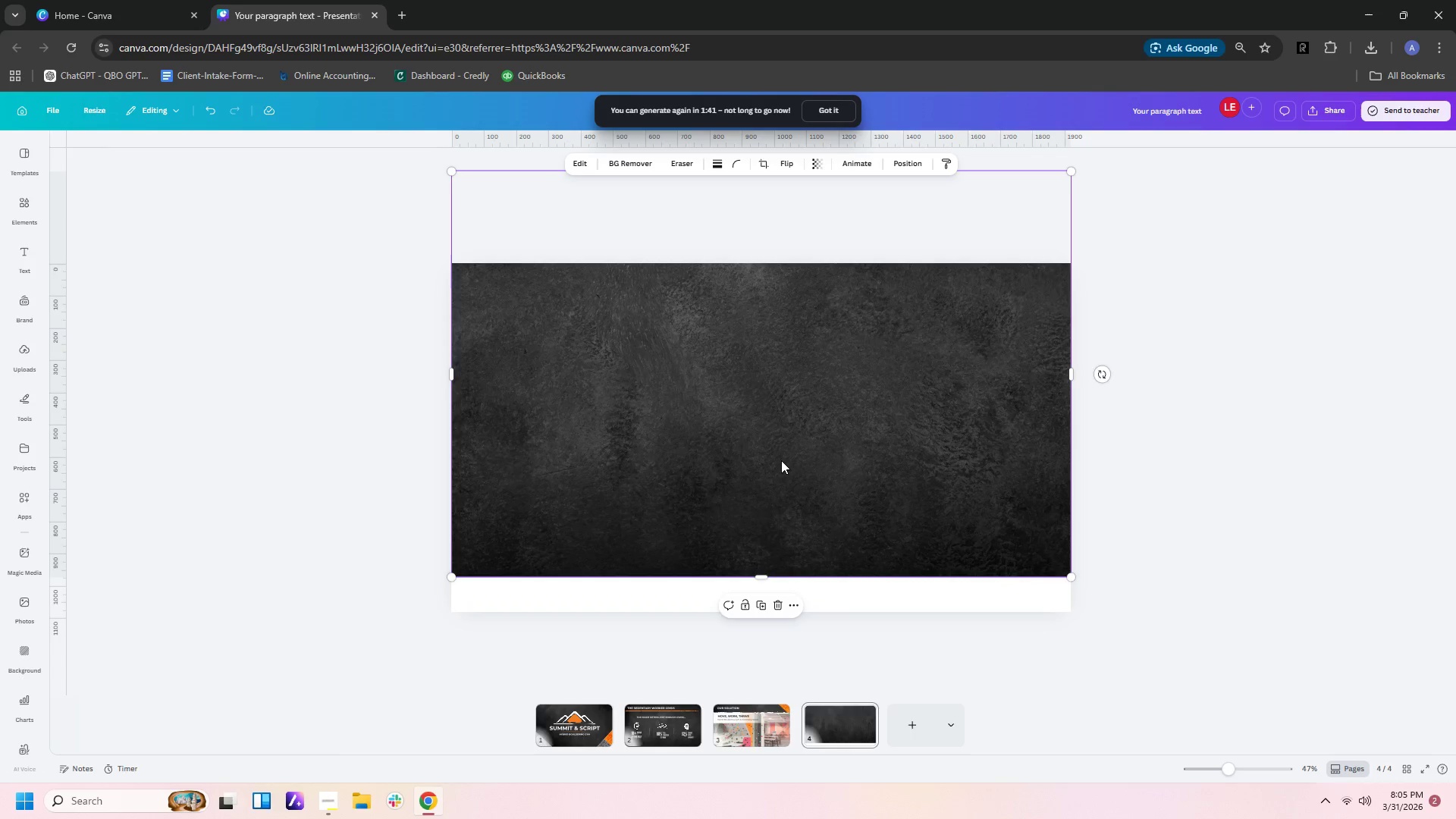 
left_click_drag(start_coordinate=[781, 460], to_coordinate=[783, 555])
 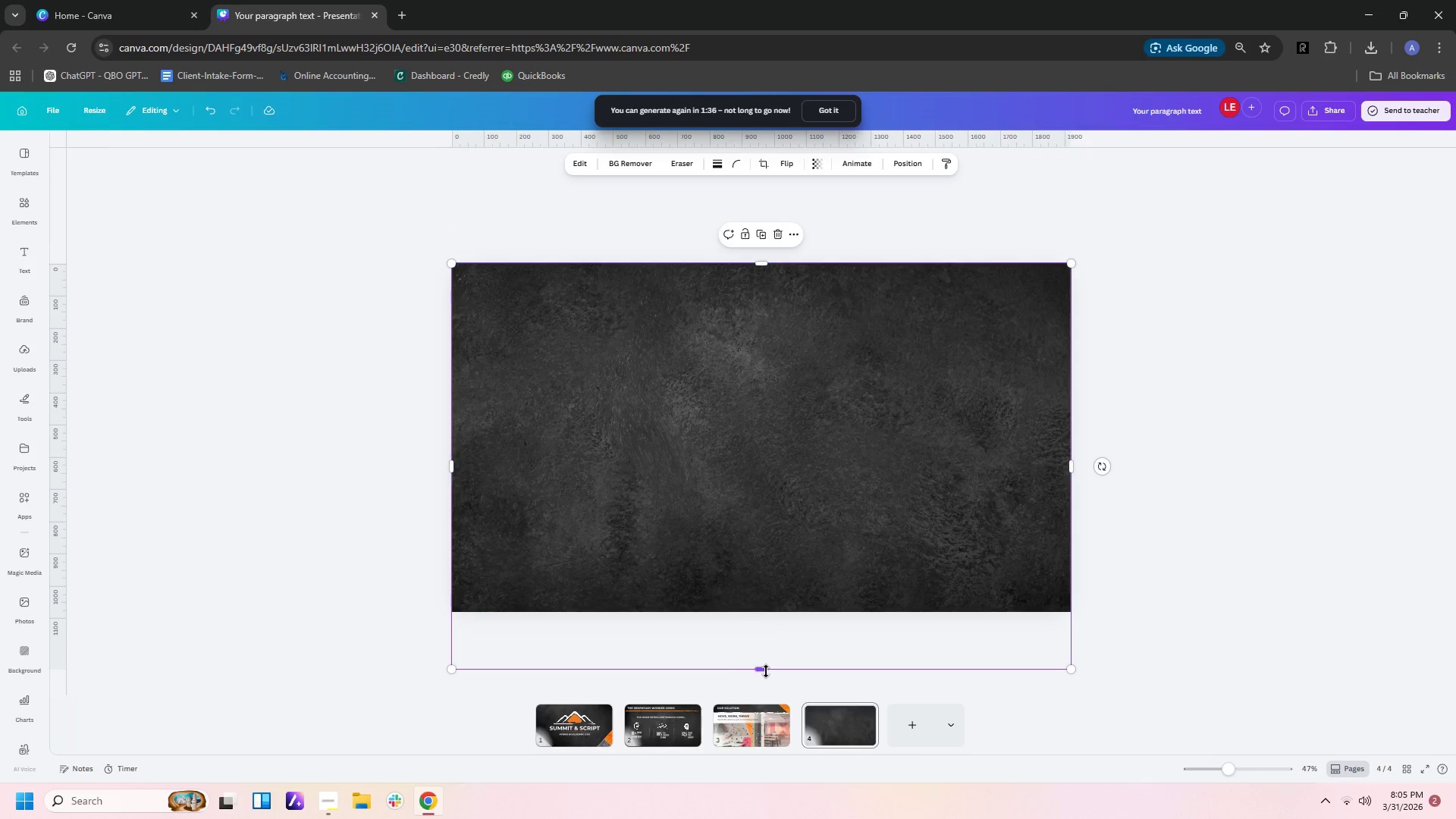 
left_click_drag(start_coordinate=[766, 671], to_coordinate=[767, 614])
 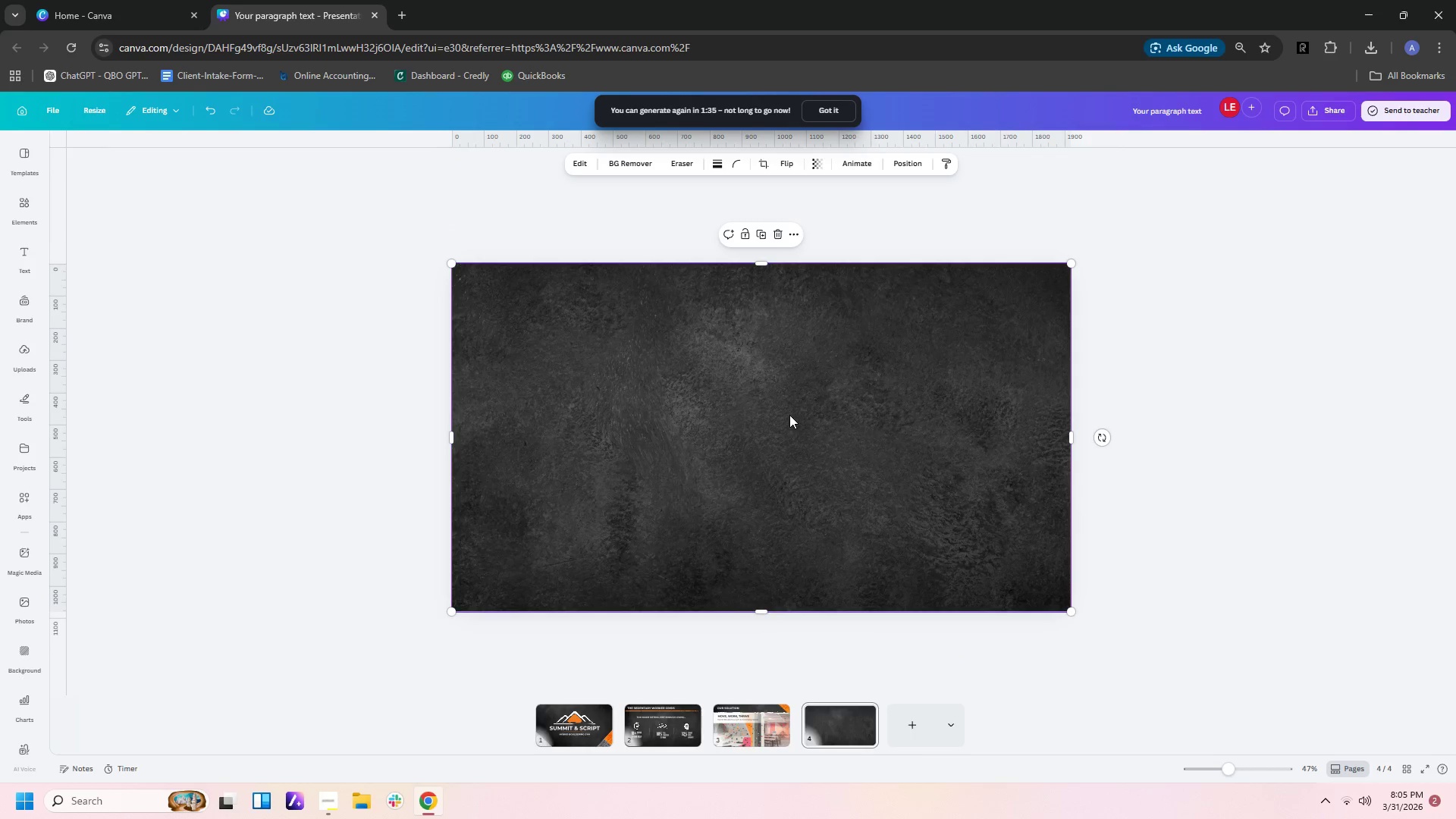 
left_click_drag(start_coordinate=[789, 415], to_coordinate=[828, 434])
 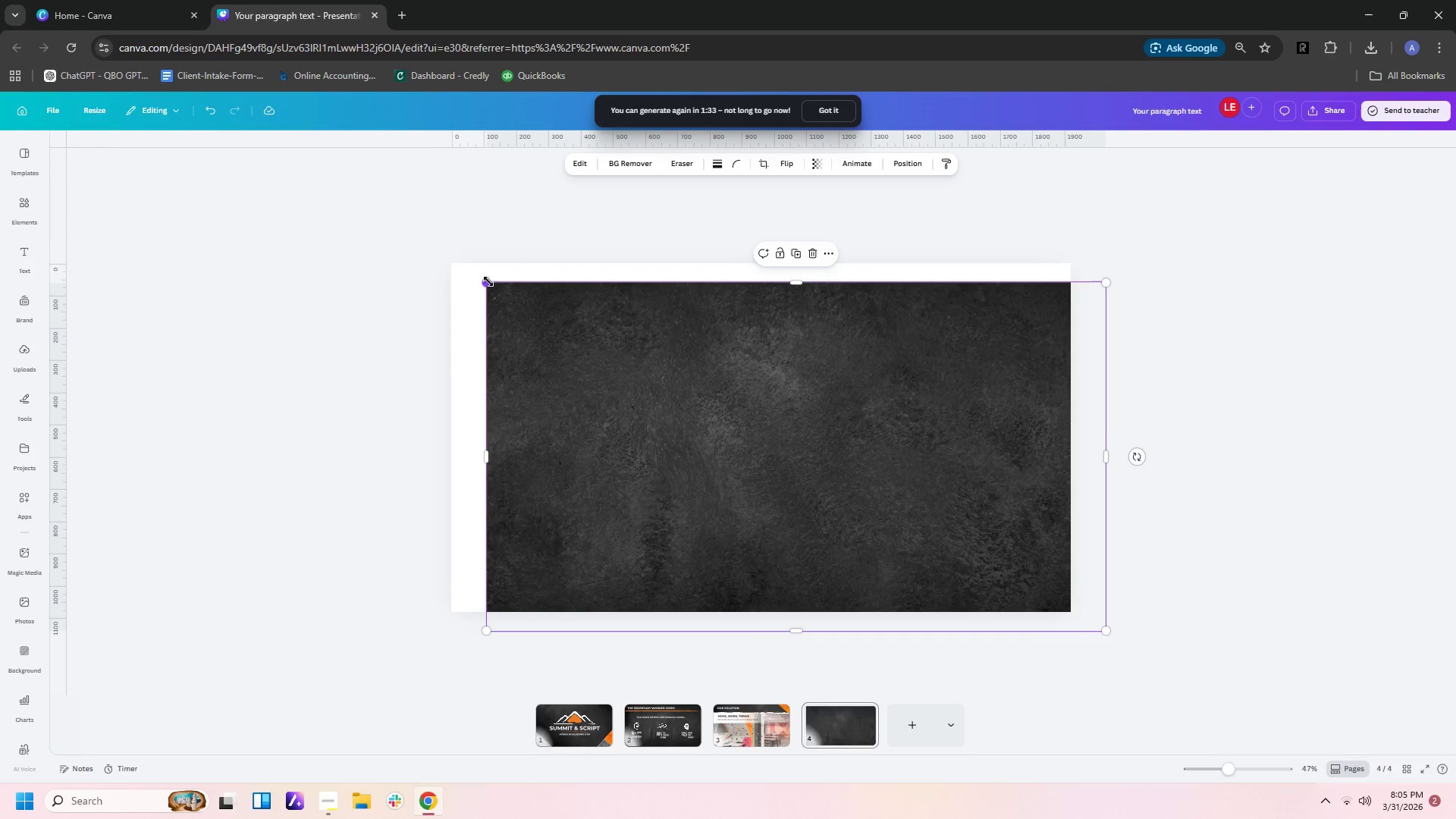 
left_click_drag(start_coordinate=[485, 281], to_coordinate=[455, 260])
 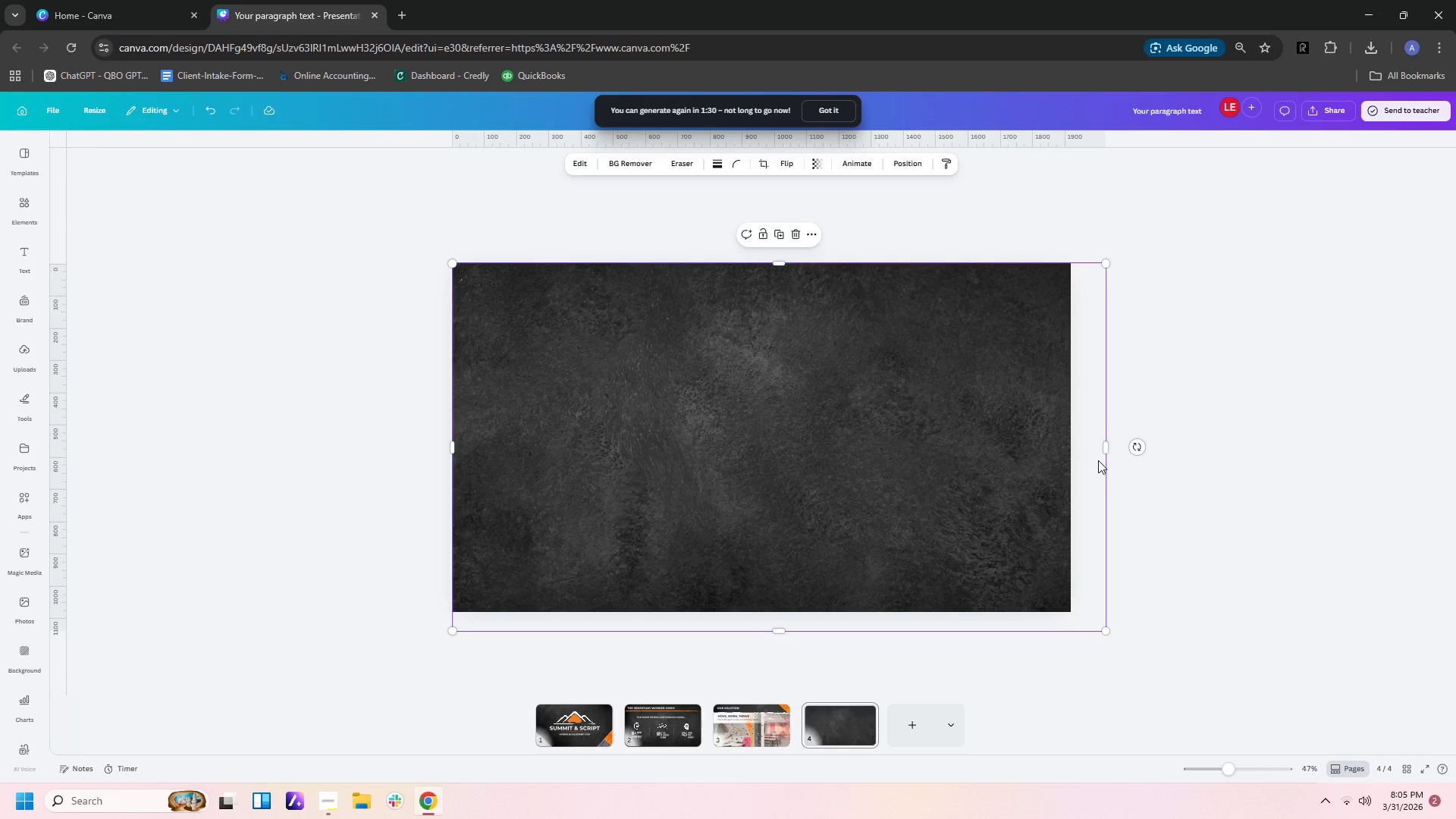 
left_click_drag(start_coordinate=[1106, 450], to_coordinate=[1072, 448])
 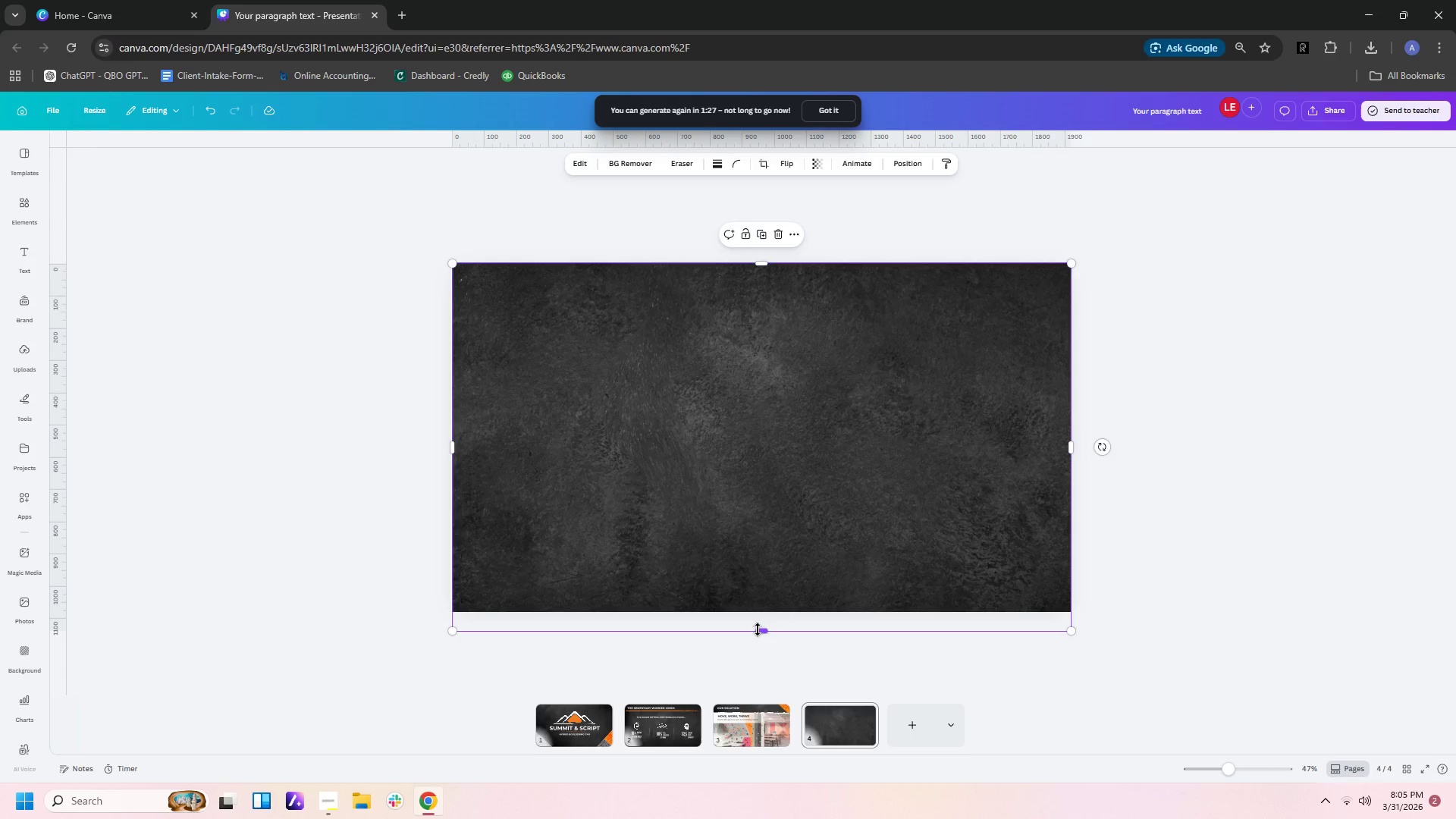 
left_click_drag(start_coordinate=[758, 629], to_coordinate=[764, 607])
 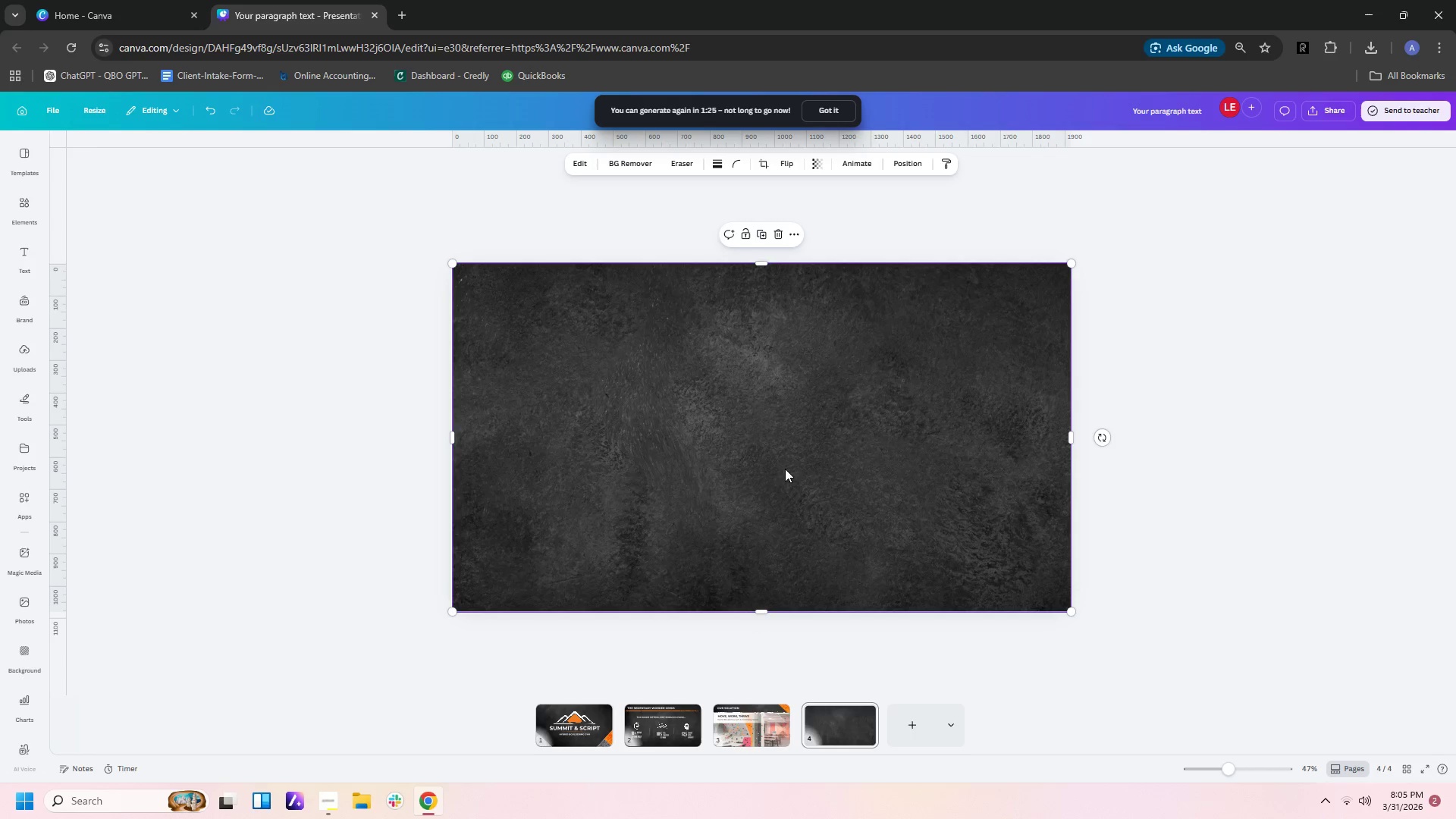 
left_click([785, 469])
 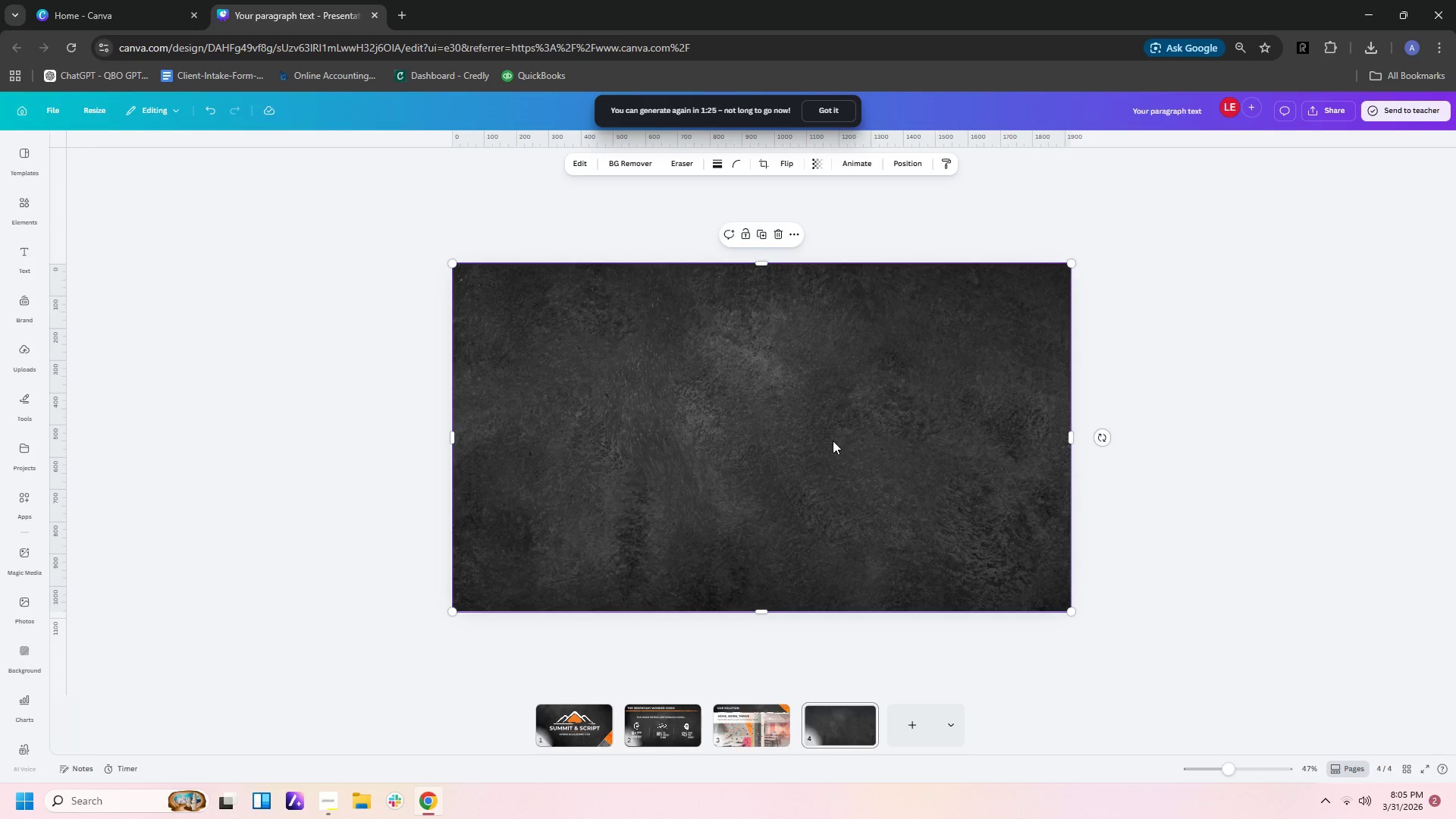 
left_click([829, 439])
 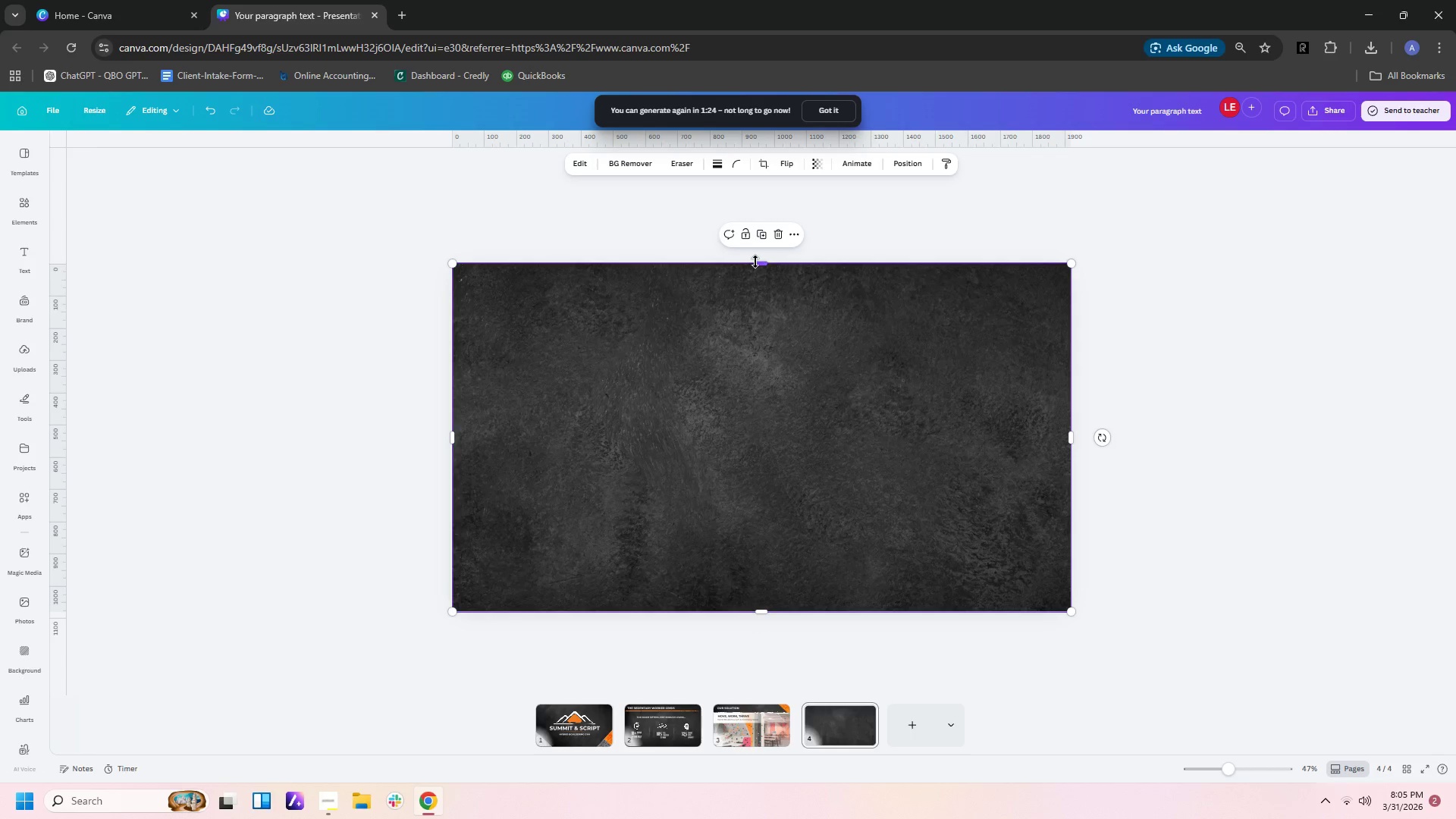 
left_click([755, 262])
 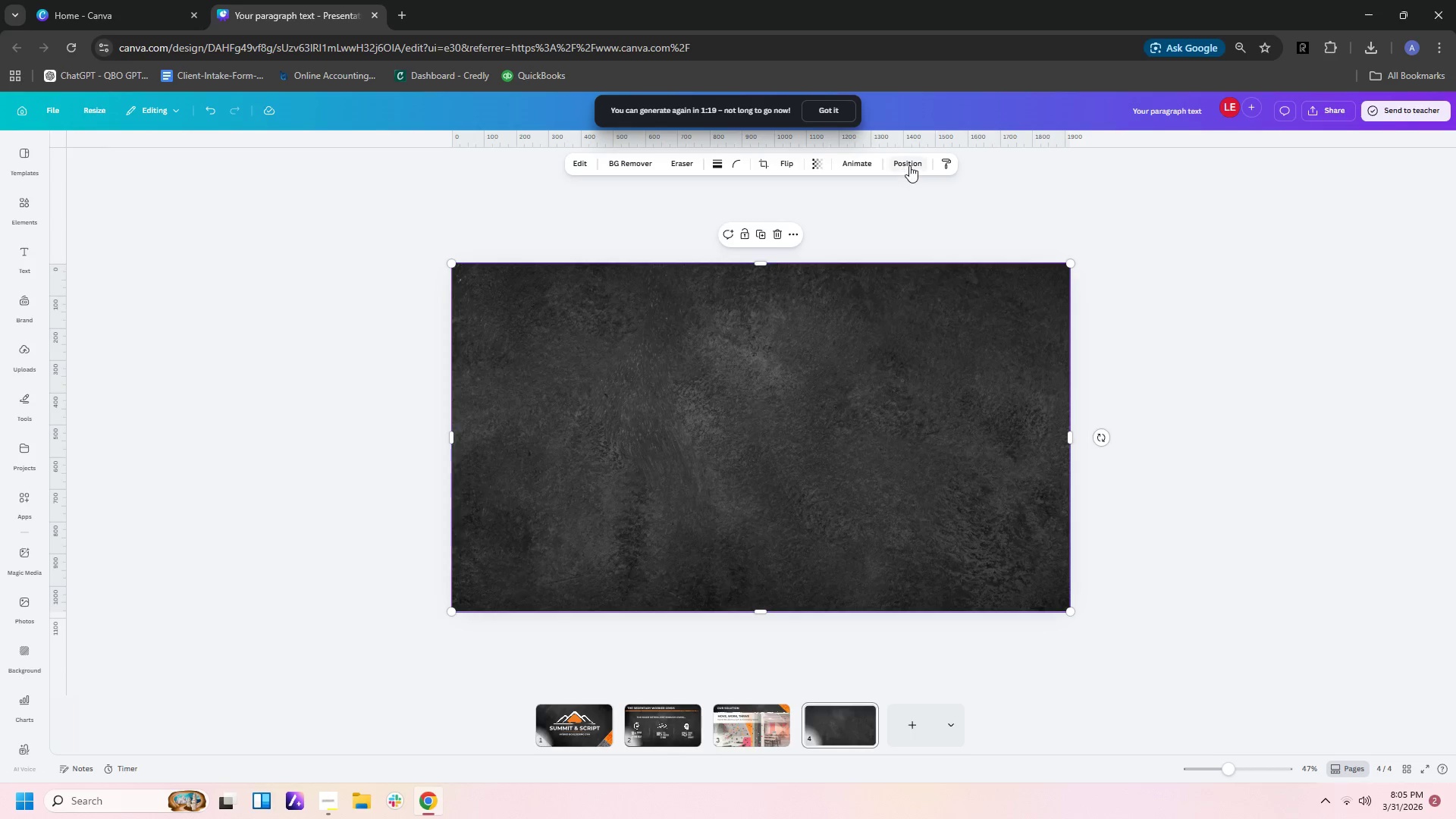 
wait(6.28)
 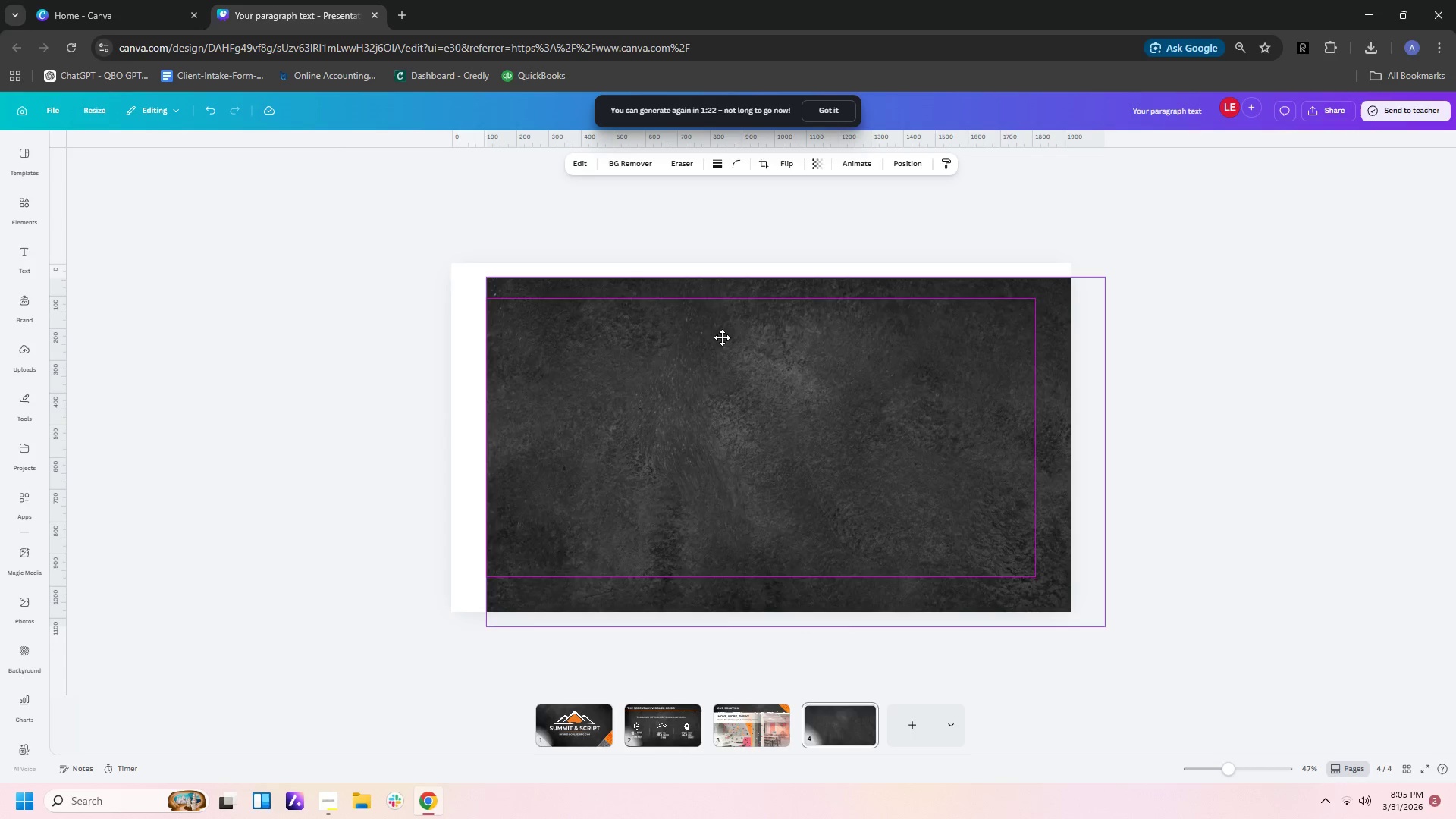 
double_click([849, 358])
 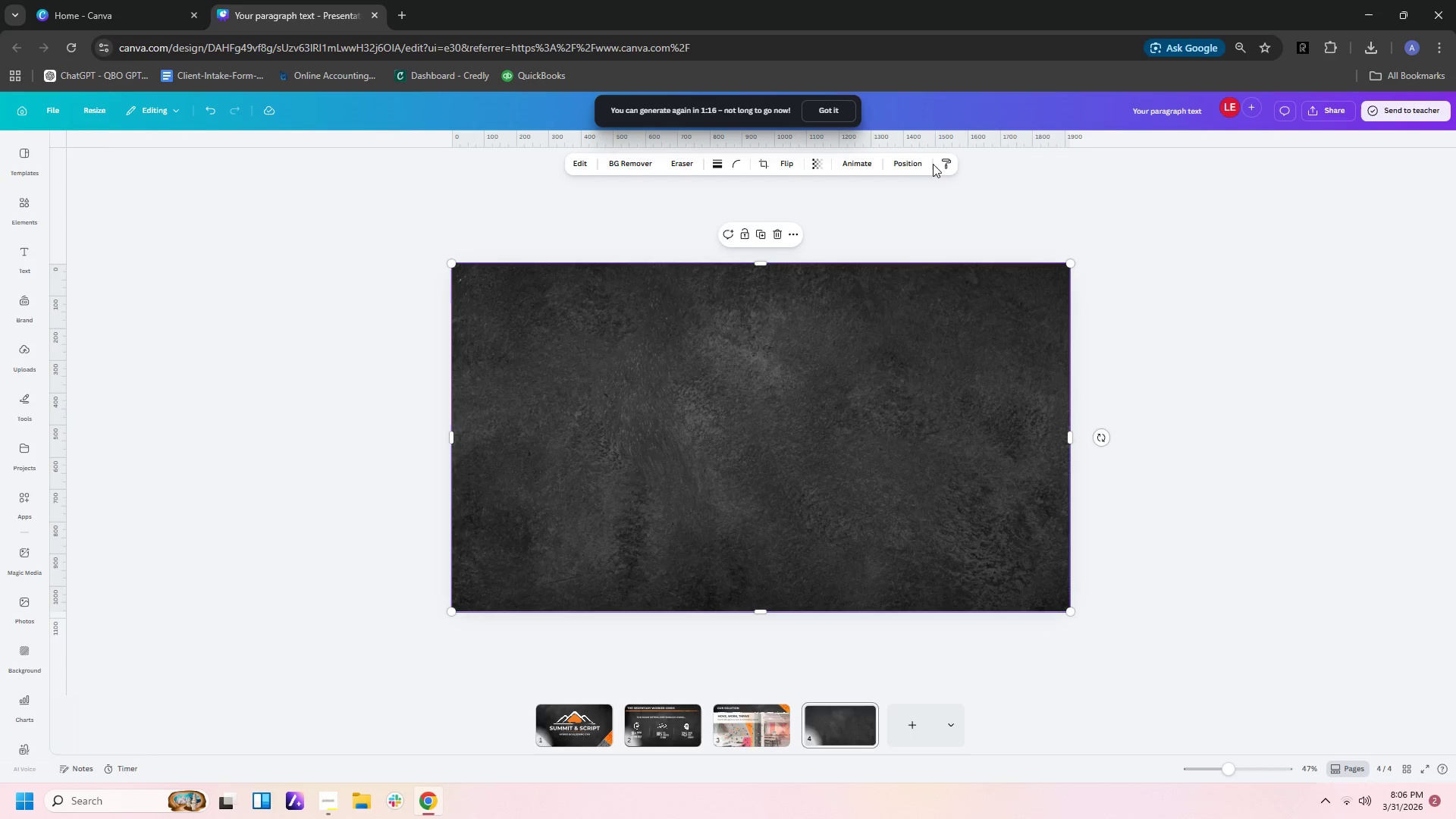 
double_click([906, 164])
 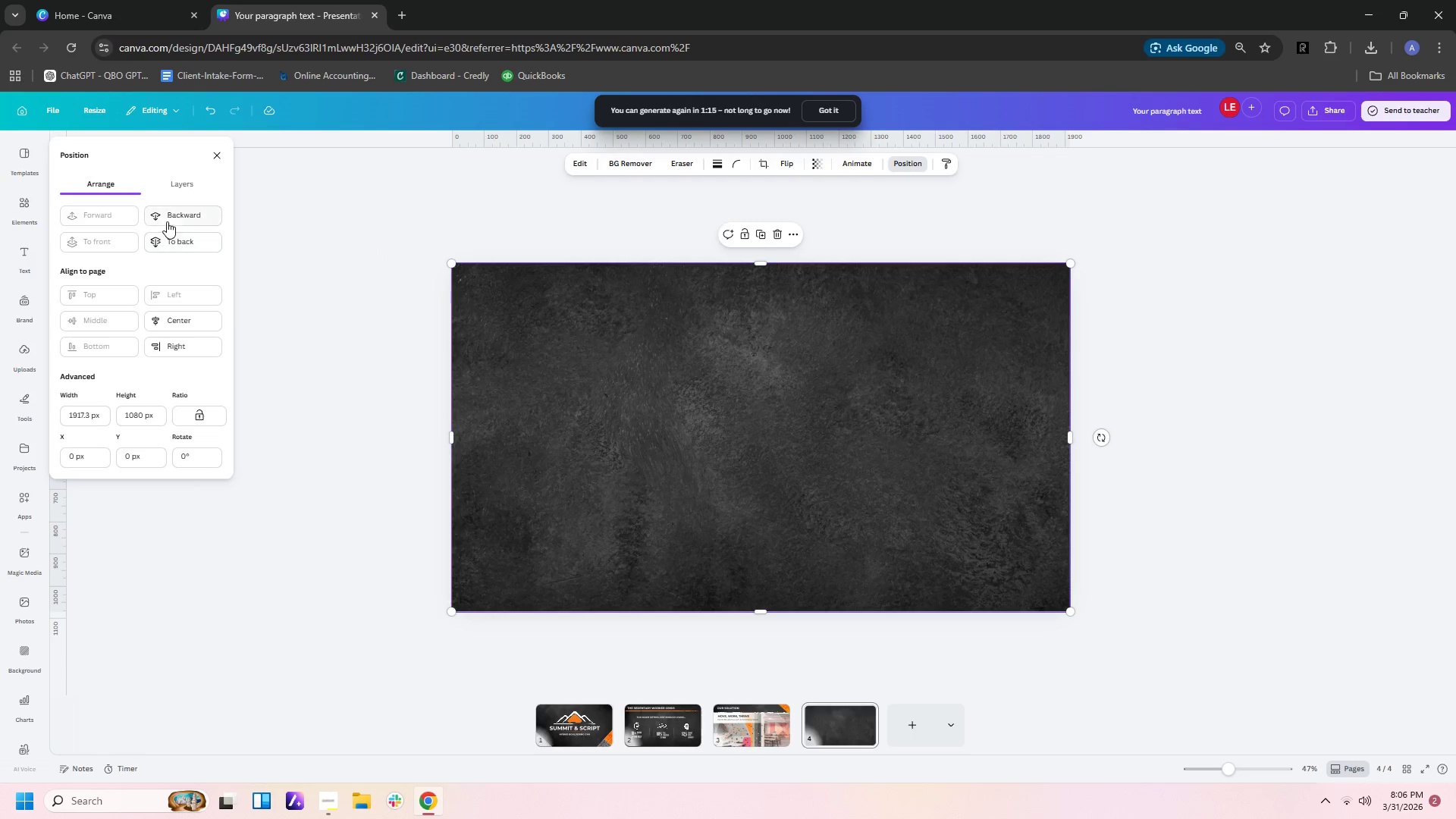 
left_click([174, 240])
 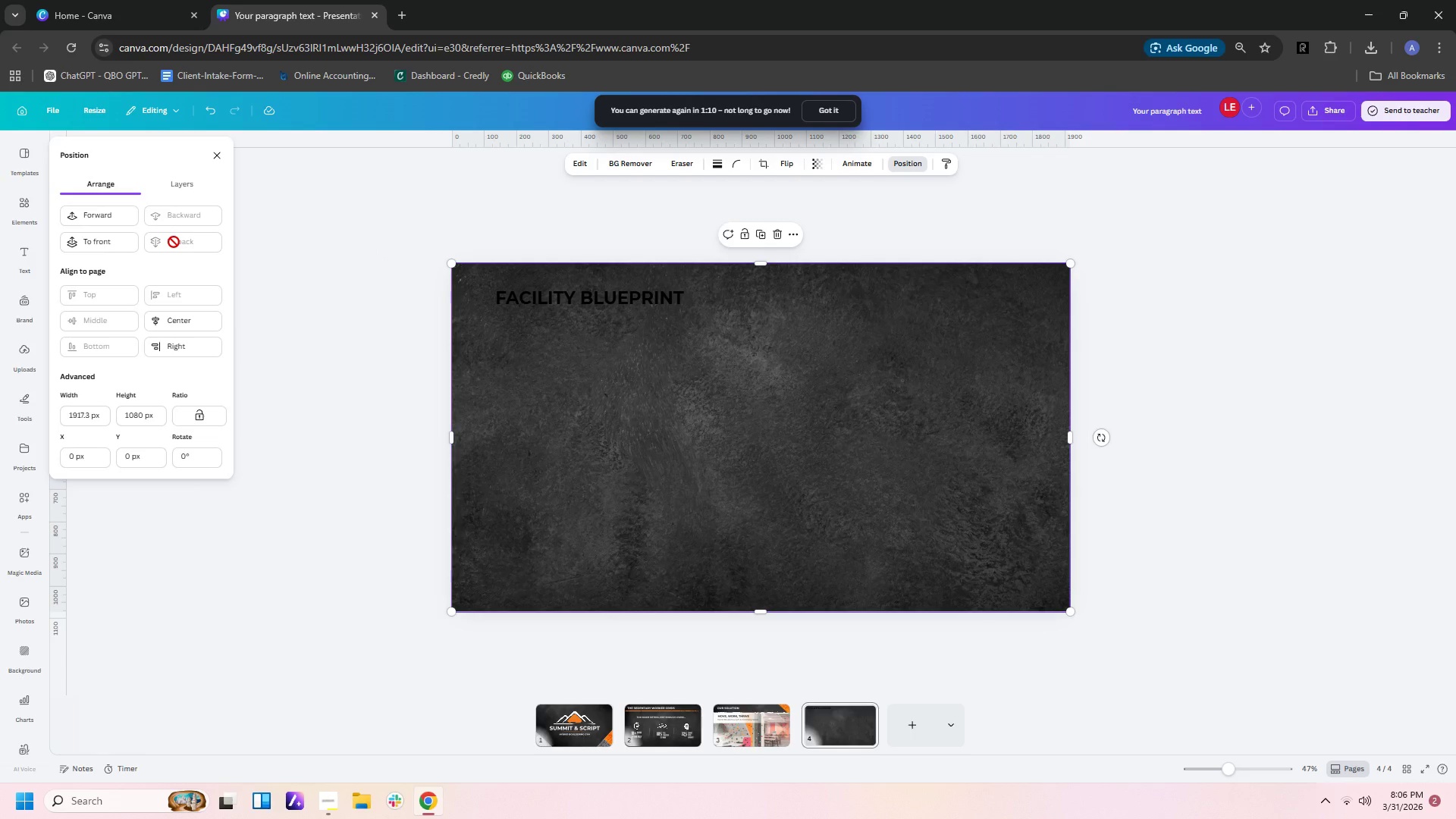 
wait(9.28)
 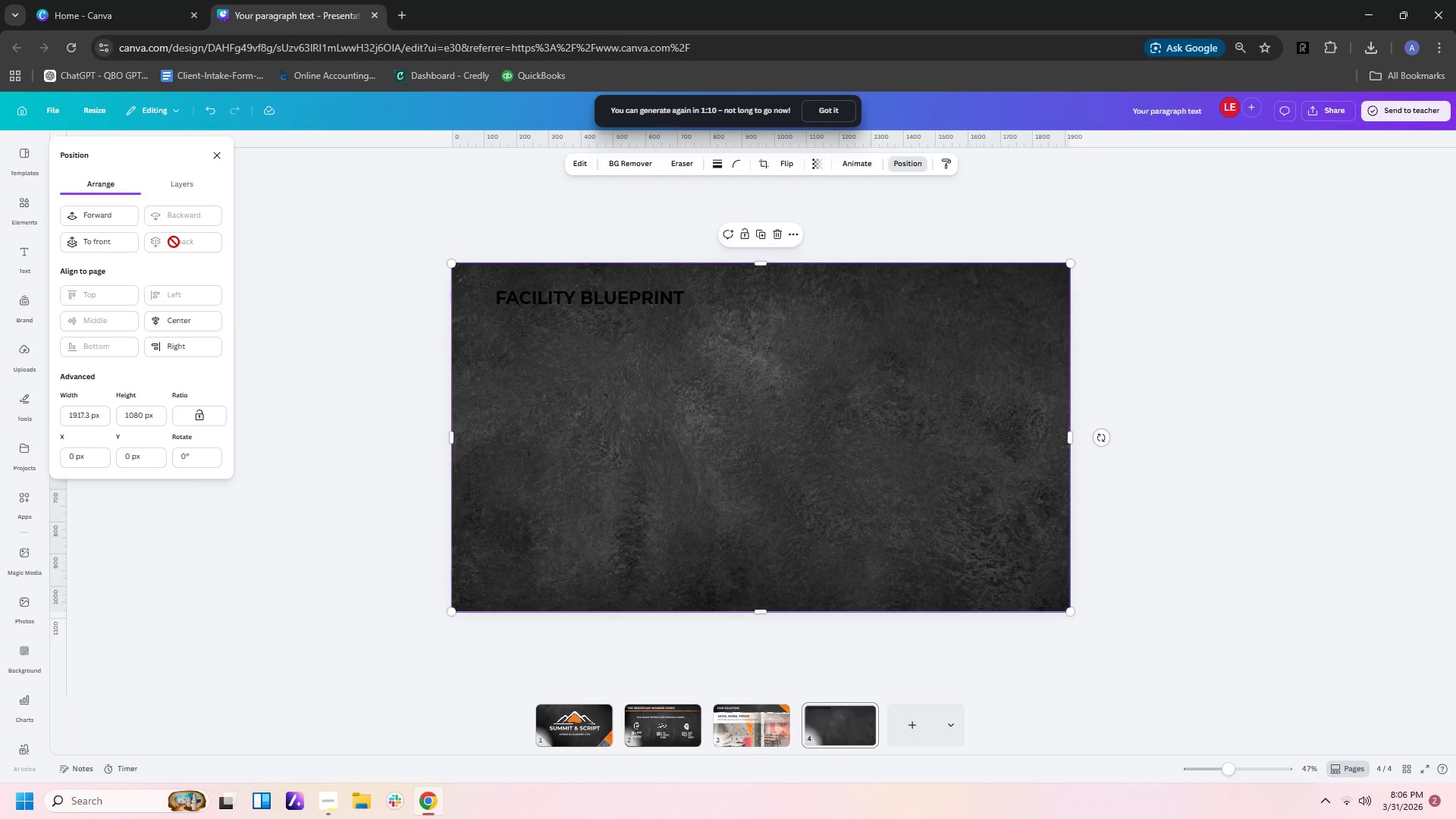 
left_click([661, 305])
 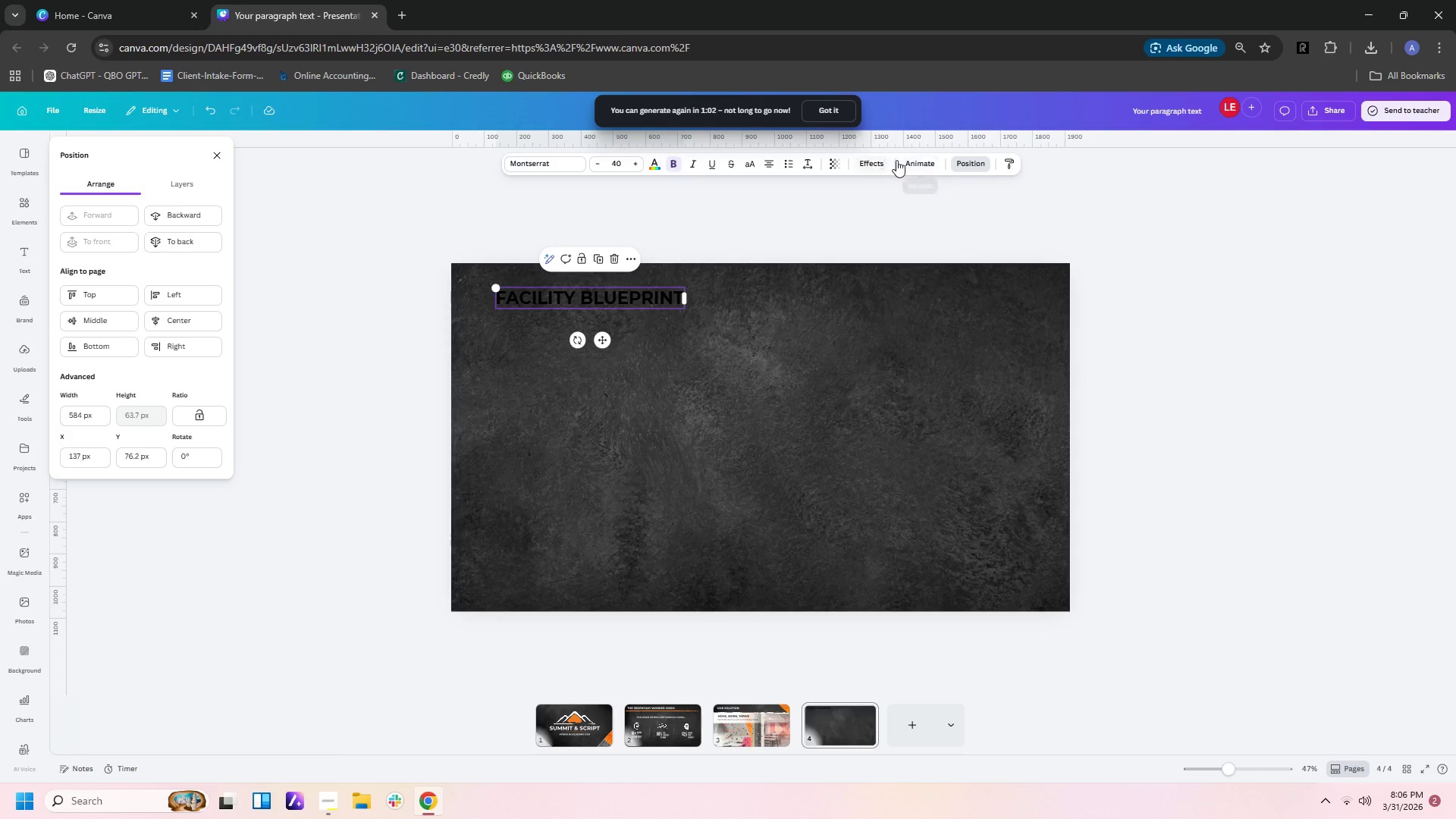 
left_click([660, 165])
 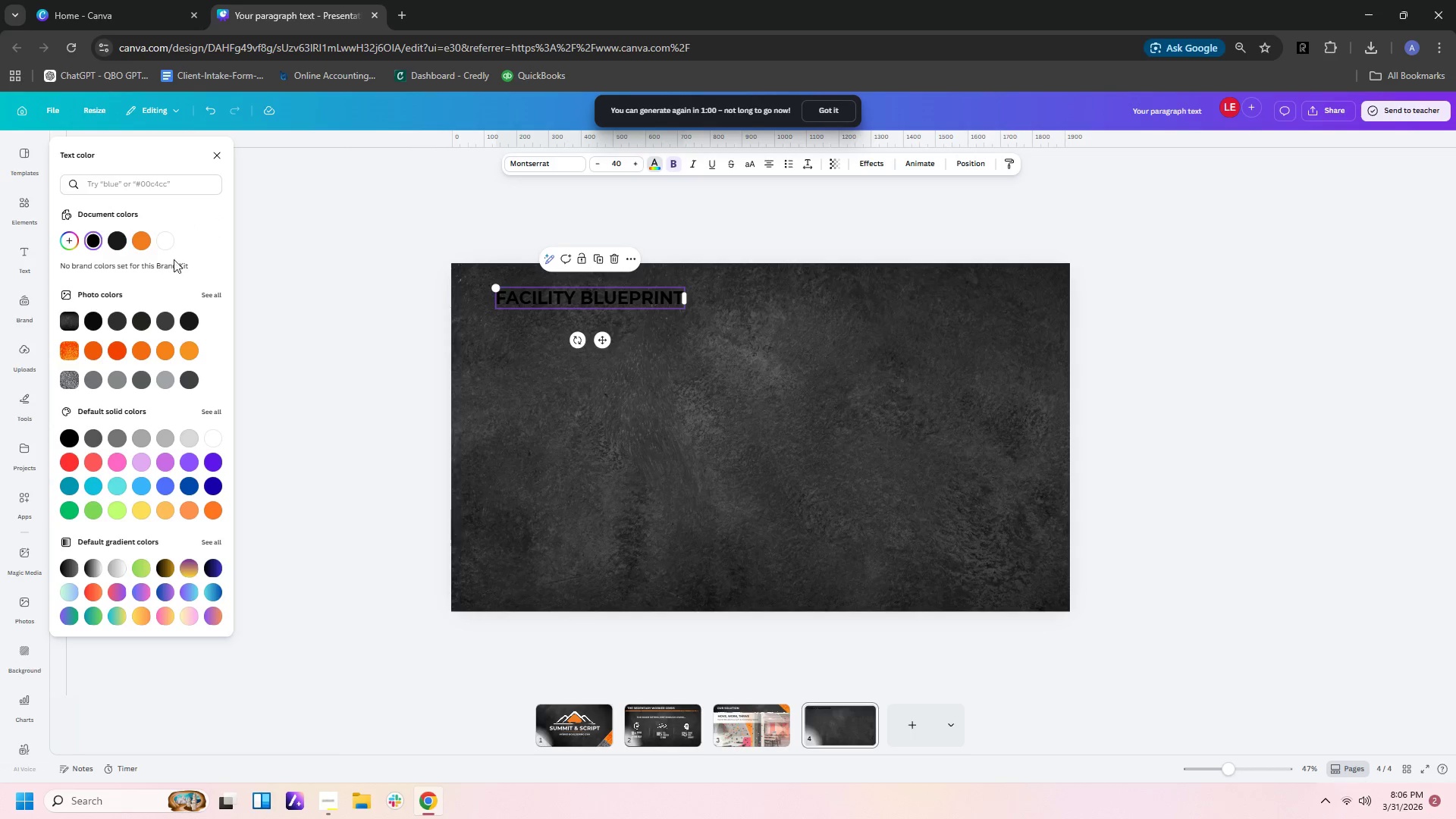 
left_click([160, 244])
 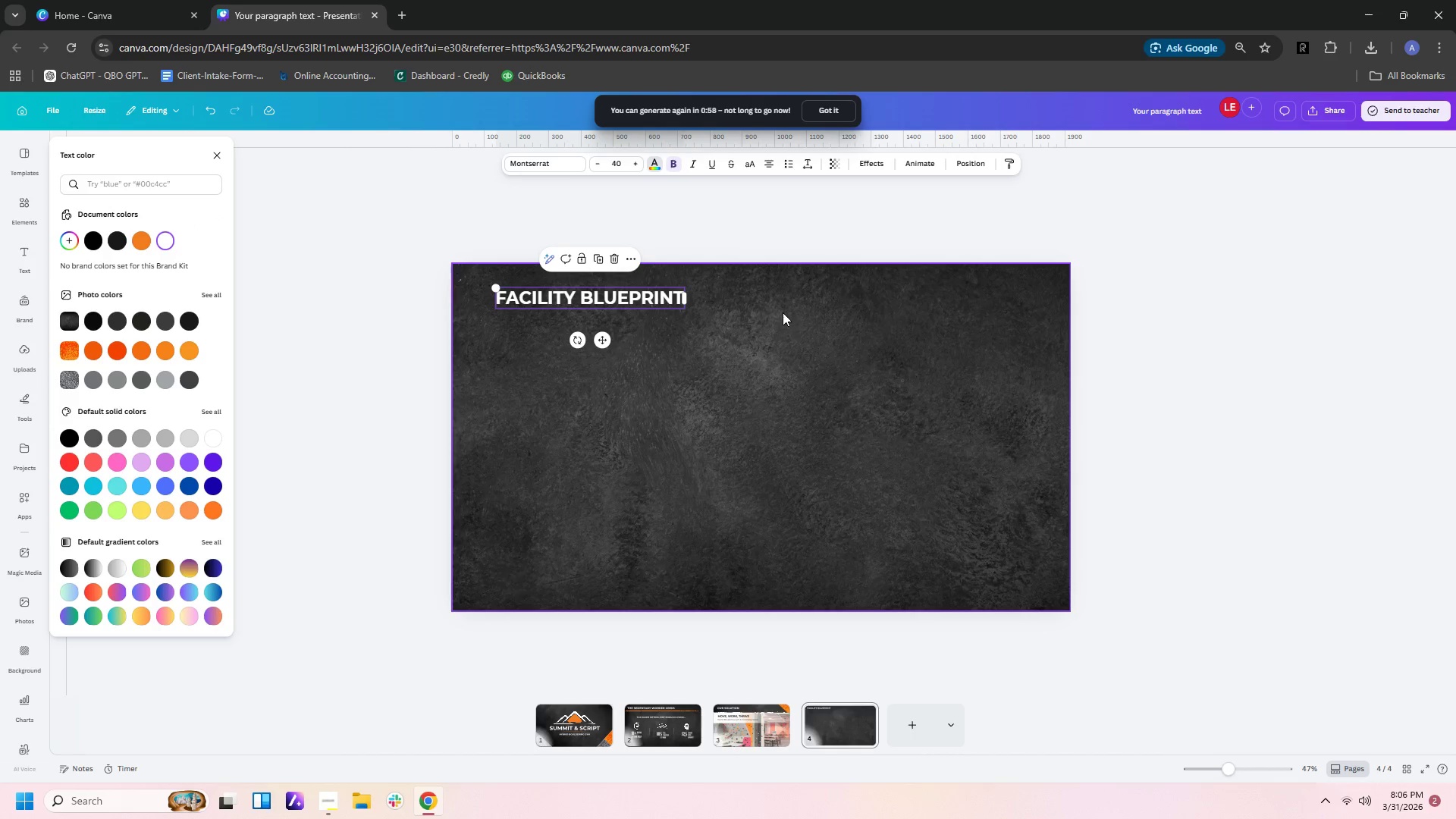 
left_click([783, 312])
 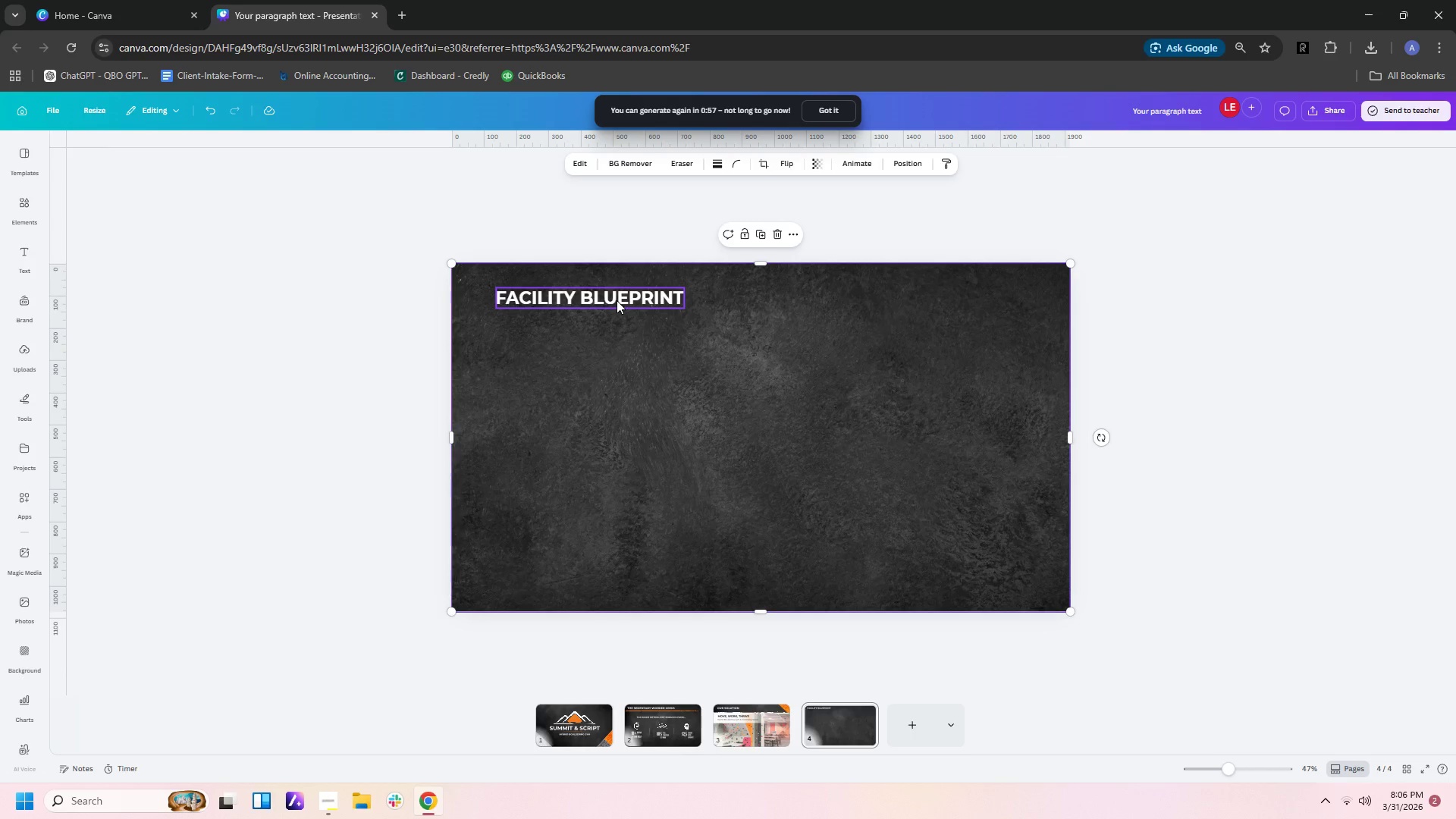 
left_click_drag(start_coordinate=[617, 300], to_coordinate=[609, 313])
 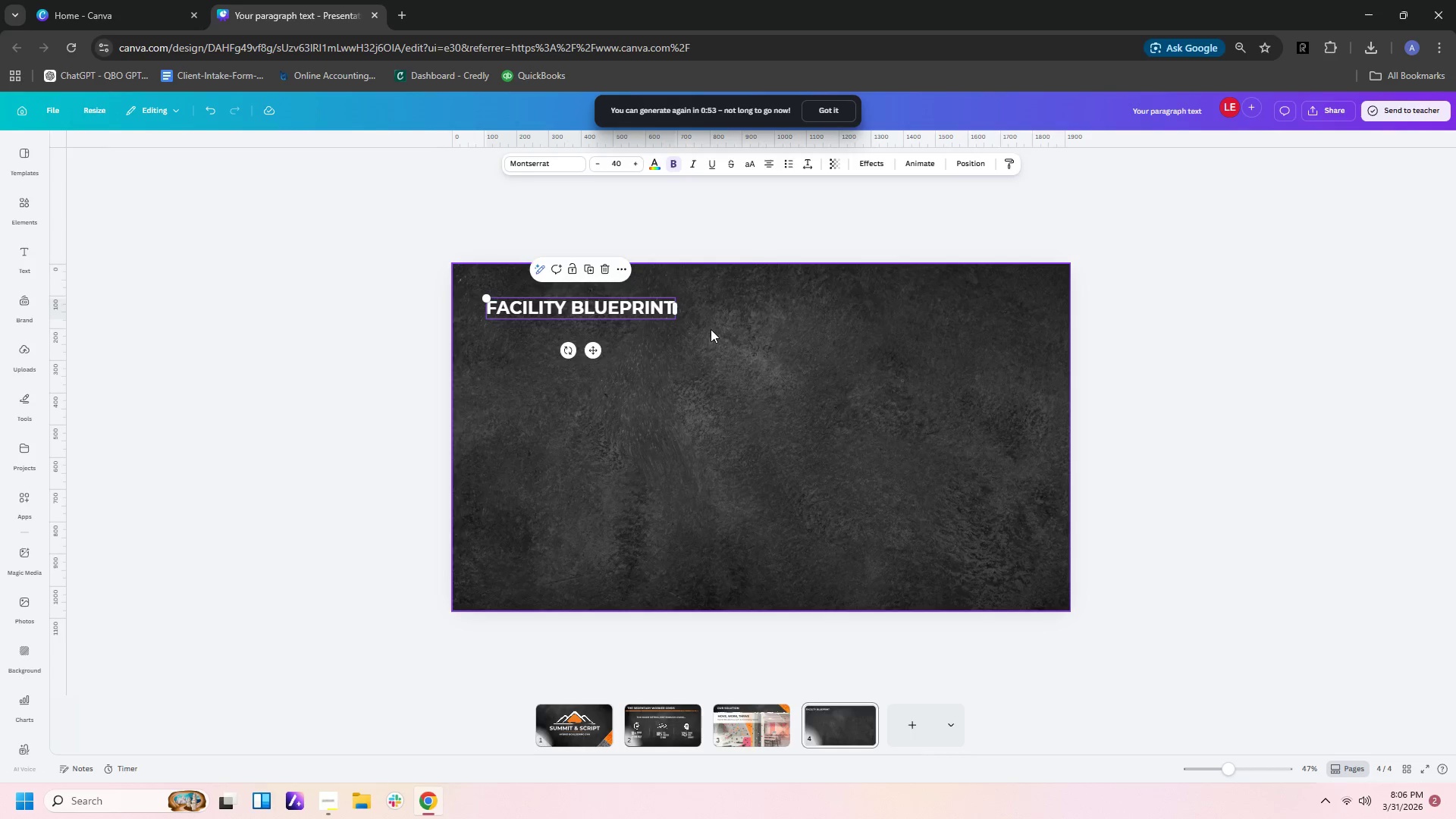 
left_click([711, 329])
 